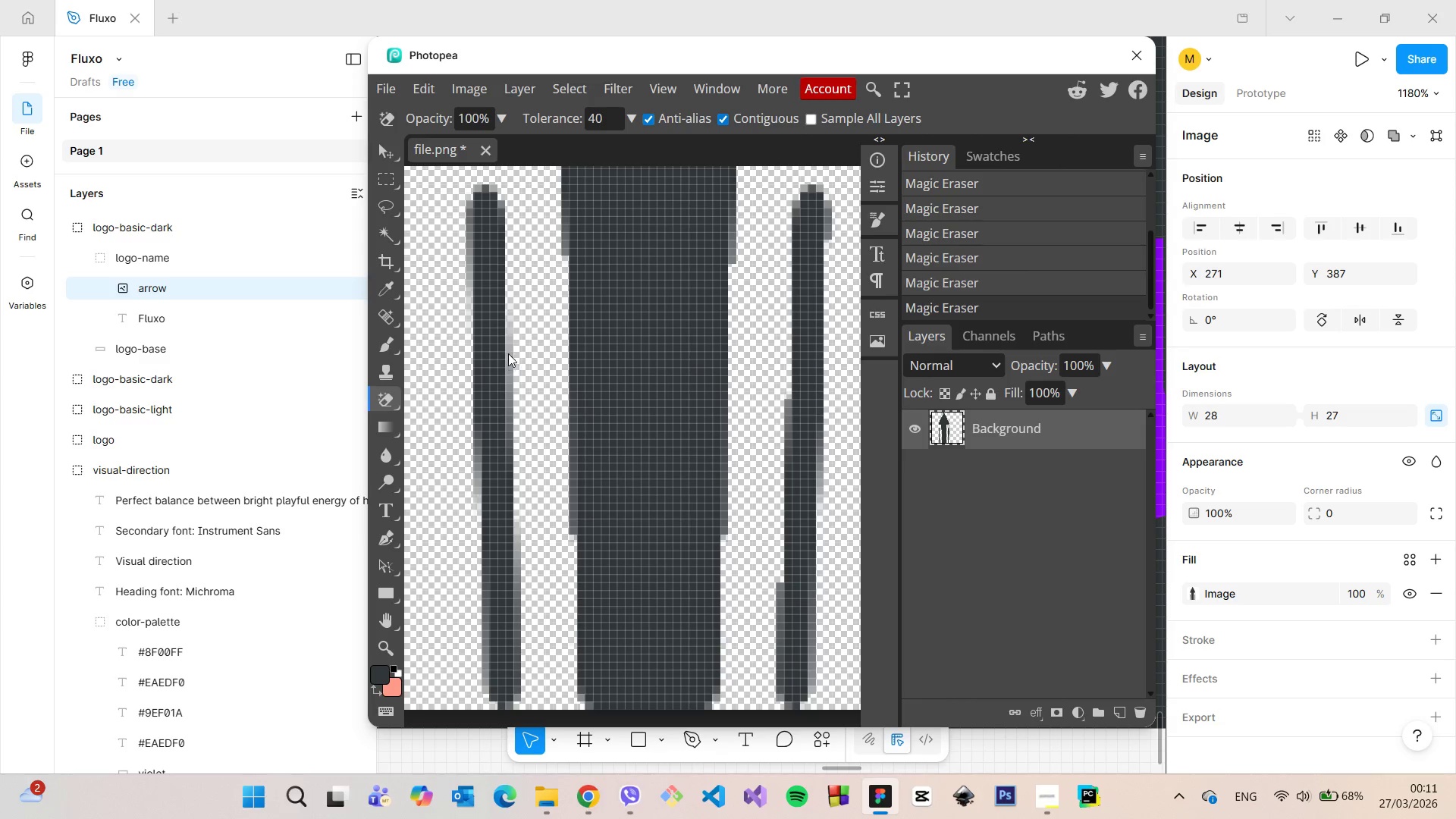 
left_click([510, 342])
 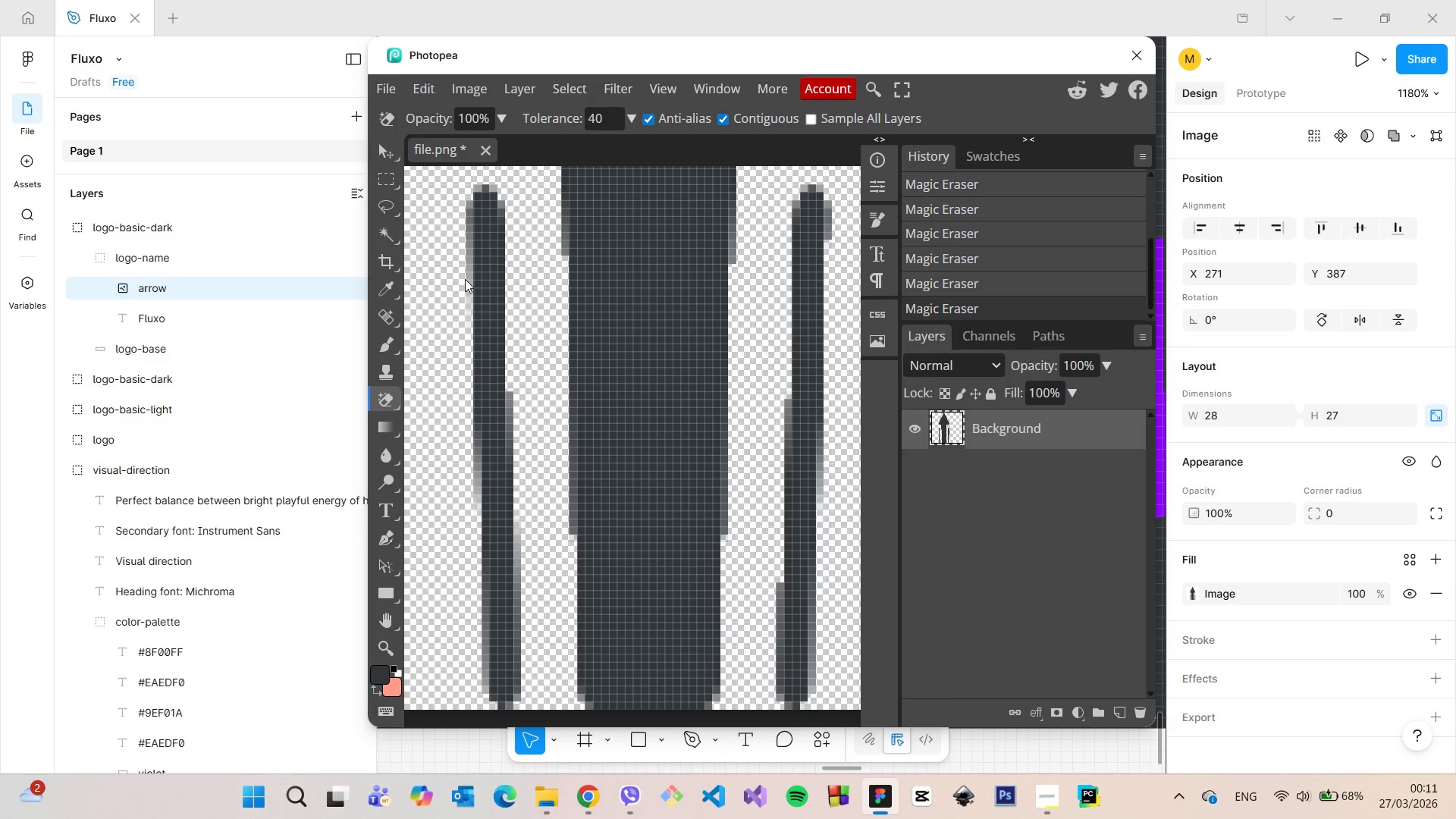 
left_click([466, 279])
 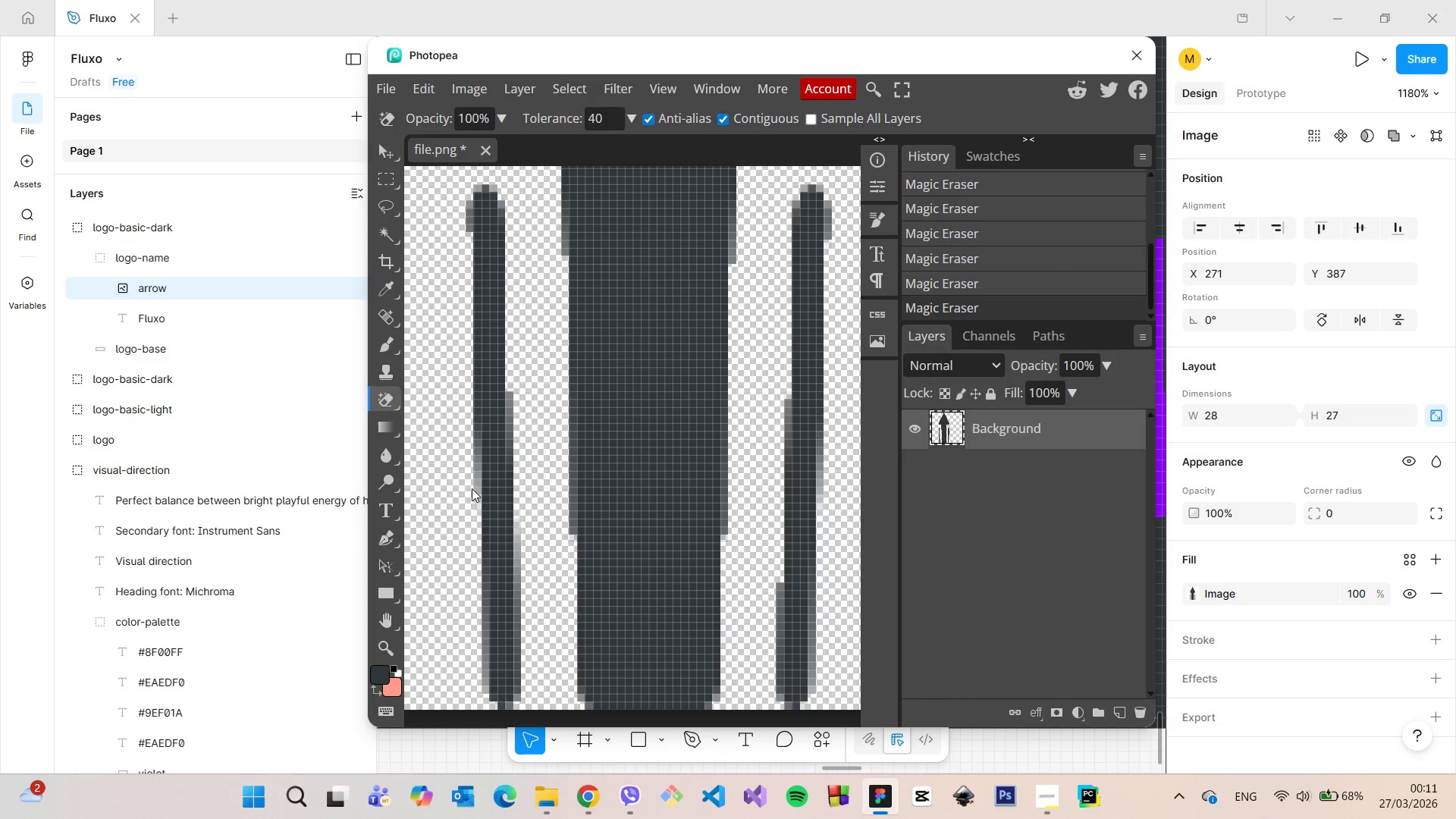 
left_click([476, 493])
 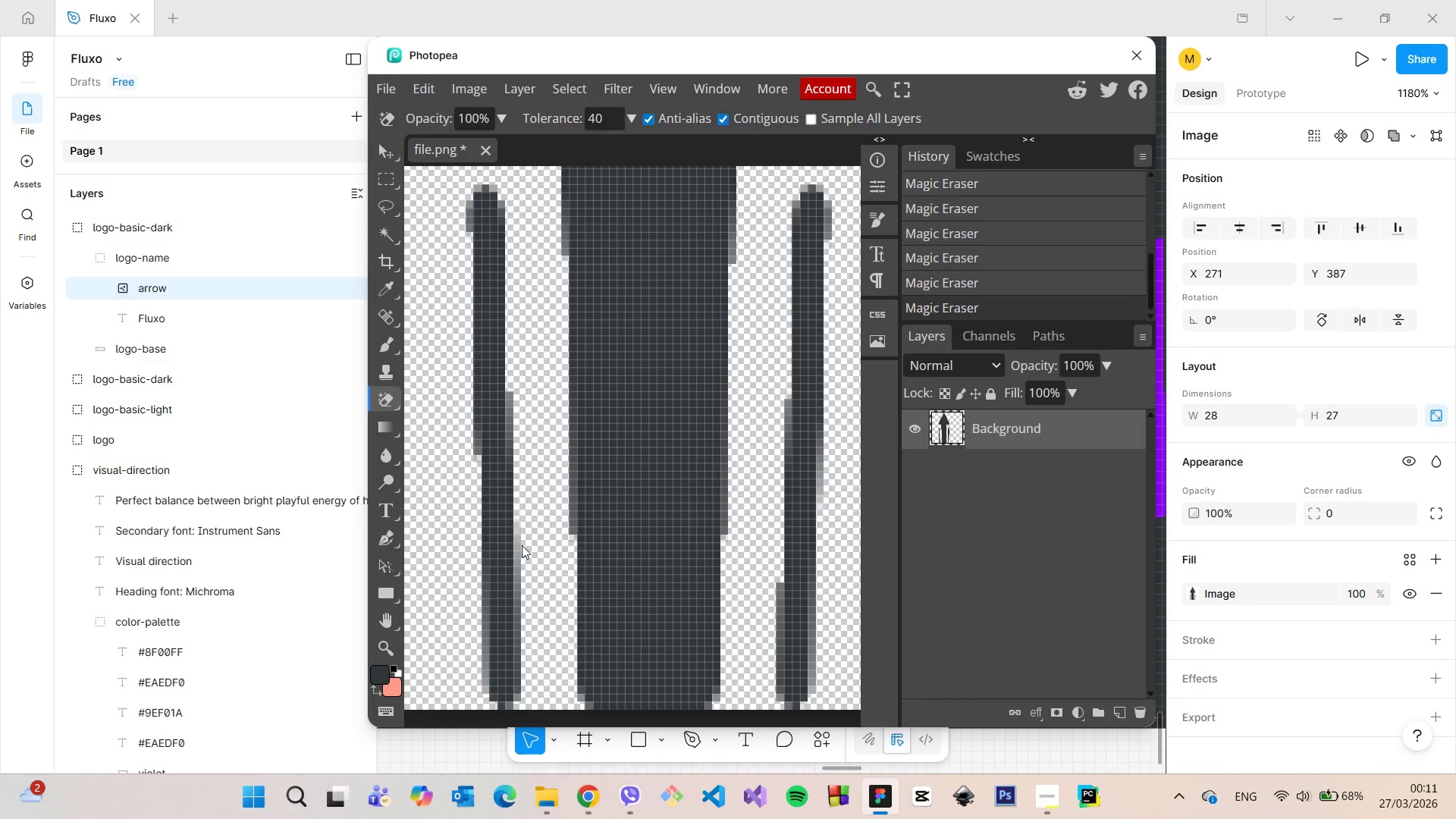 
double_click([519, 548])
 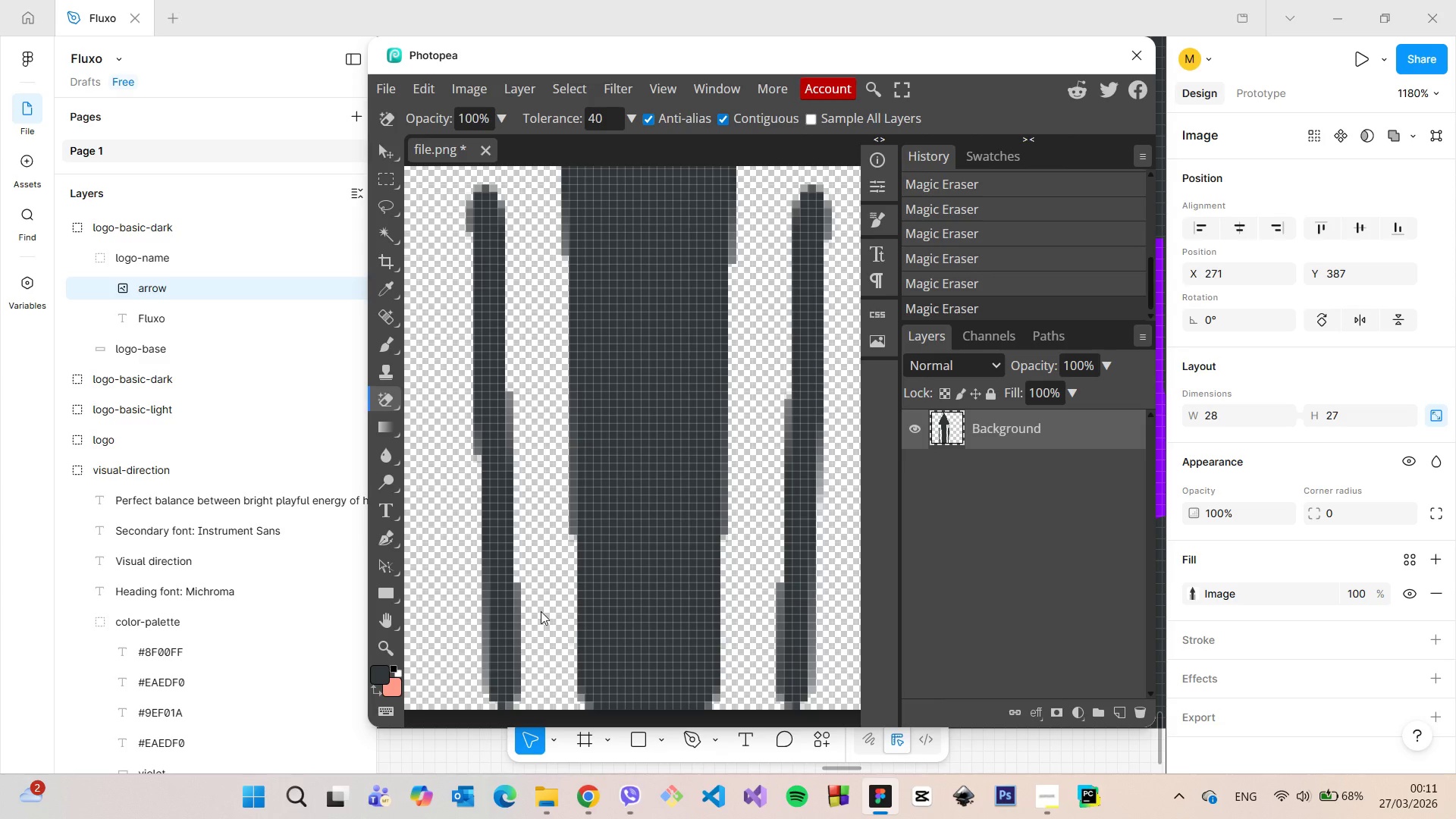 
scroll: coordinate [541, 611], scroll_direction: down, amount: 2.0
 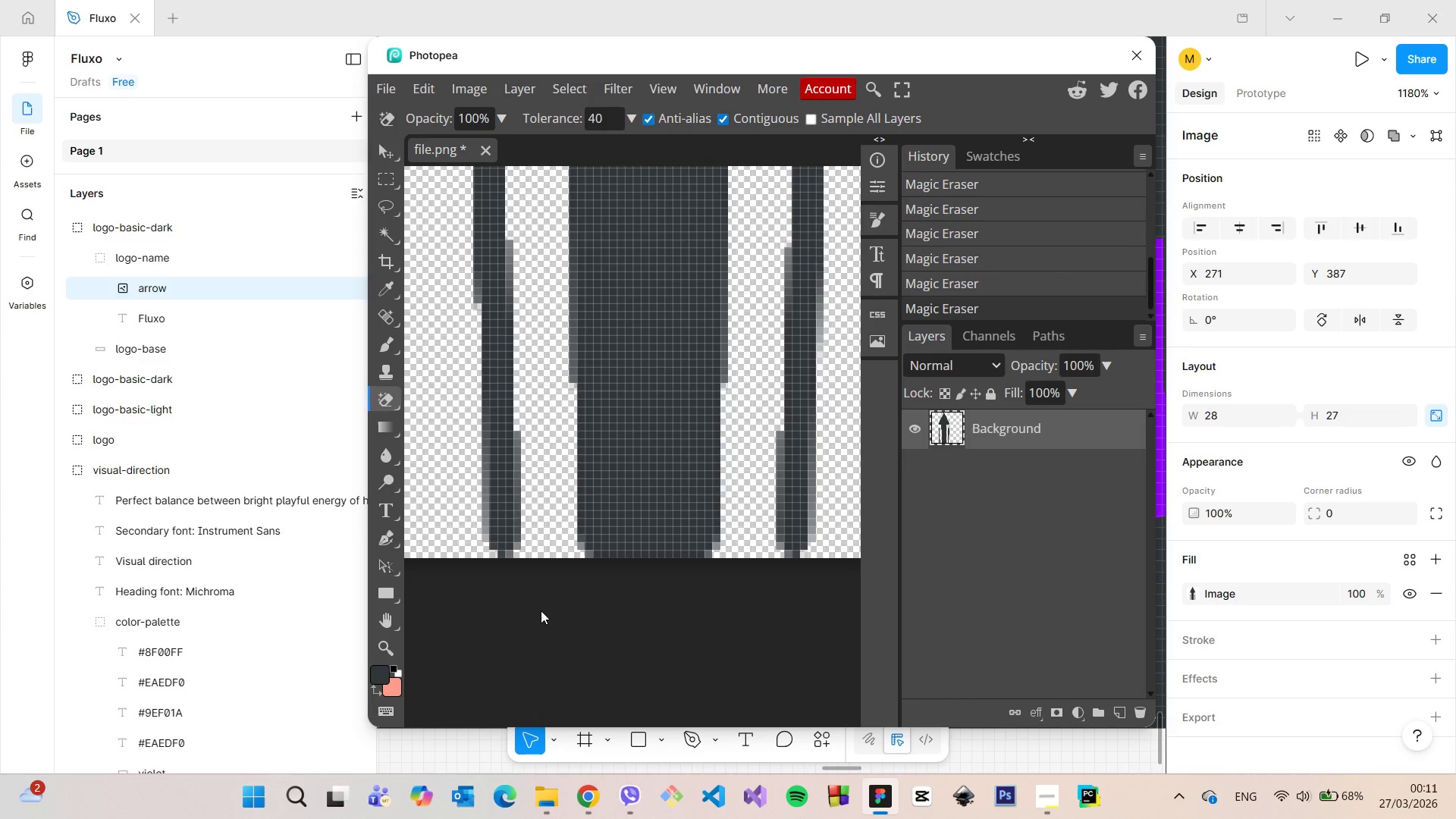 
scroll: coordinate [541, 610], scroll_direction: up, amount: 6.0
 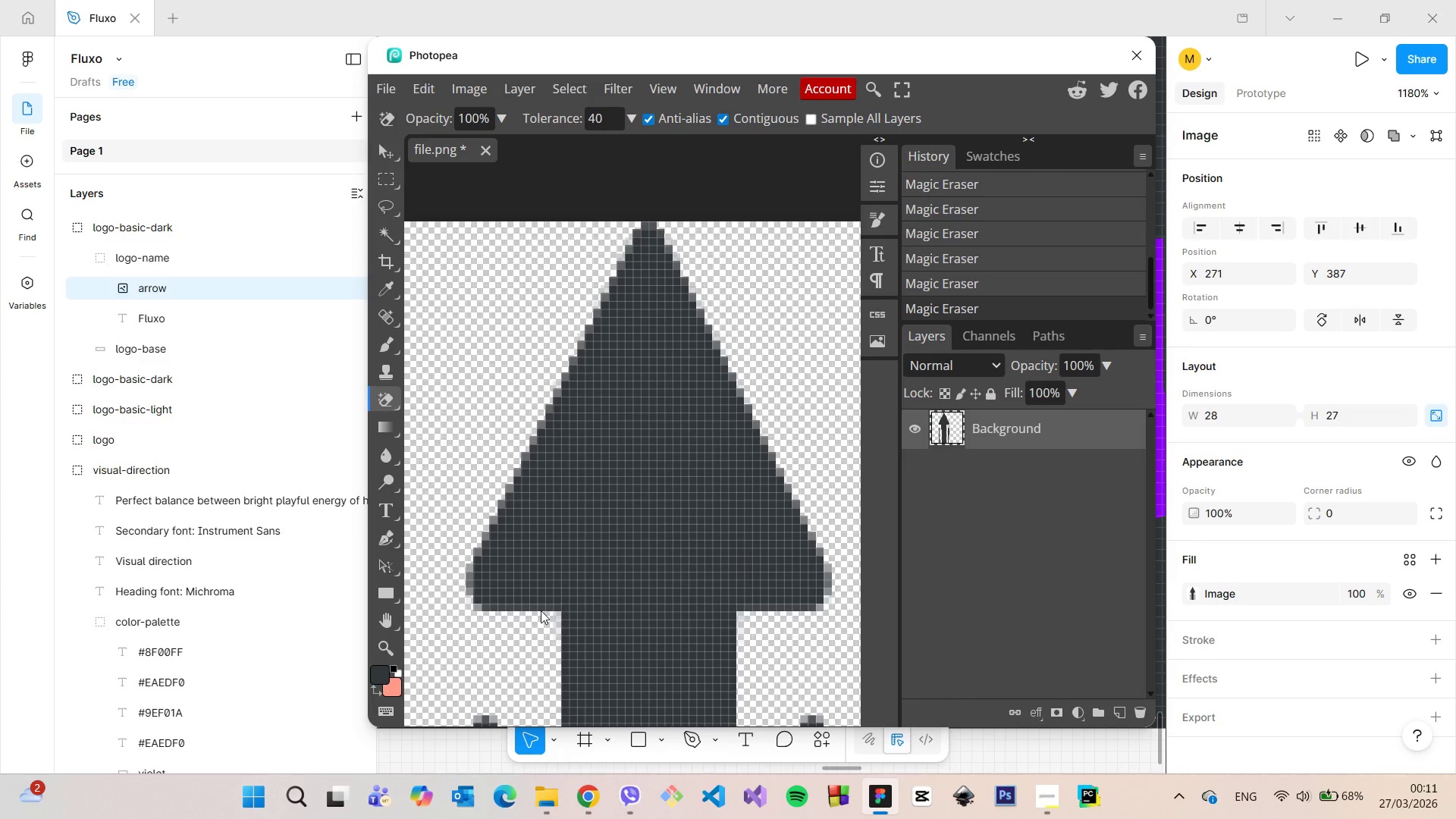 
scroll: coordinate [541, 610], scroll_direction: down, amount: 6.0
 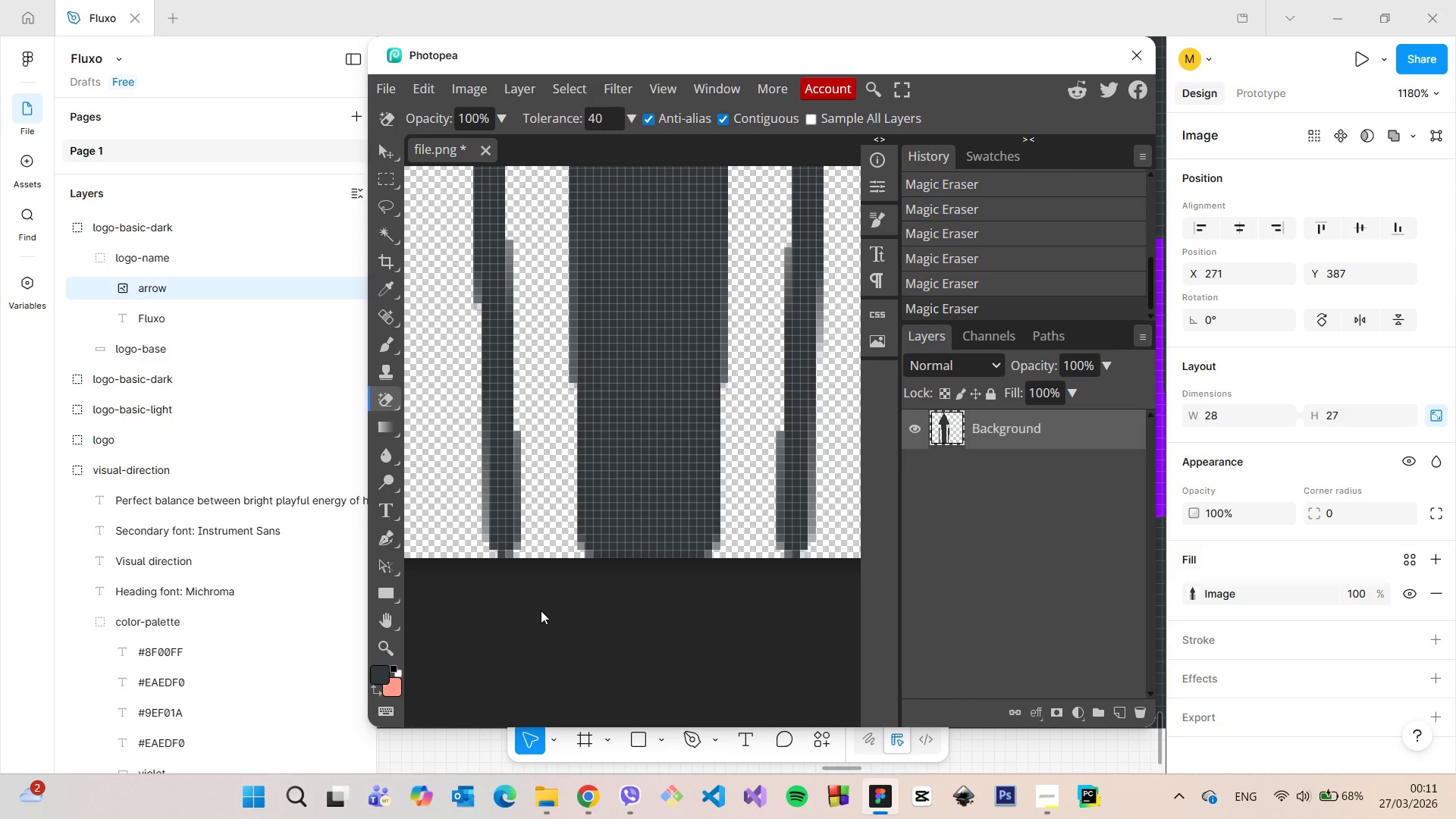 
scroll: coordinate [541, 610], scroll_direction: up, amount: 2.0
 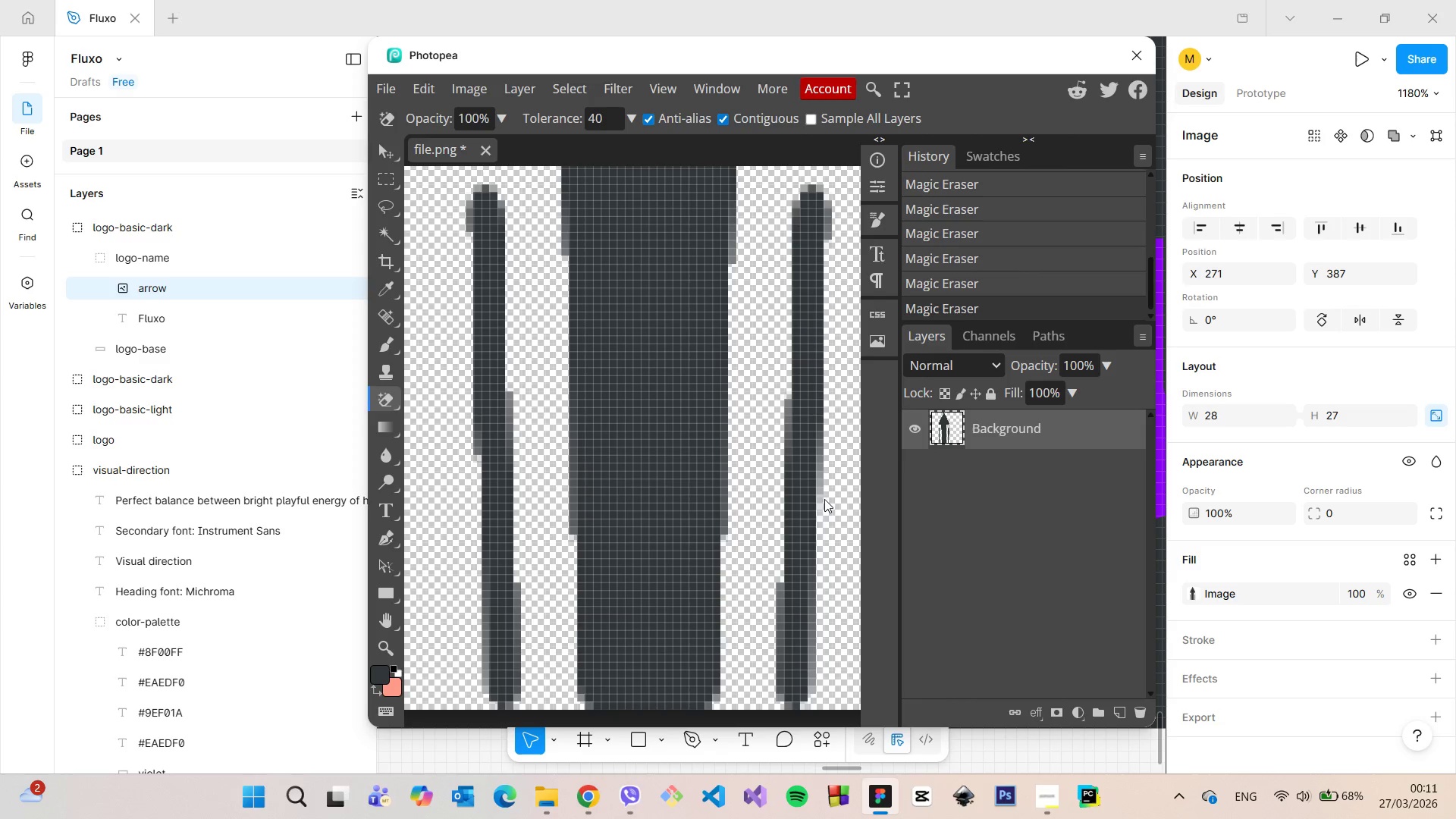 
left_click([824, 494])
 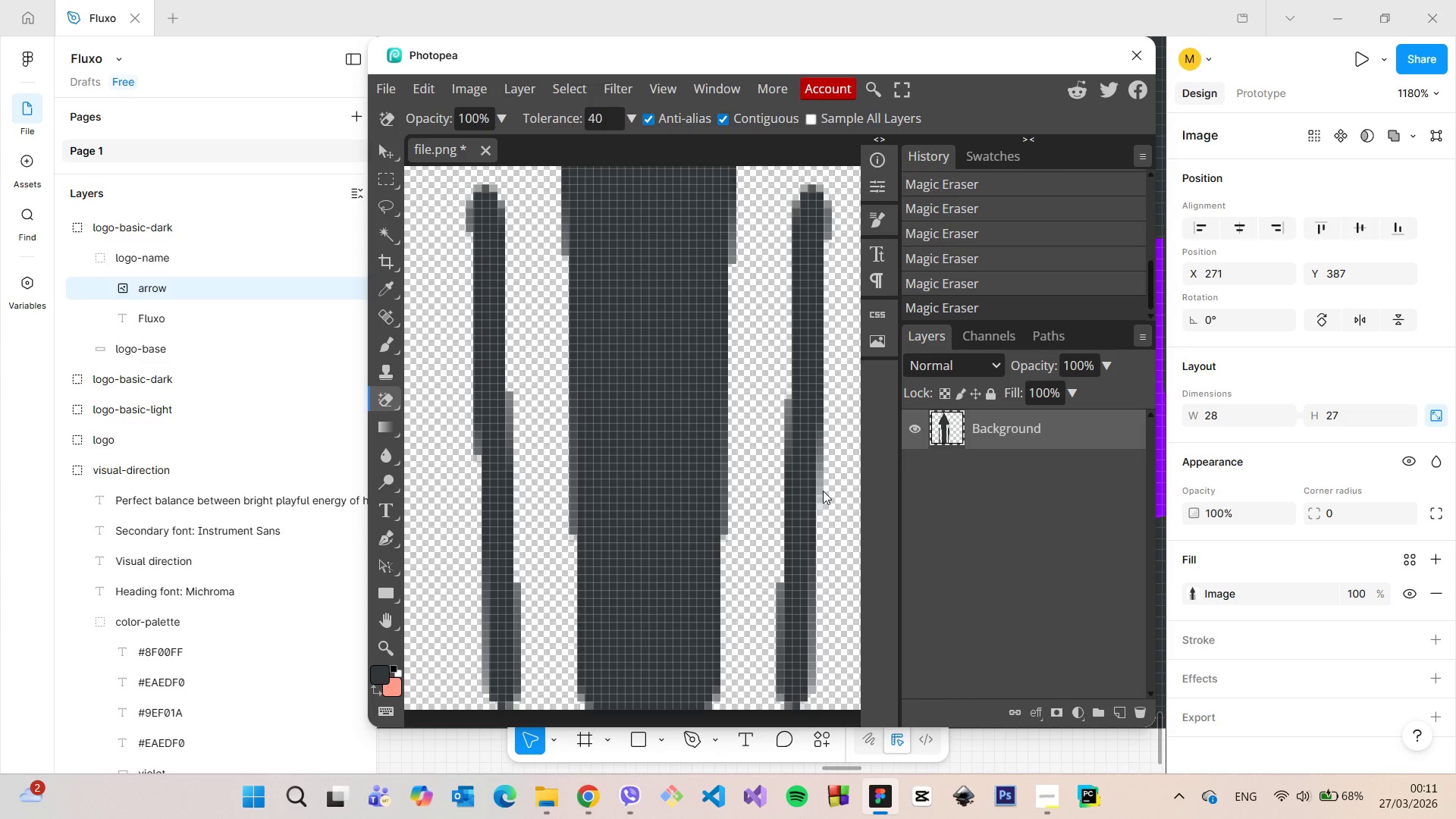 
left_click([822, 490])
 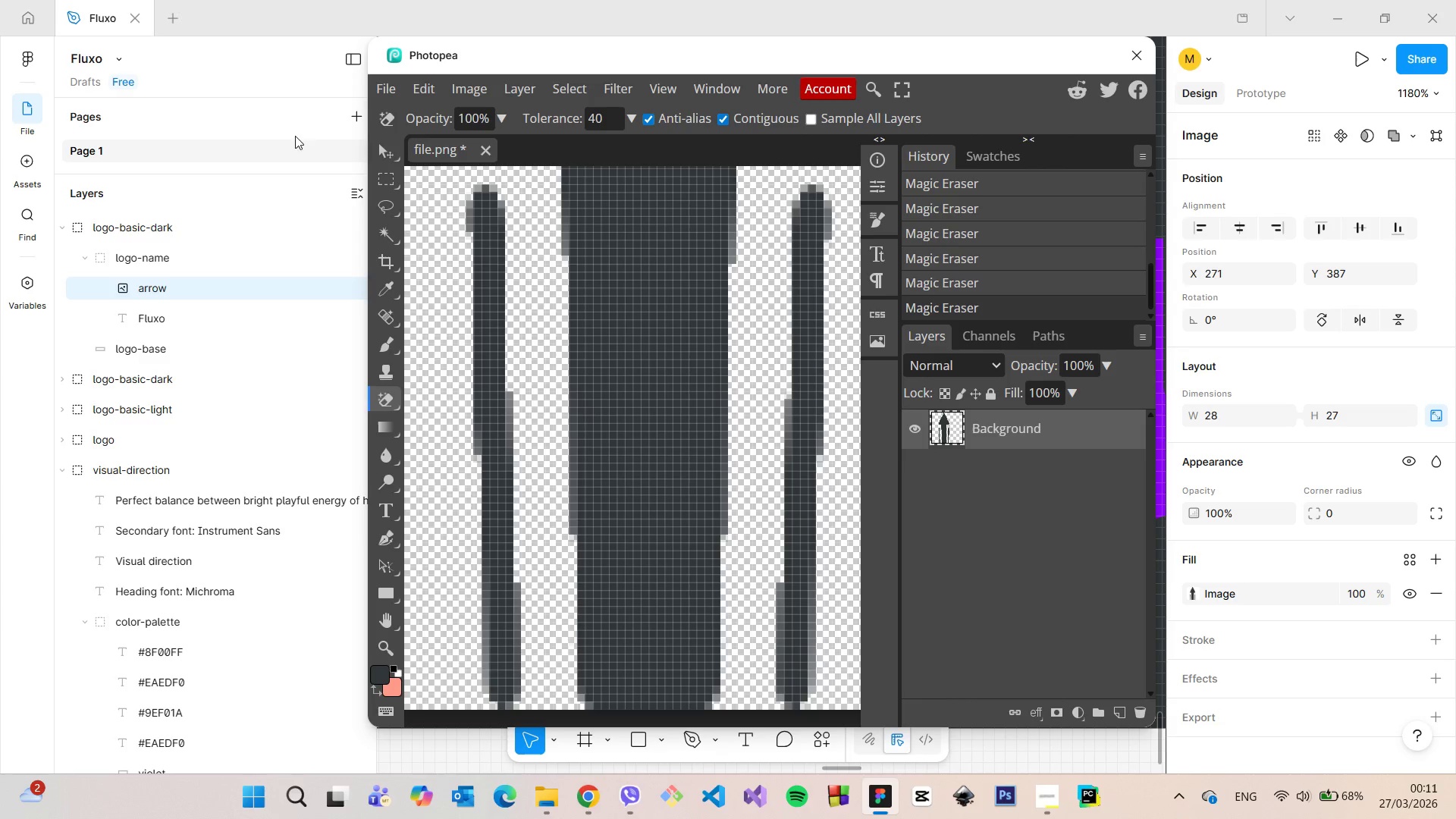 
left_click([394, 89])
 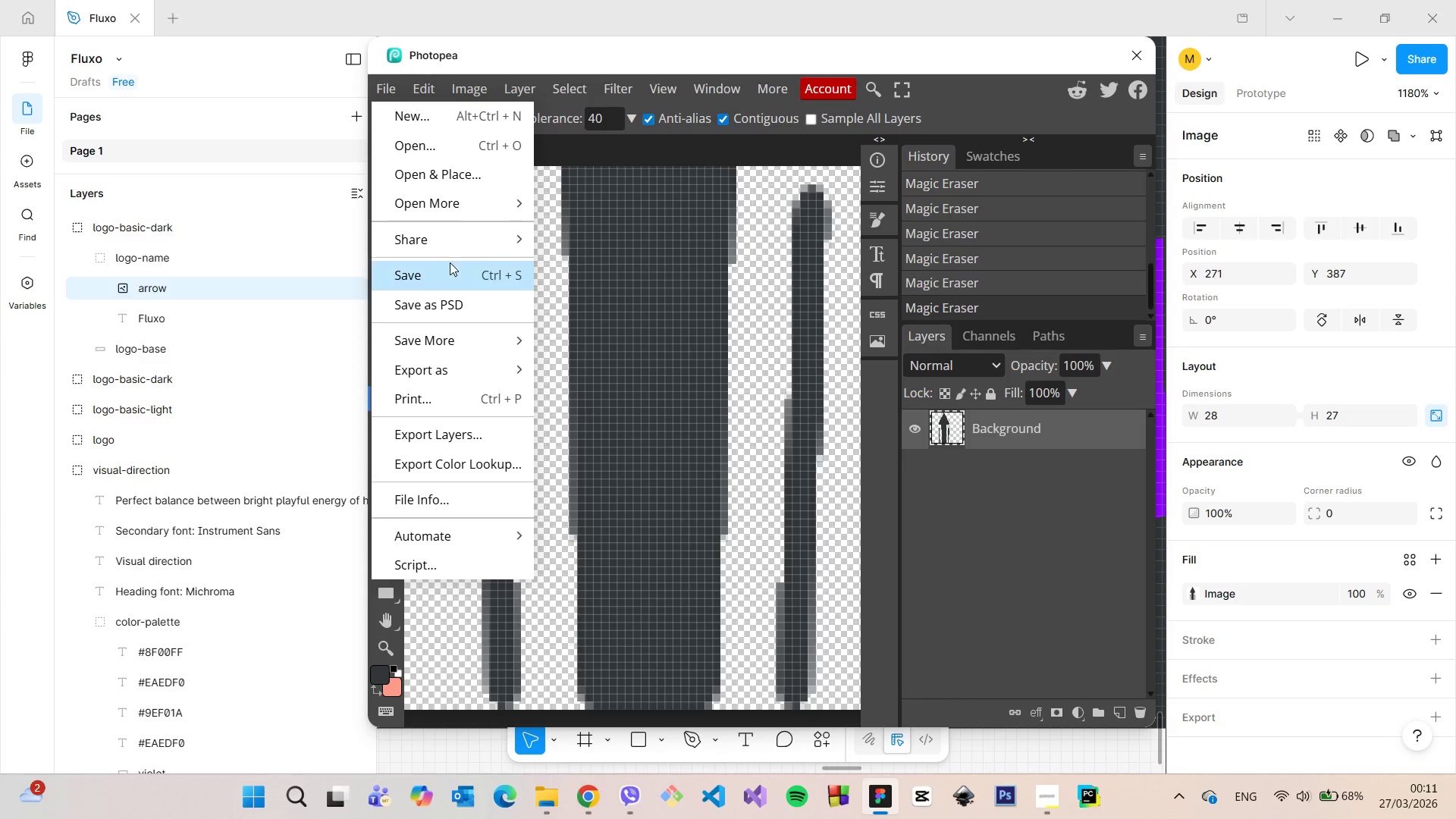 
left_click([444, 272])
 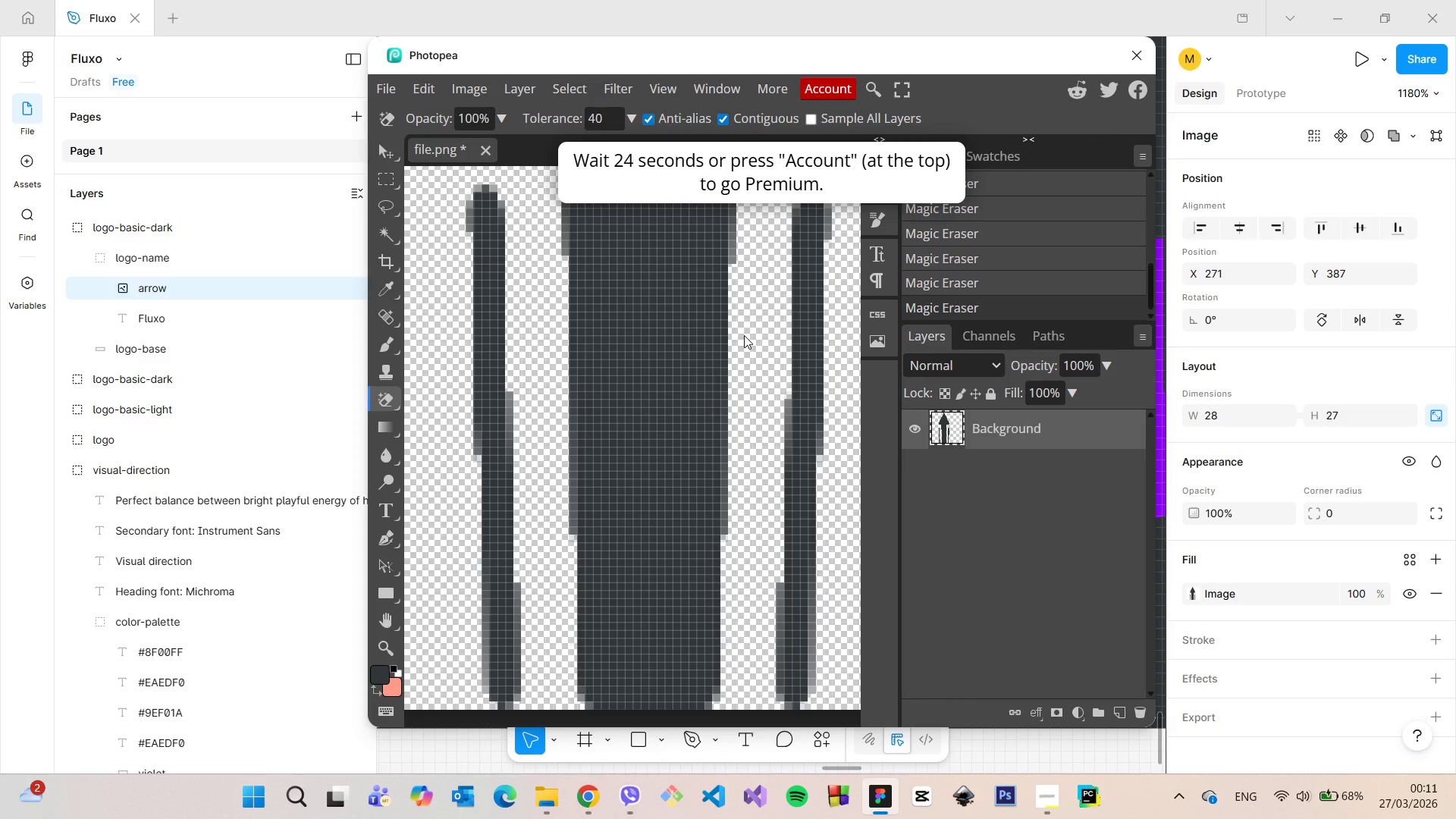 
hold_key(key=AltLeft, duration=1.52)
 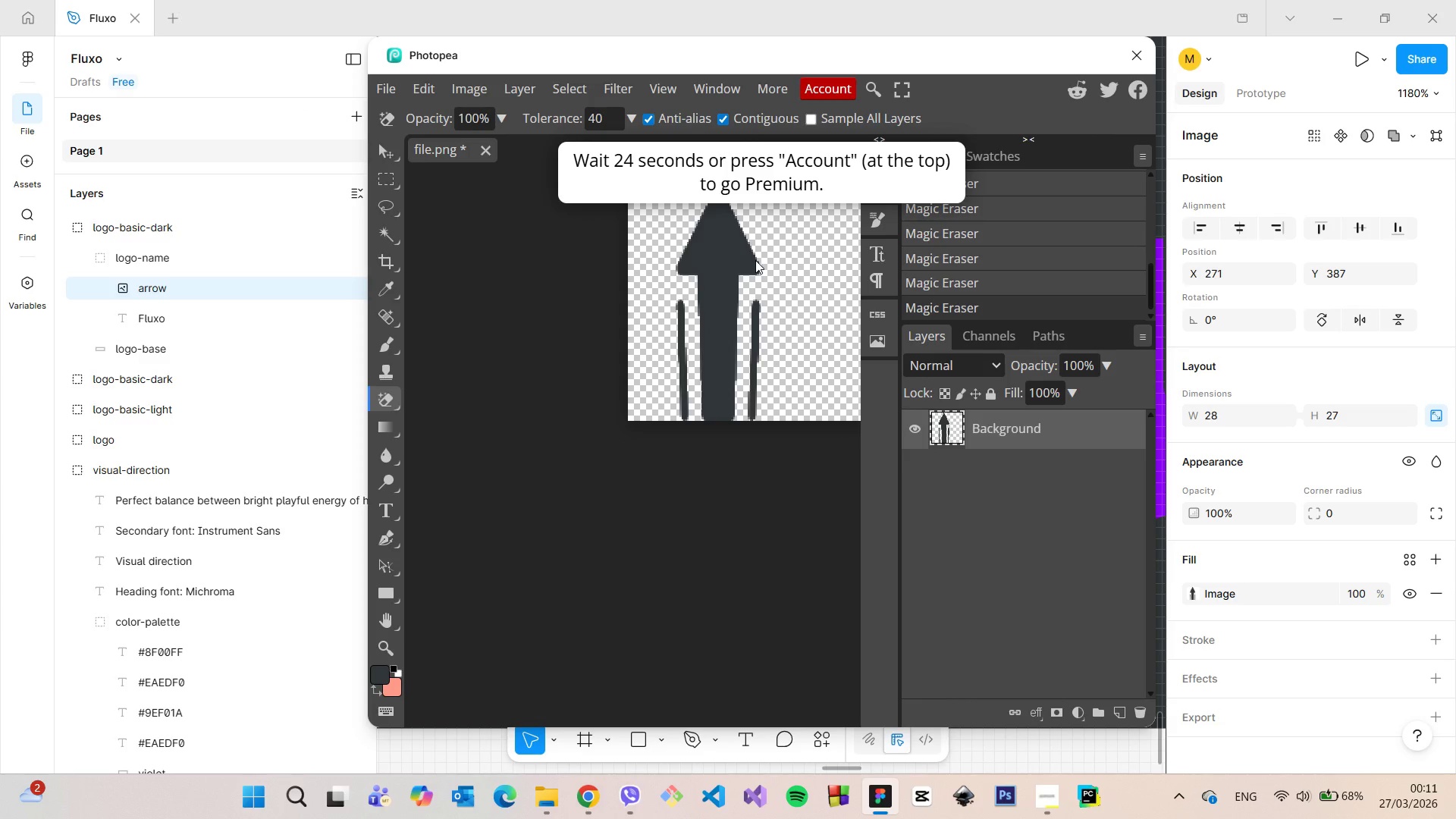 
hold_key(key=AltLeft, duration=0.48)
 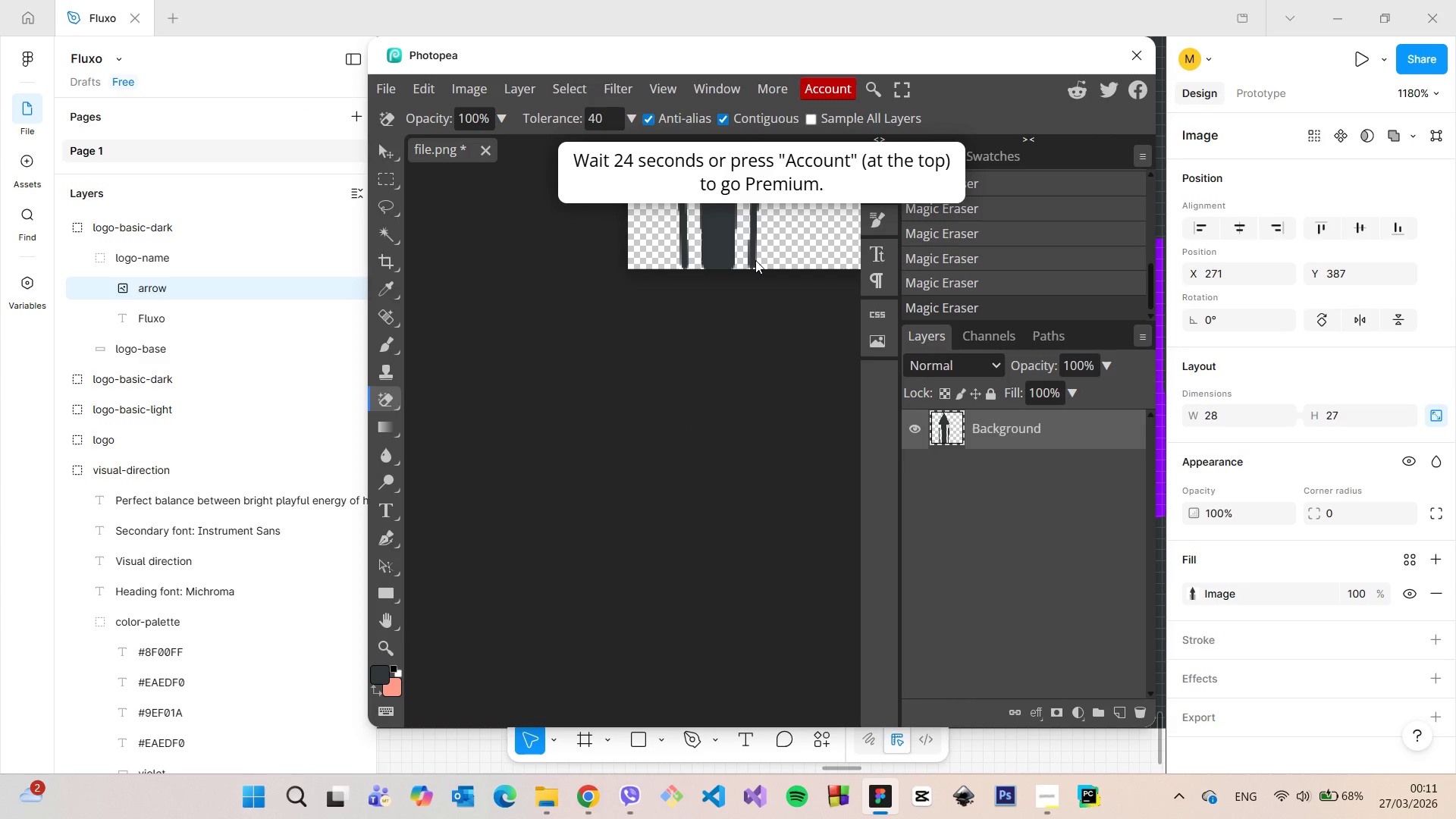 
scroll: coordinate [739, 335], scroll_direction: down, amount: 19.0
 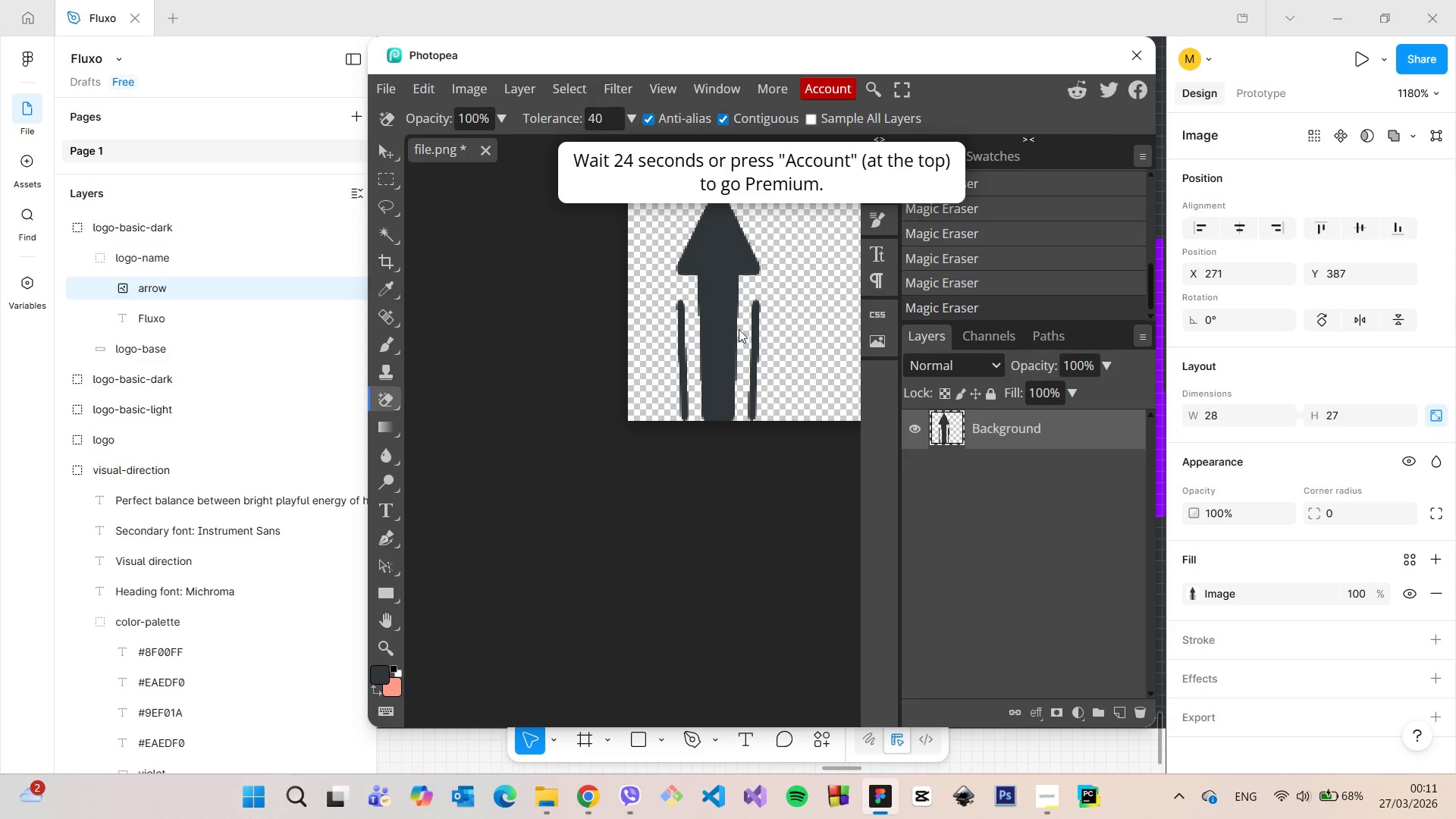 
scroll: coordinate [755, 260], scroll_direction: up, amount: 1.0
 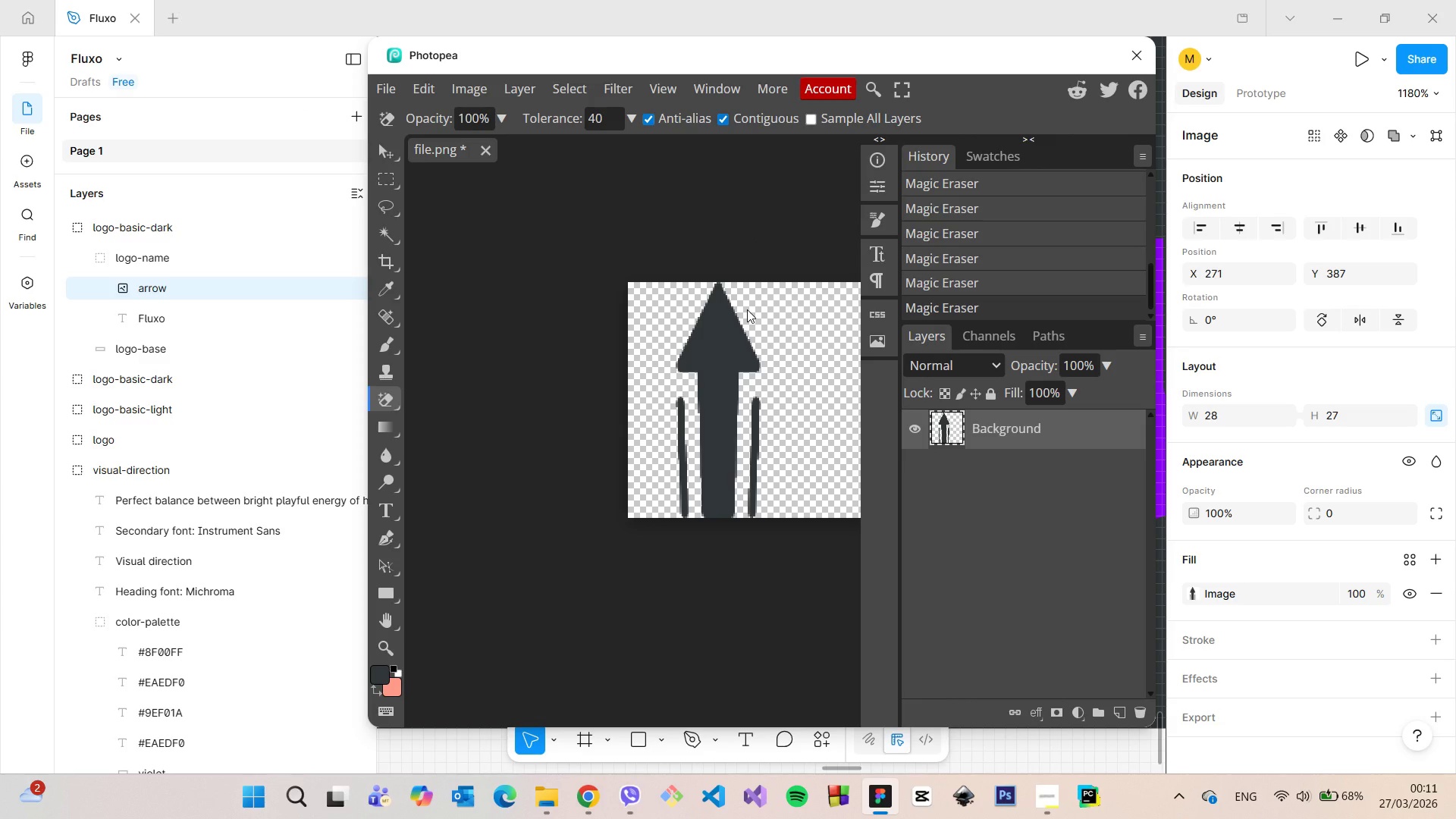 
hold_key(key=AltLeft, duration=1.52)
 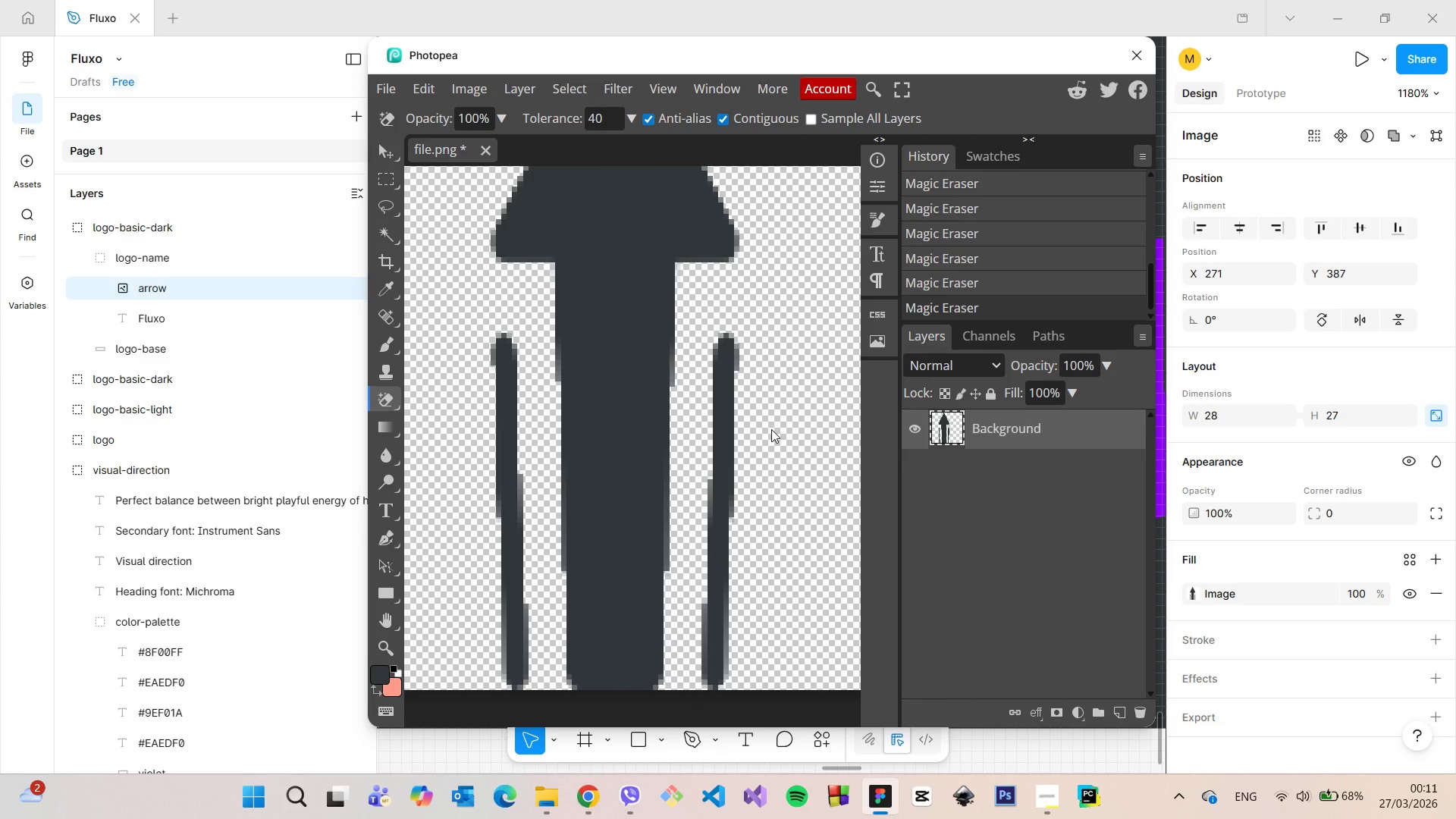 
hold_key(key=AltLeft, duration=1.51)
 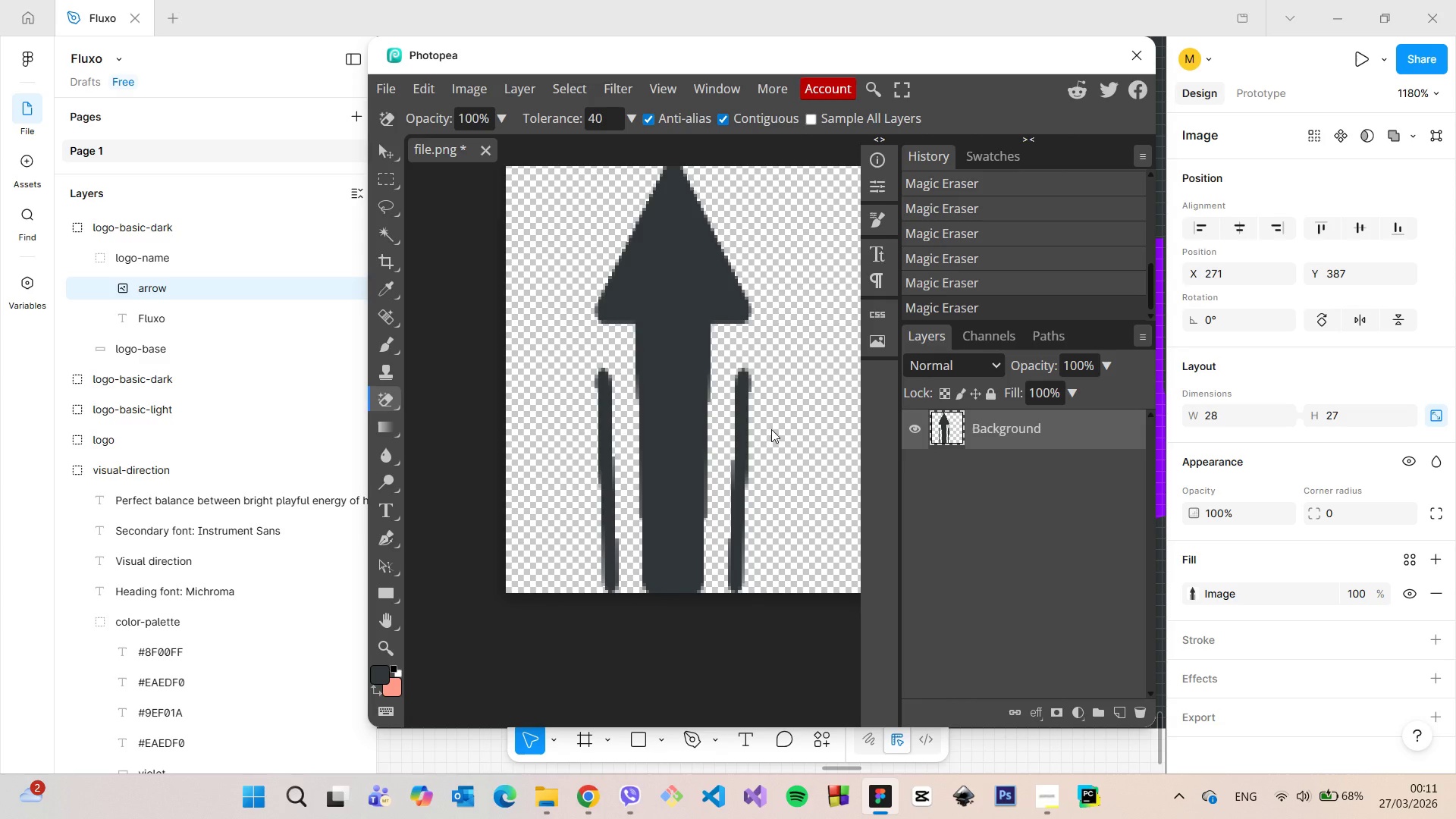 
scroll: coordinate [771, 429], scroll_direction: up, amount: 14.0
 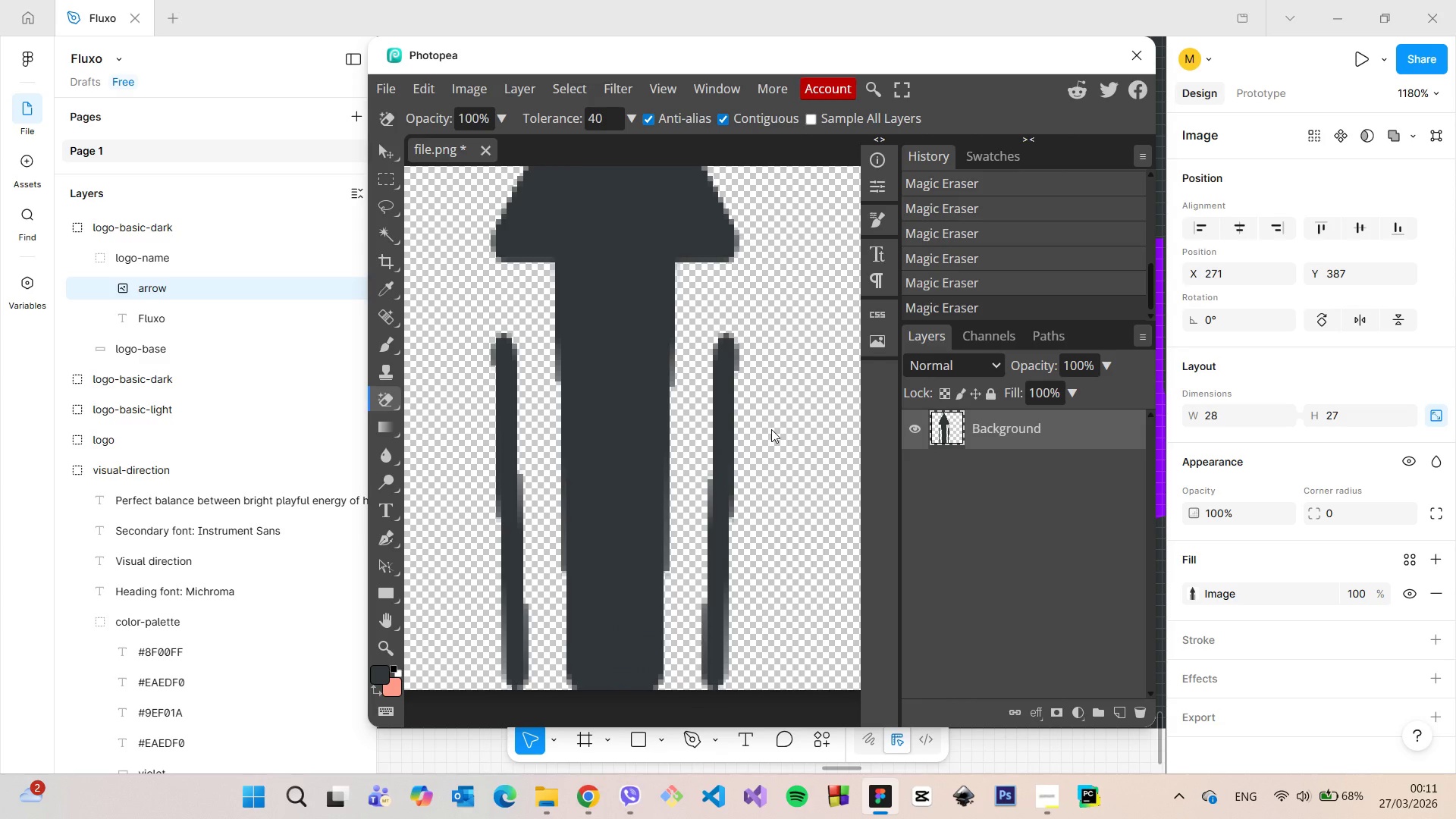 
hold_key(key=AltLeft, duration=1.12)
scroll: coordinate [771, 429], scroll_direction: down, amount: 6.0
 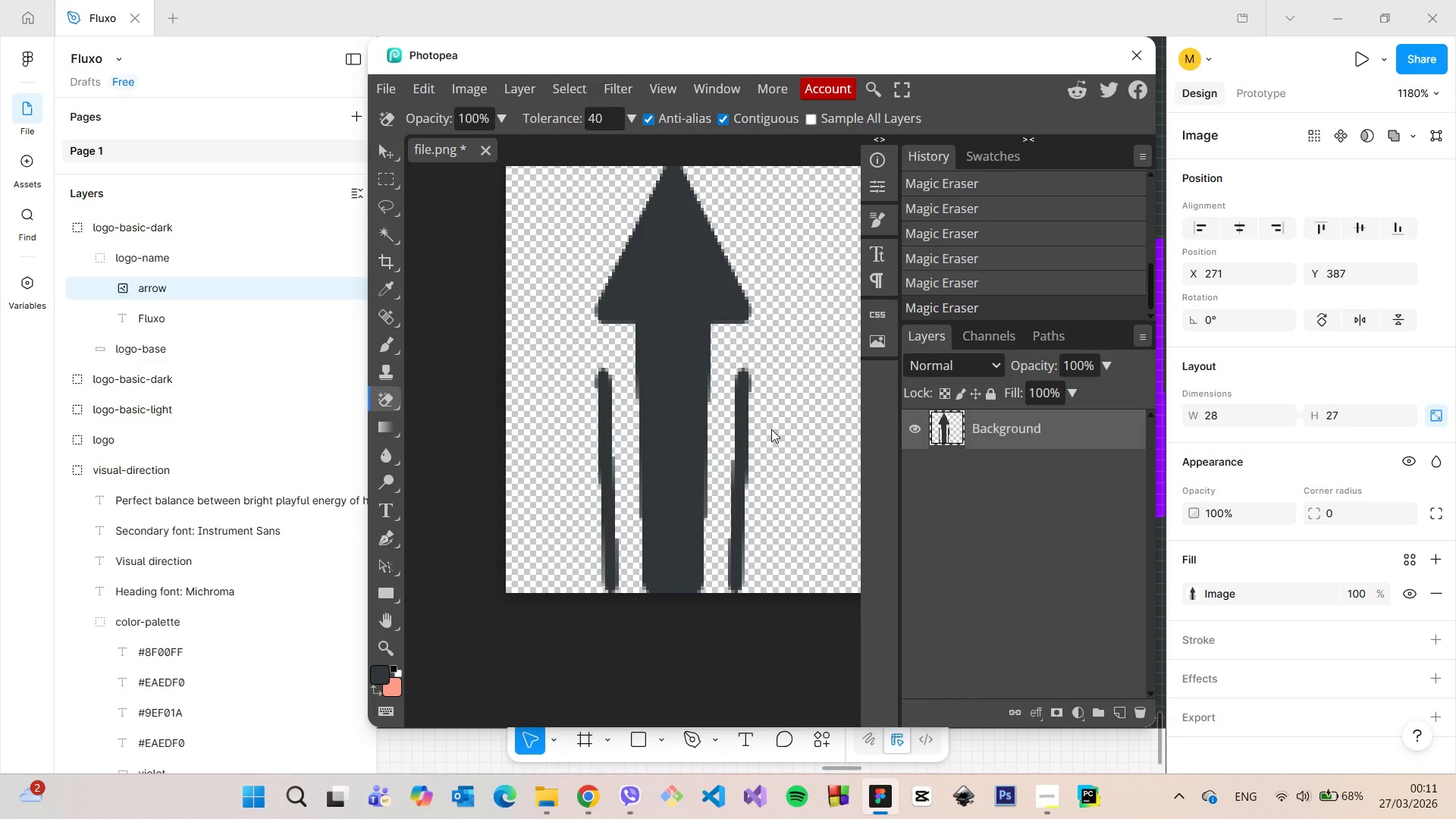 
scroll: coordinate [771, 429], scroll_direction: none, amount: 0.0
 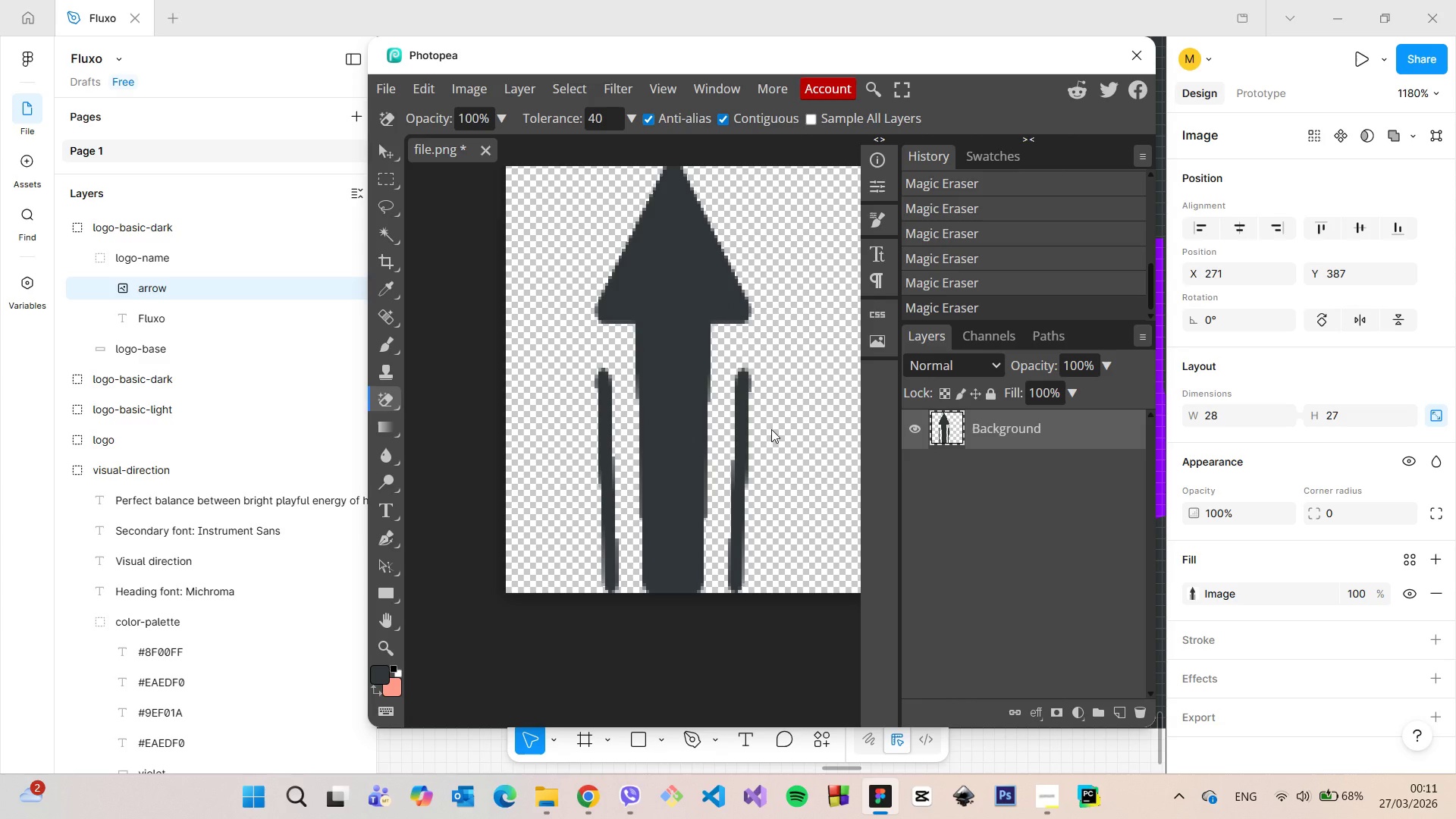 
hold_key(key=AltLeft, duration=0.83)
scroll: coordinate [771, 429], scroll_direction: down, amount: 10.0
 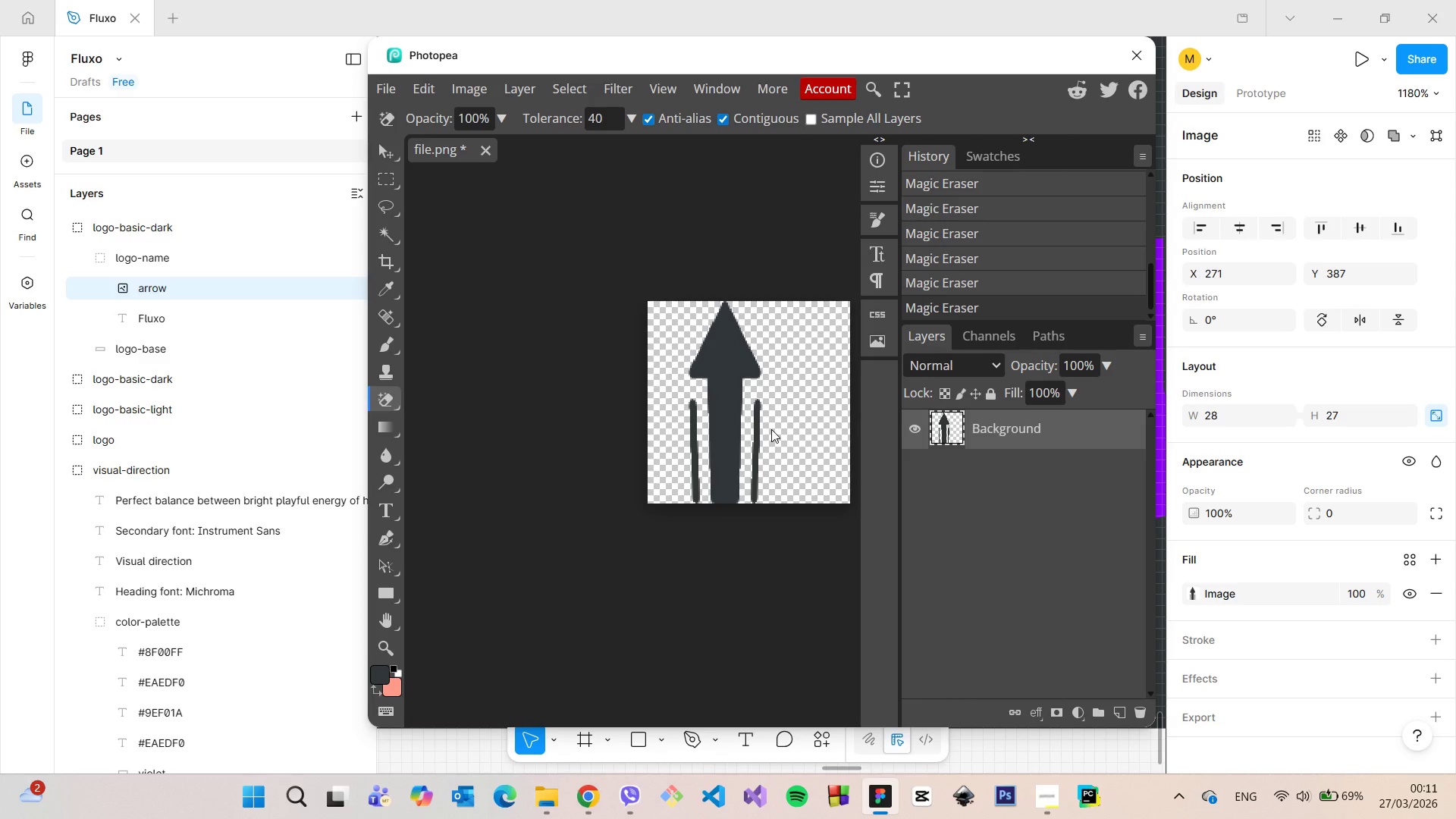 
scroll: coordinate [771, 429], scroll_direction: up, amount: 2.0
 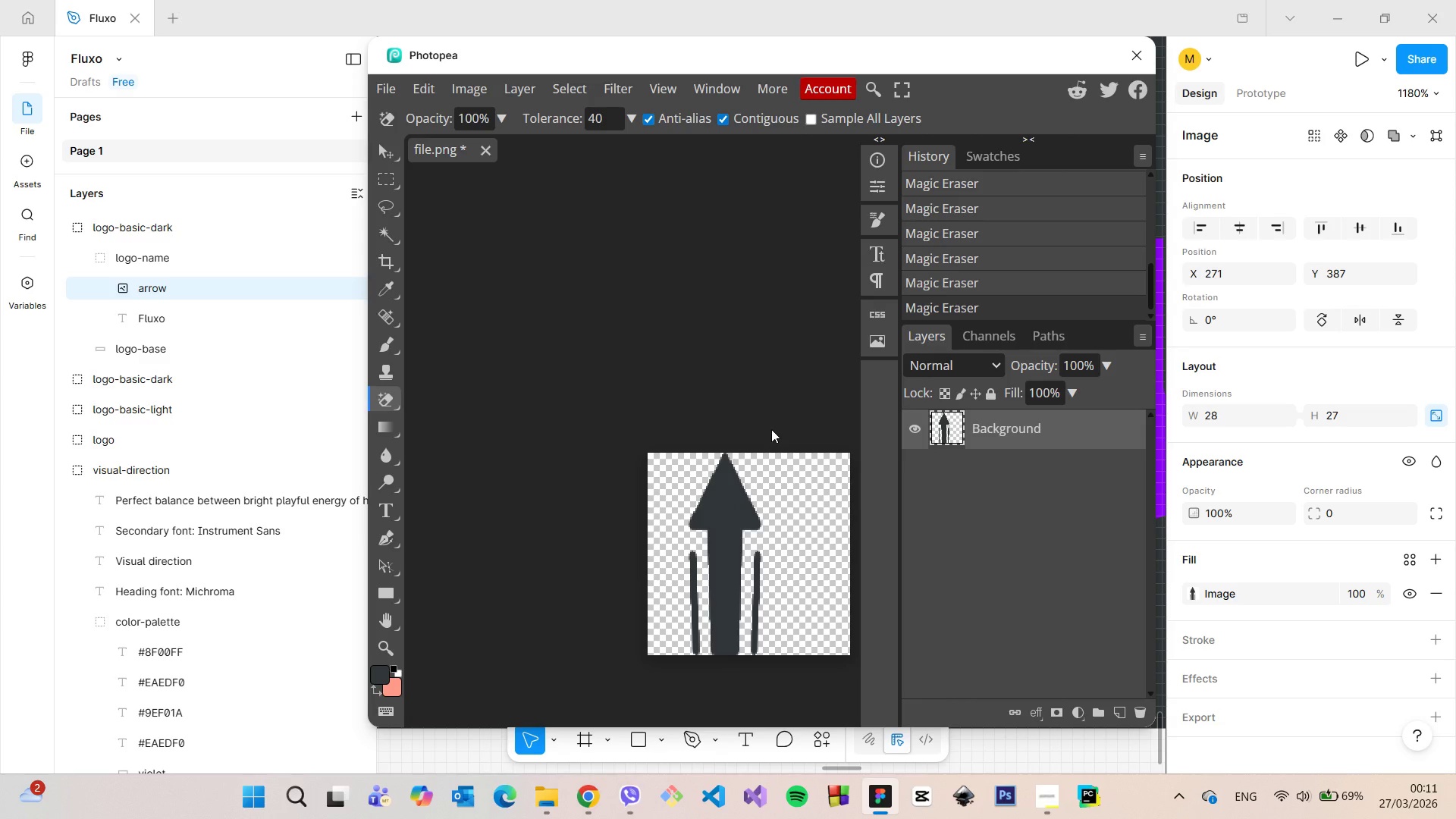 
scroll: coordinate [771, 429], scroll_direction: down, amount: 3.0
 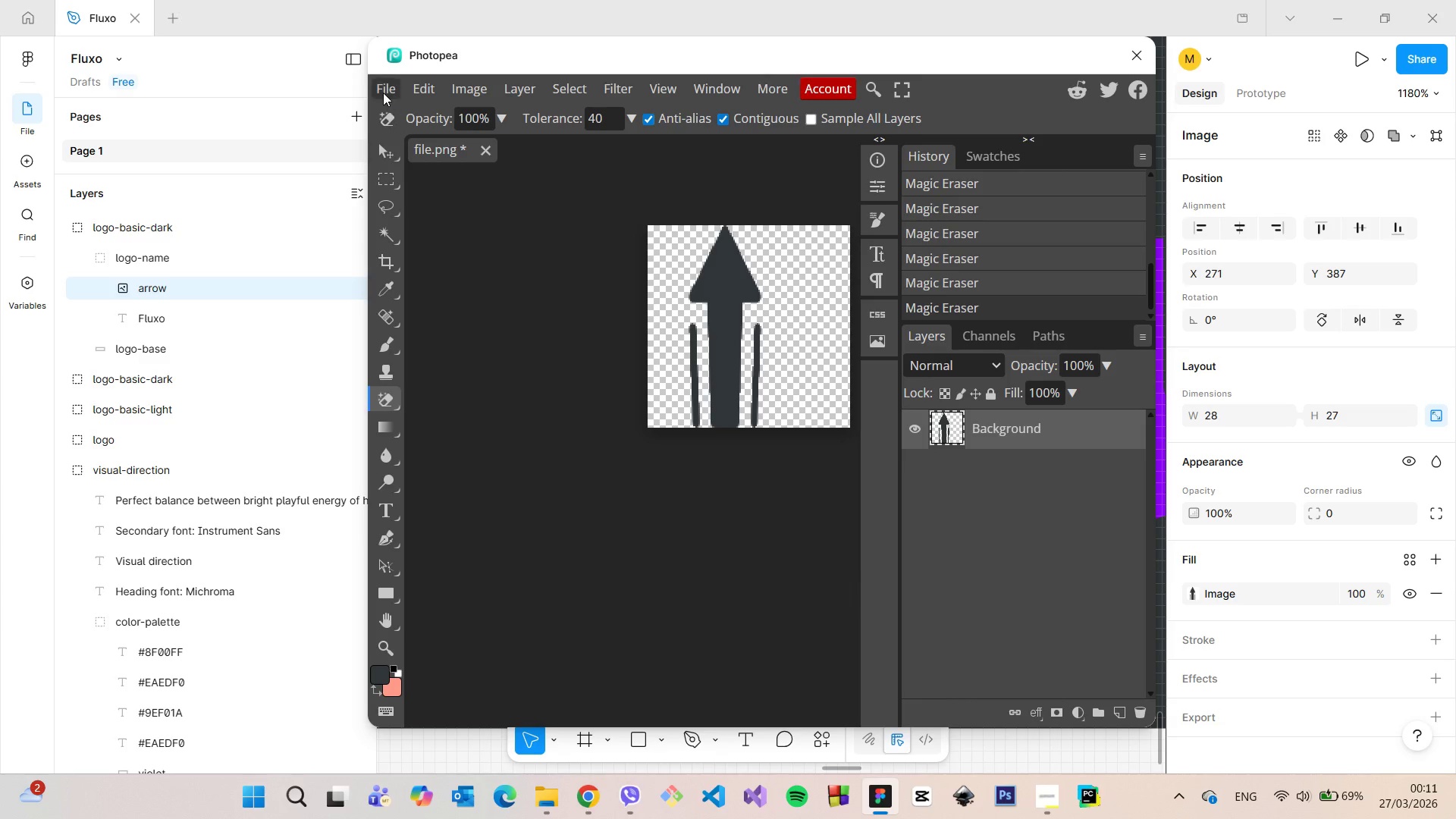 
left_click([383, 93])
 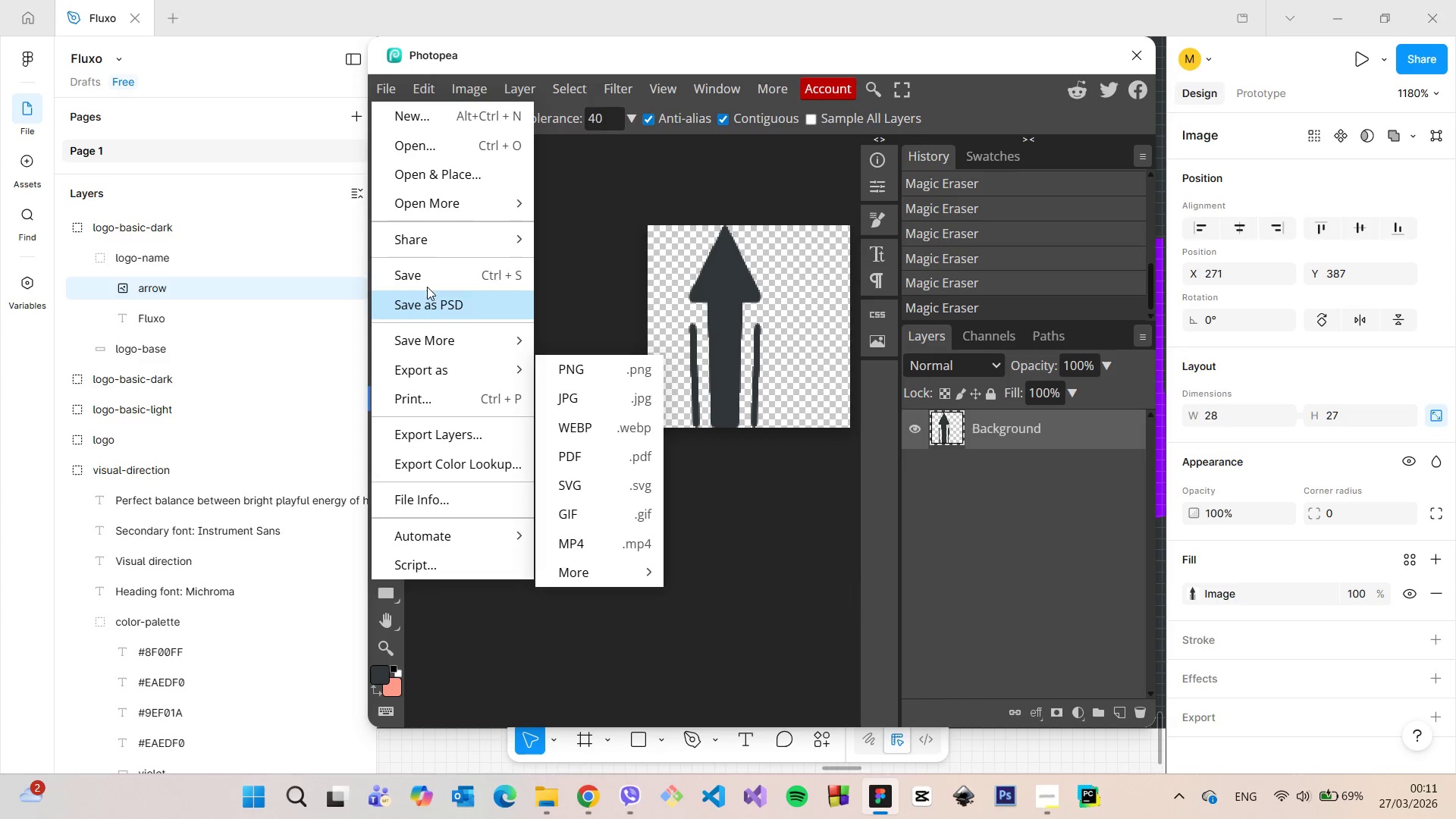 
left_click([429, 276])
 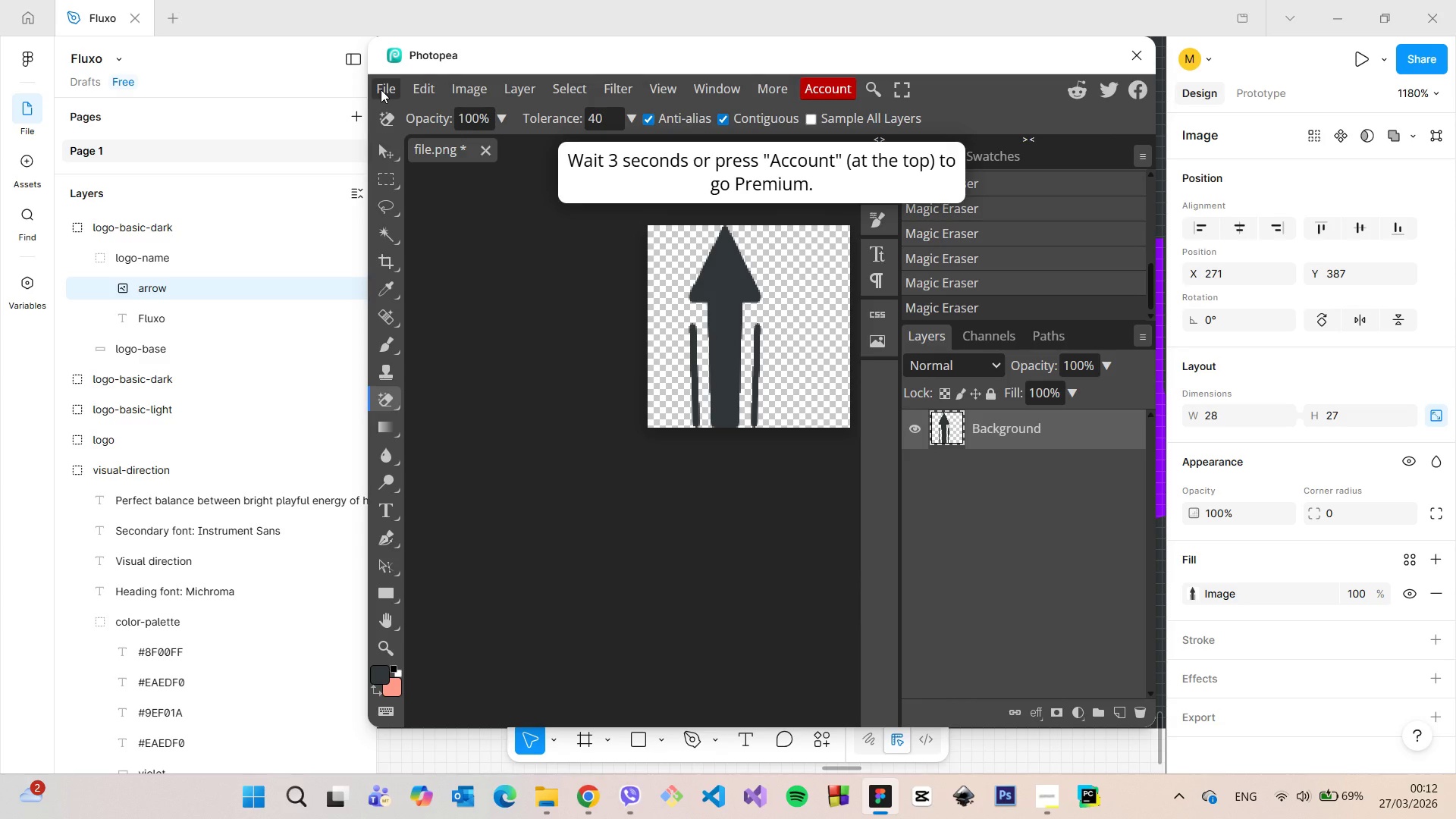 
wait(5.5)
 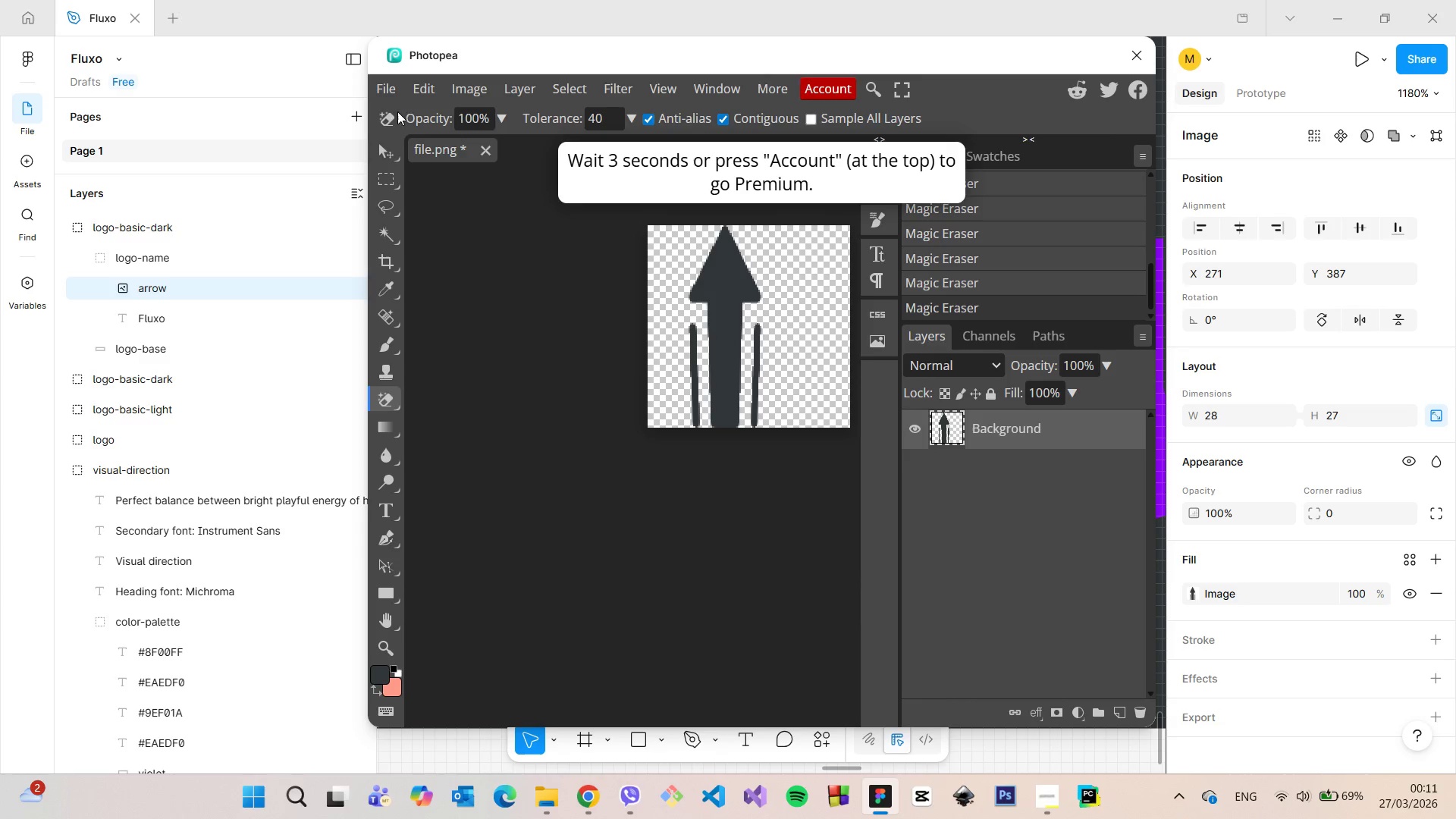 
left_click([381, 89])
 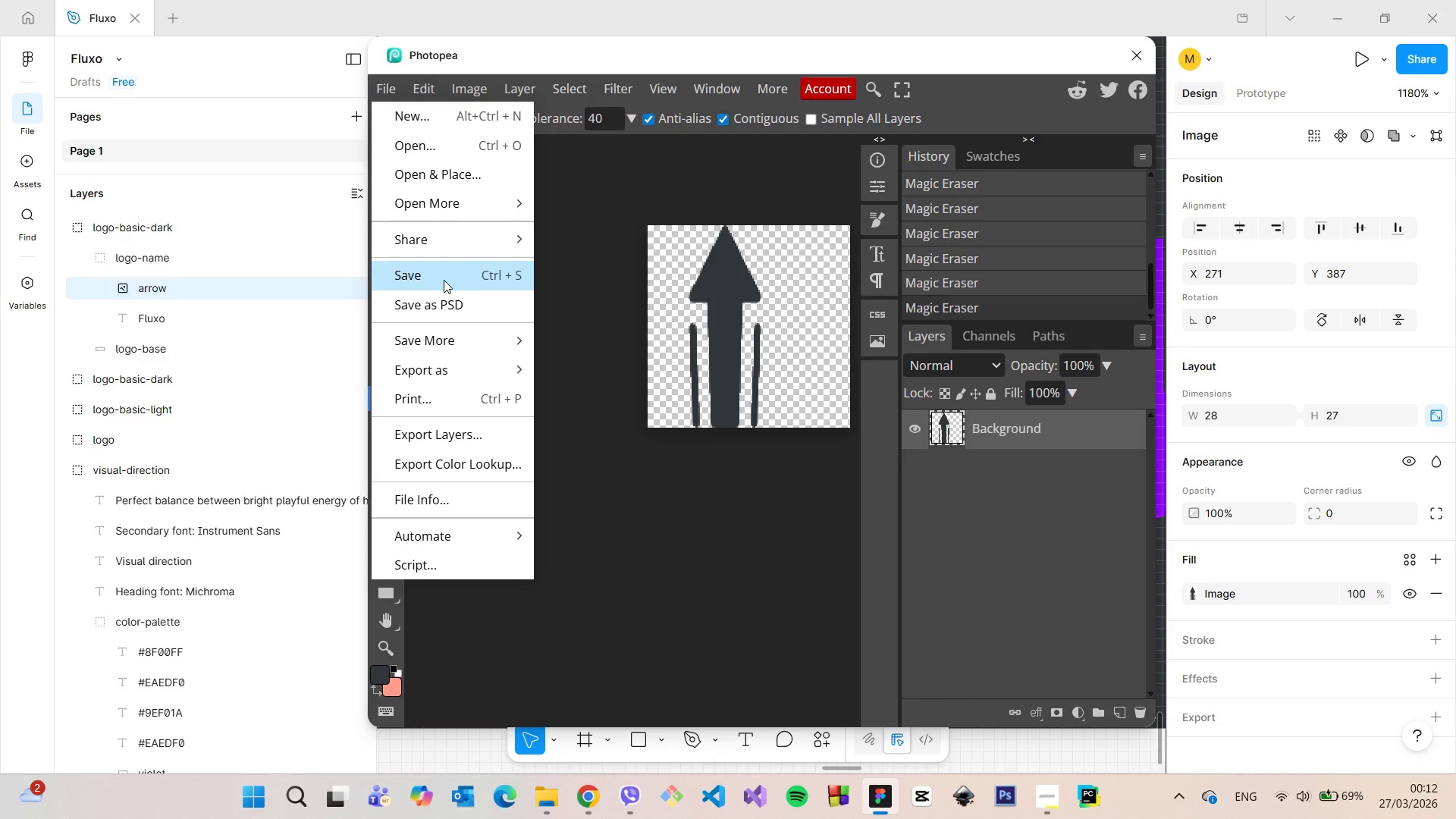 
wait(6.58)
 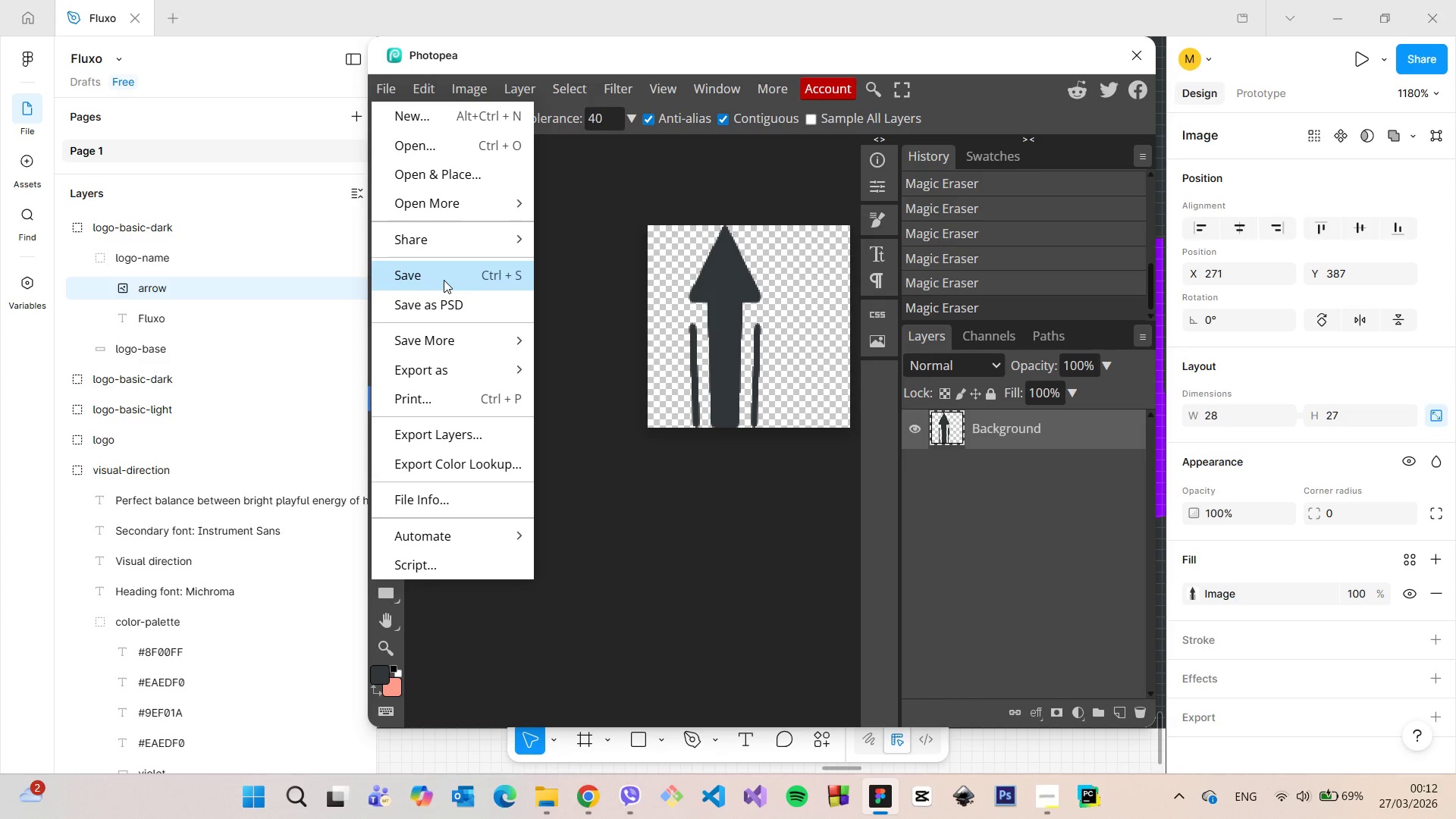 
left_click([444, 280])
 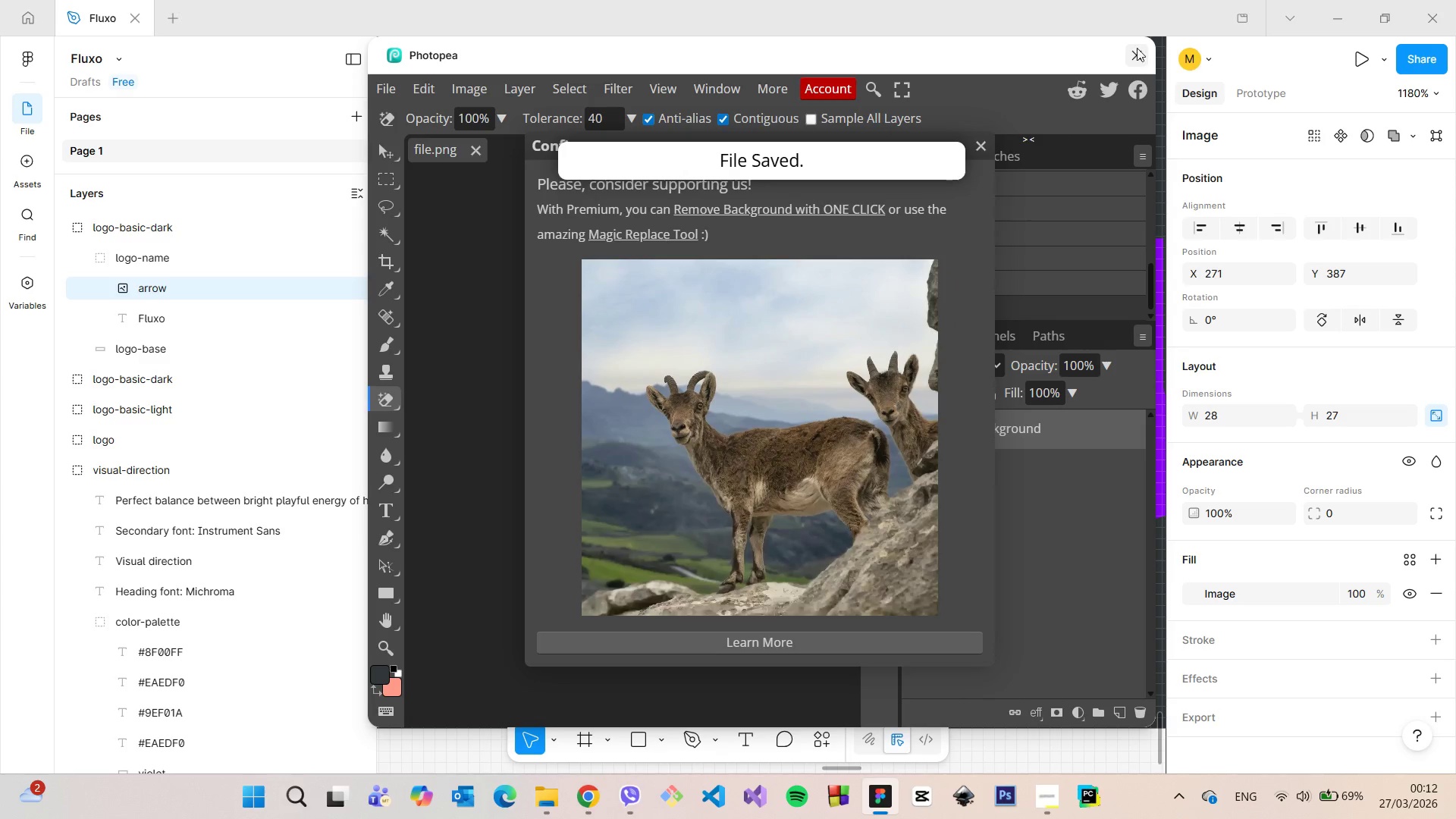 
left_click([1137, 50])
 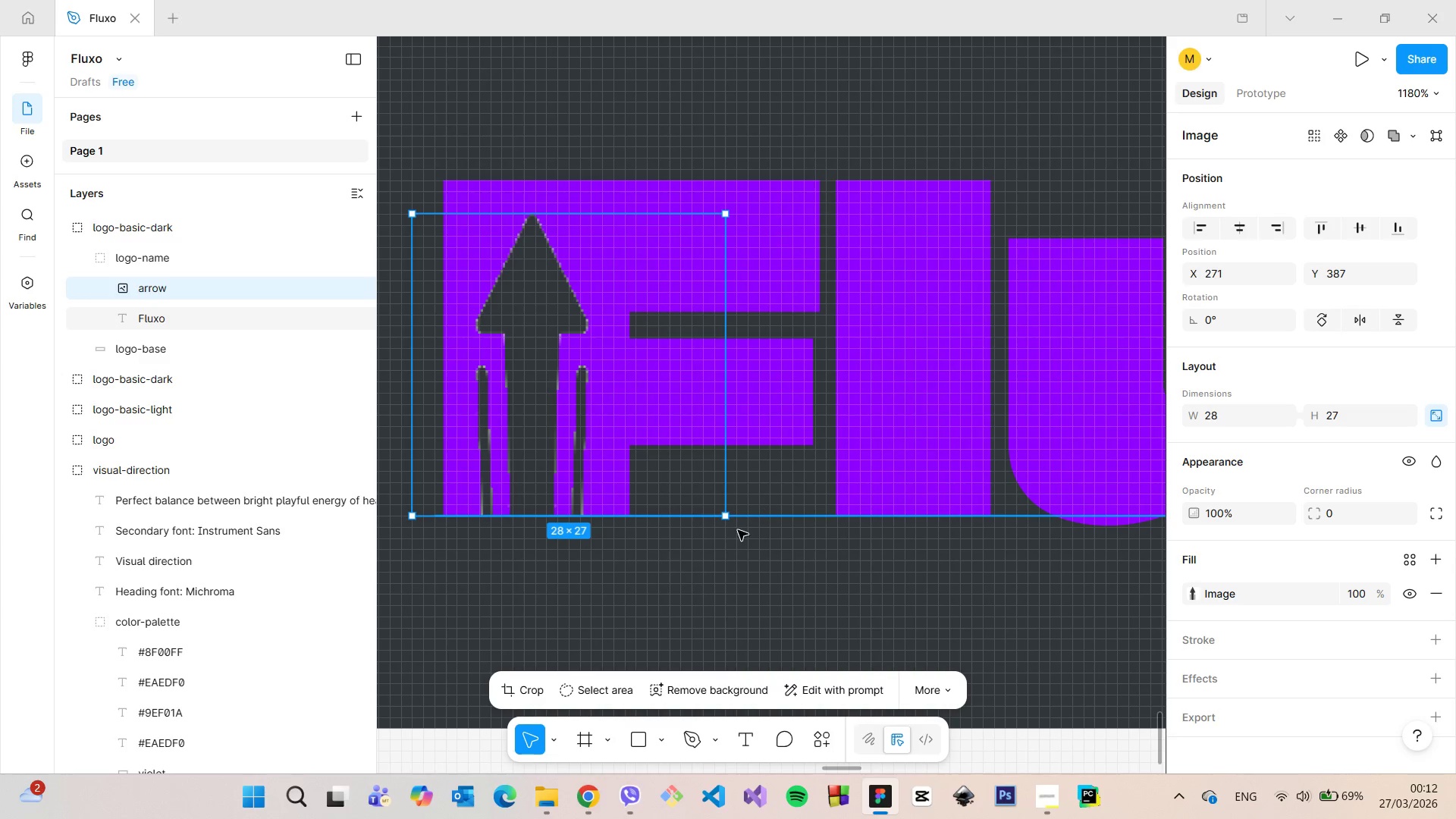 
left_click([664, 592])
 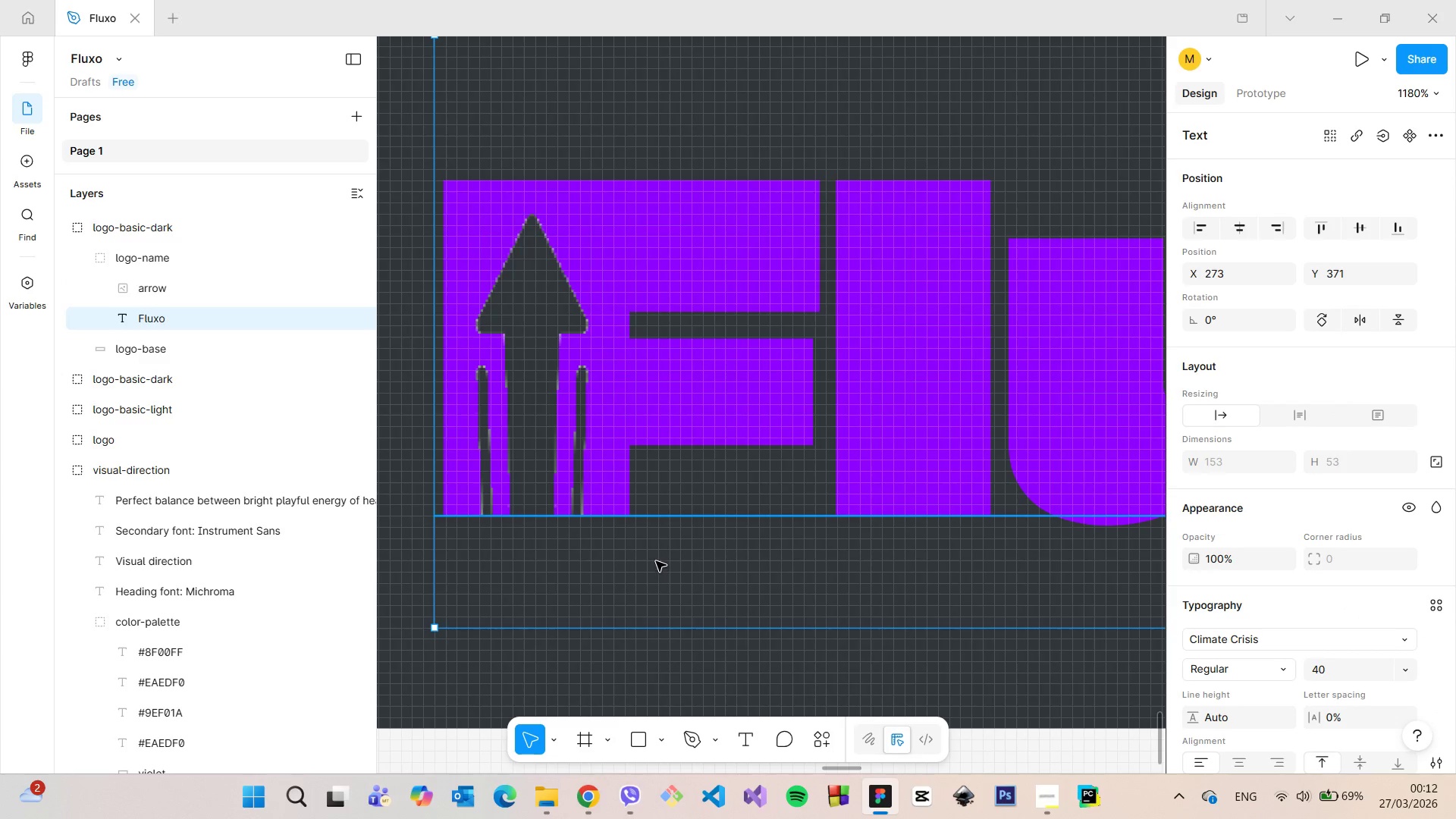 
left_click([682, 653])
 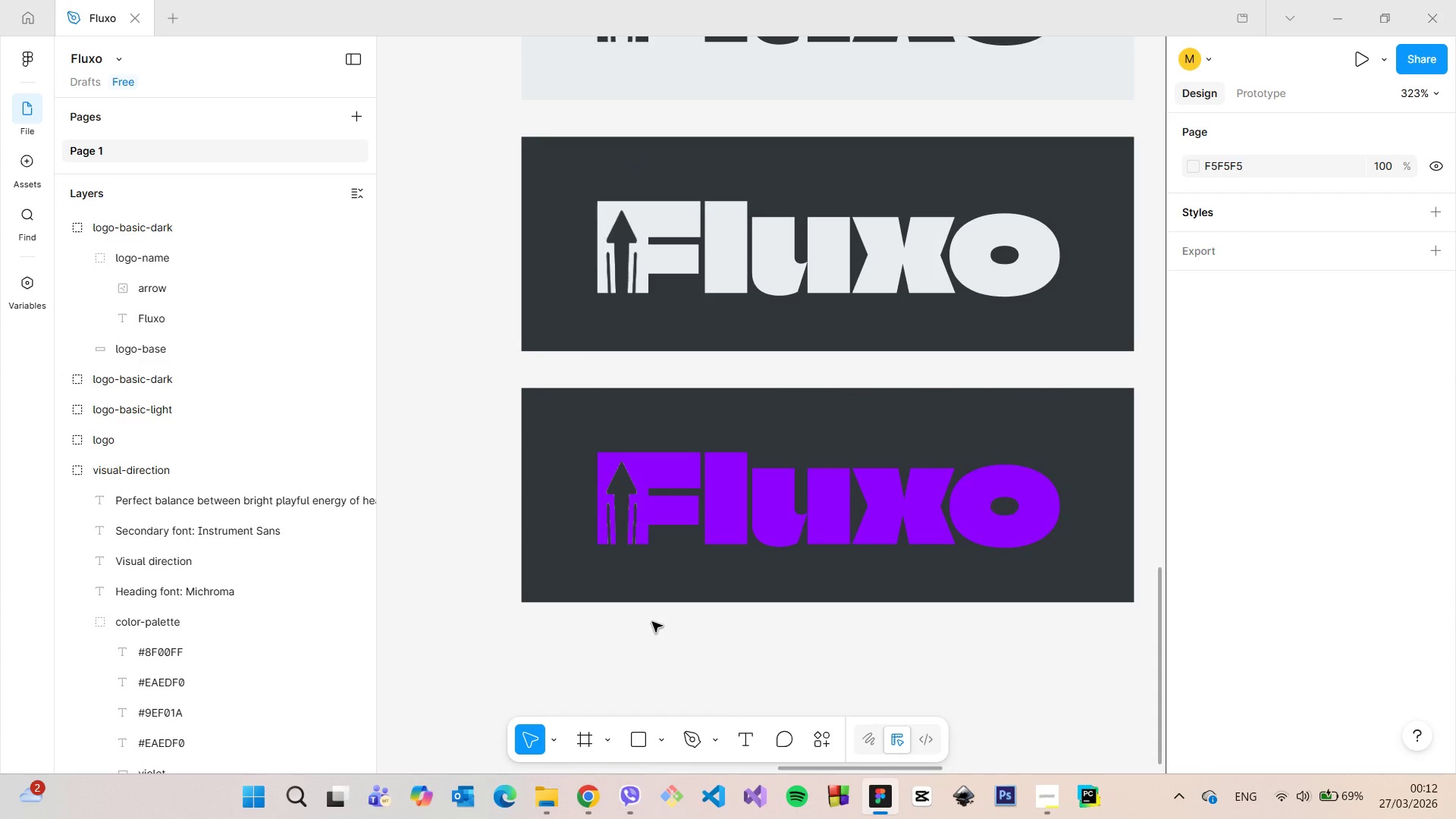 
scroll: coordinate [652, 621], scroll_direction: down, amount: 17.0
 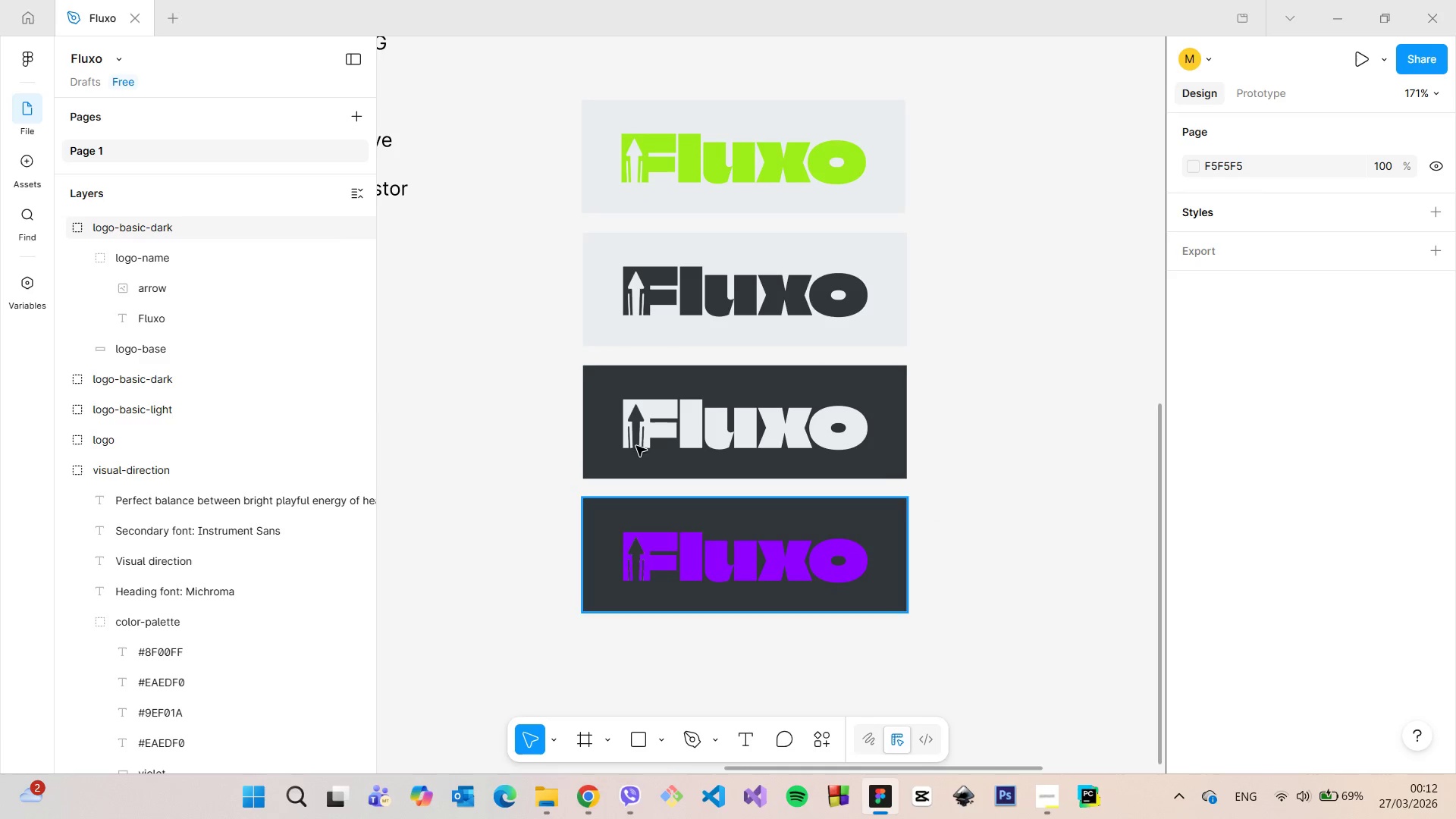 
scroll: coordinate [690, 237], scroll_direction: up, amount: 11.0
 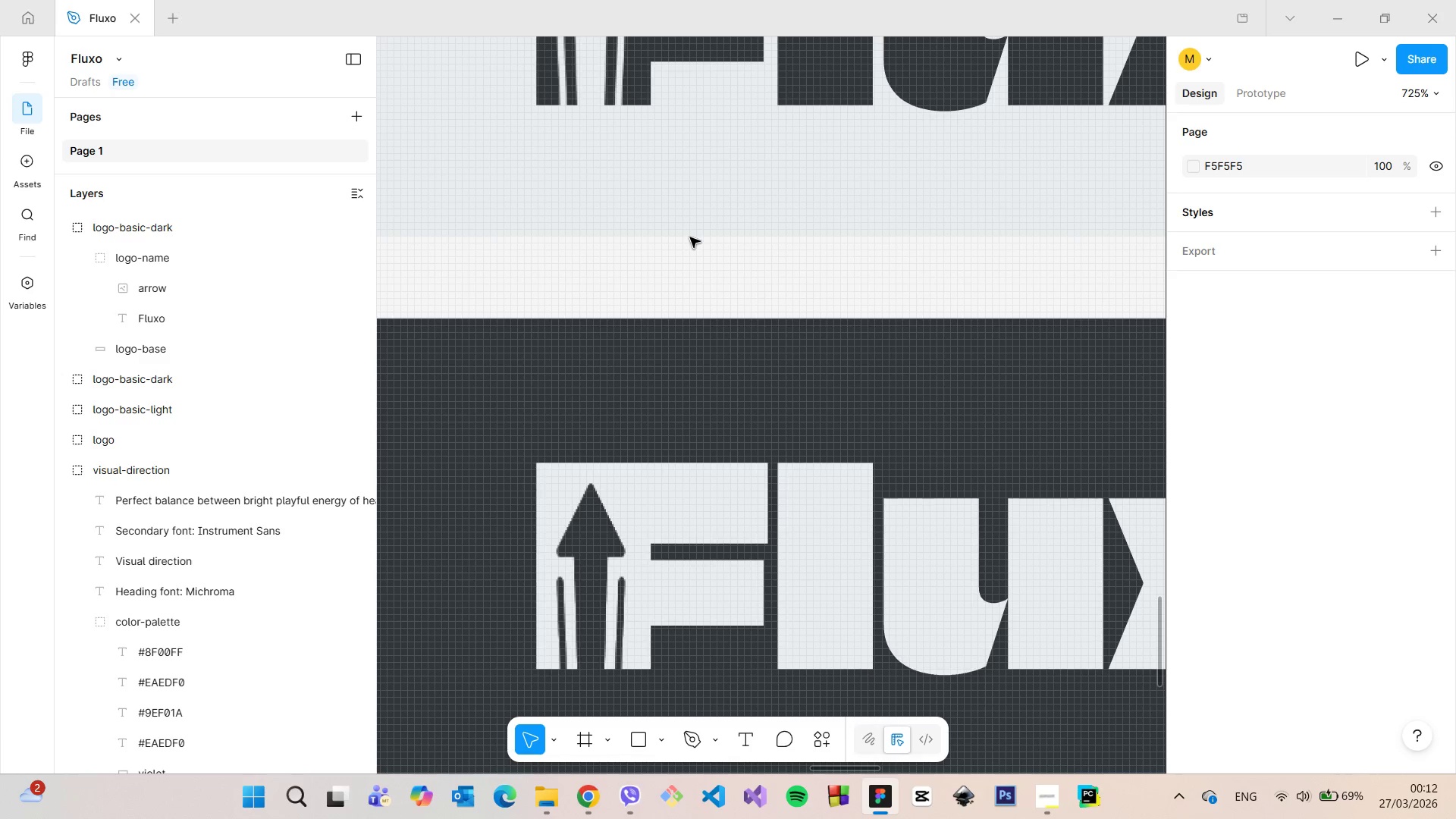 
scroll: coordinate [713, 292], scroll_direction: down, amount: 8.0
 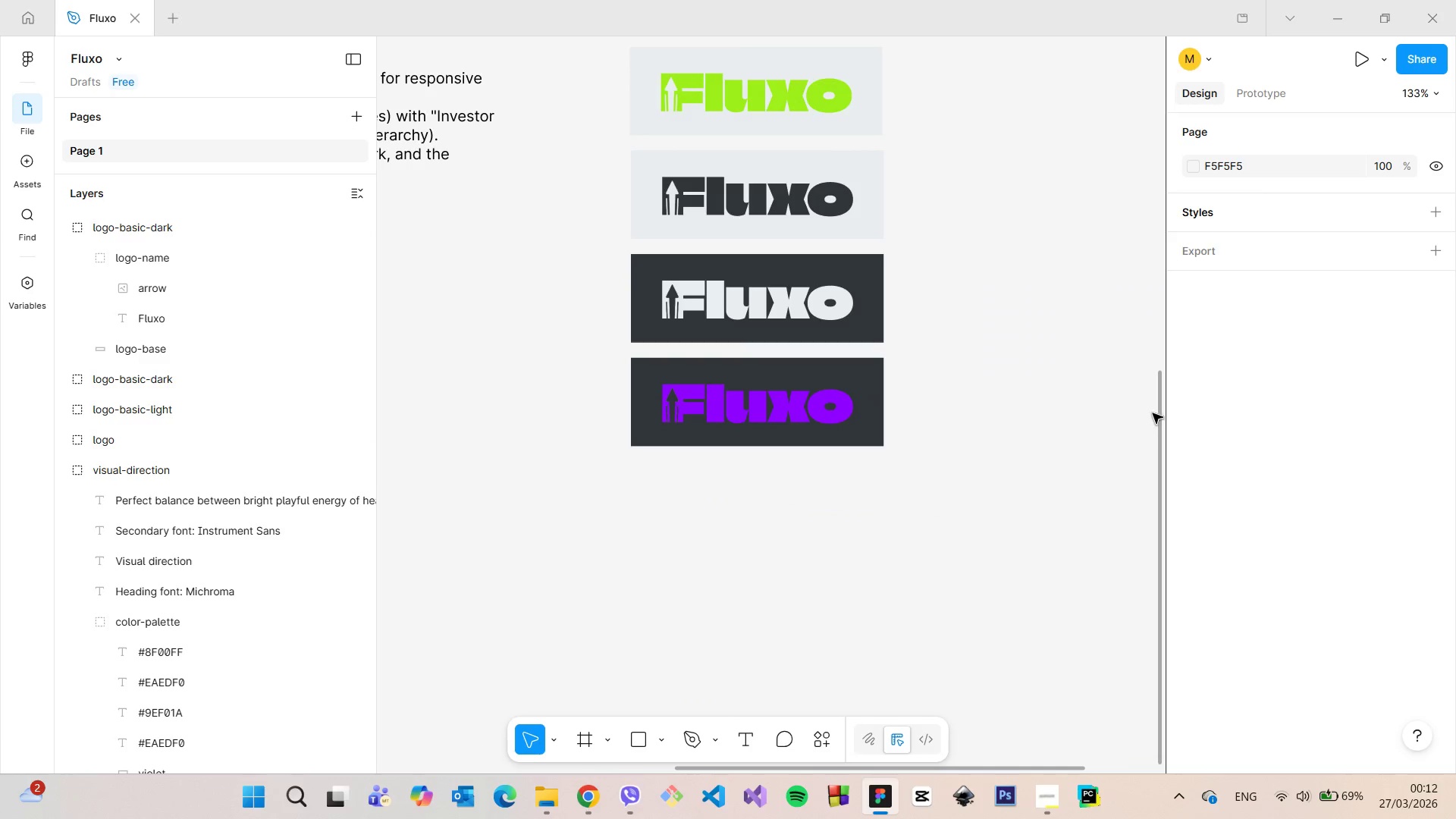 
left_click_drag(start_coordinate=[1157, 411], to_coordinate=[1147, 347])
 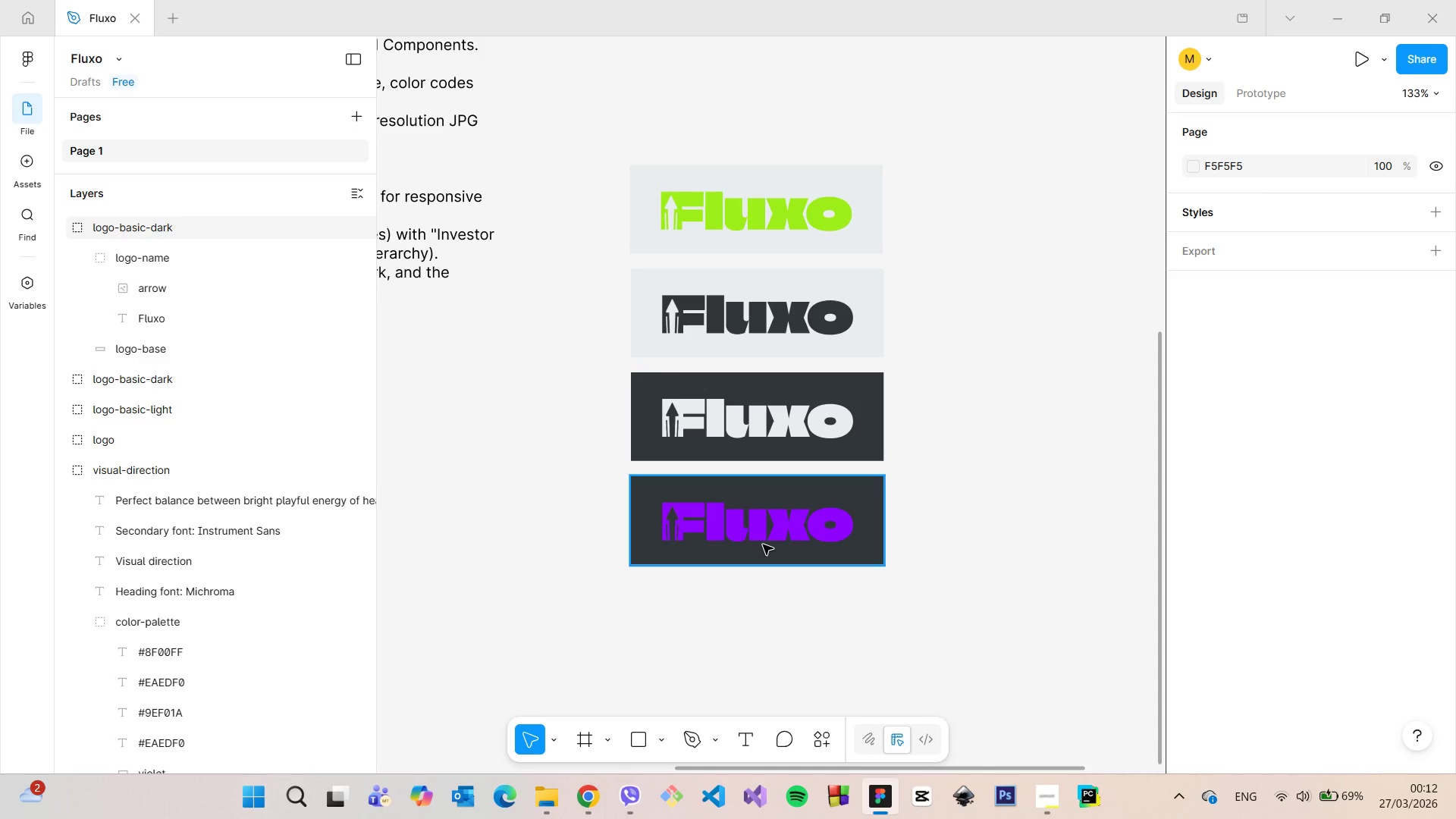 
scroll: coordinate [463, 502], scroll_direction: up, amount: 15.0
 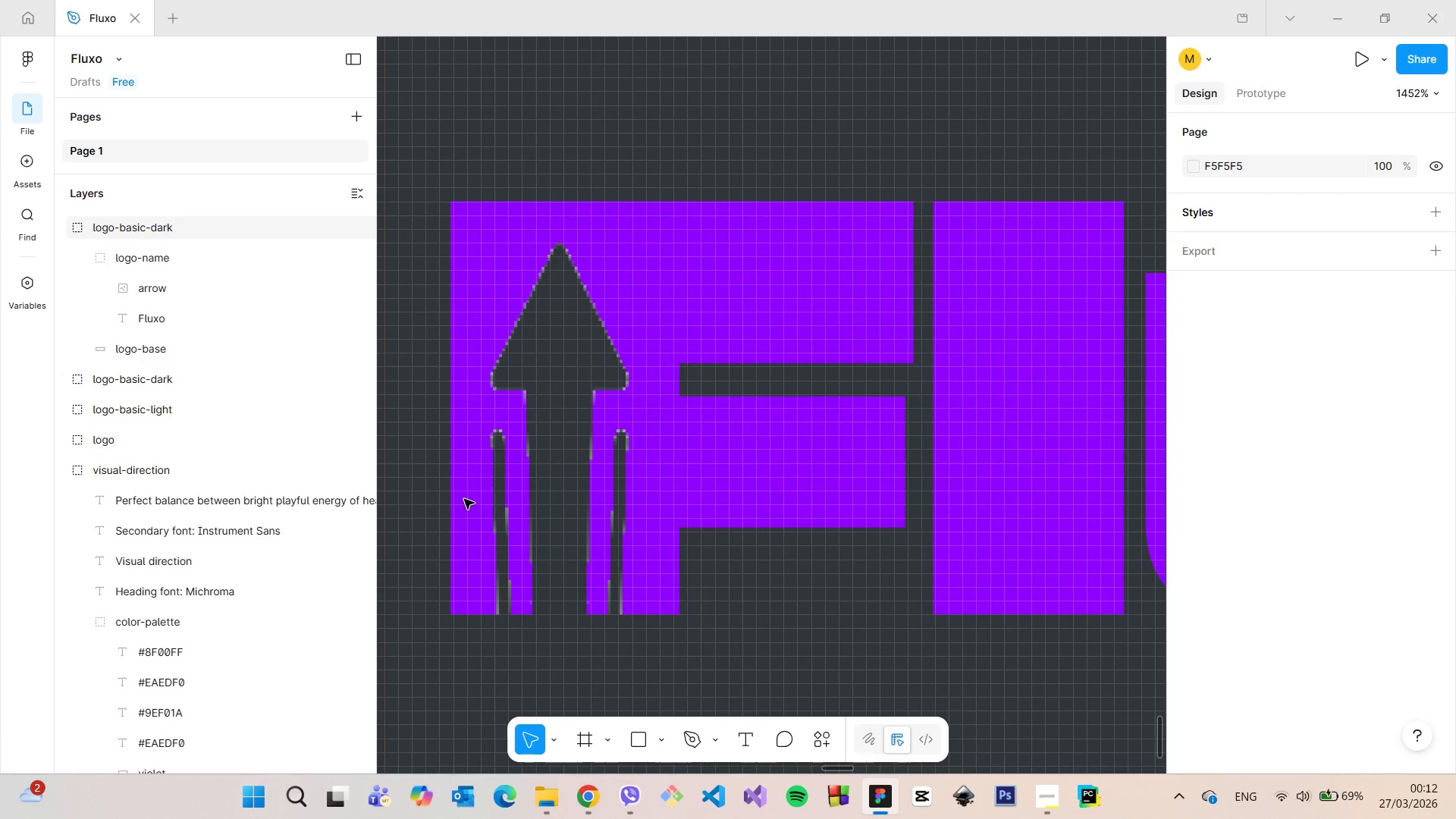 
scroll: coordinate [403, 482], scroll_direction: down, amount: 15.0
 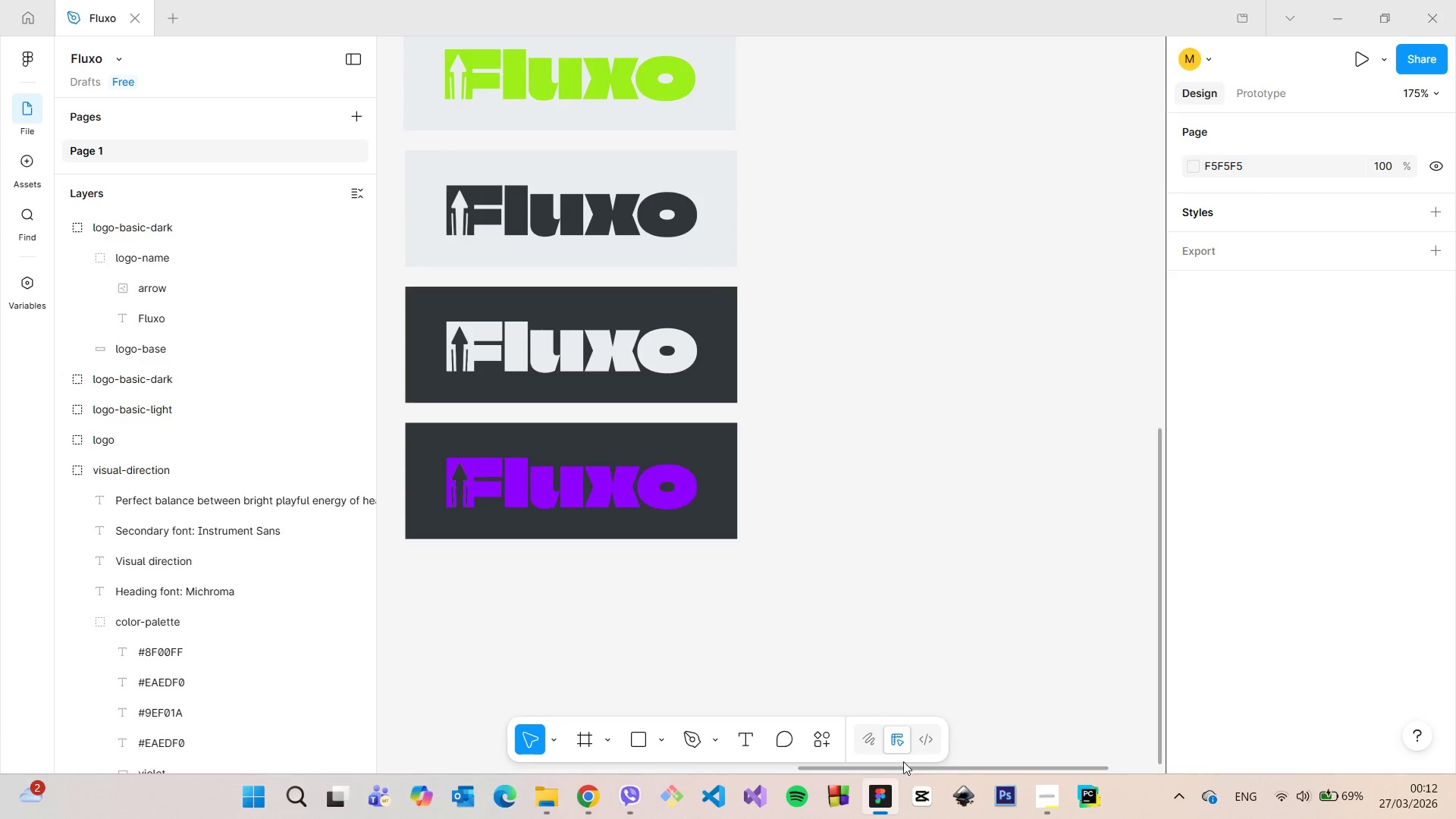 
left_click_drag(start_coordinate=[905, 767], to_coordinate=[852, 762])
 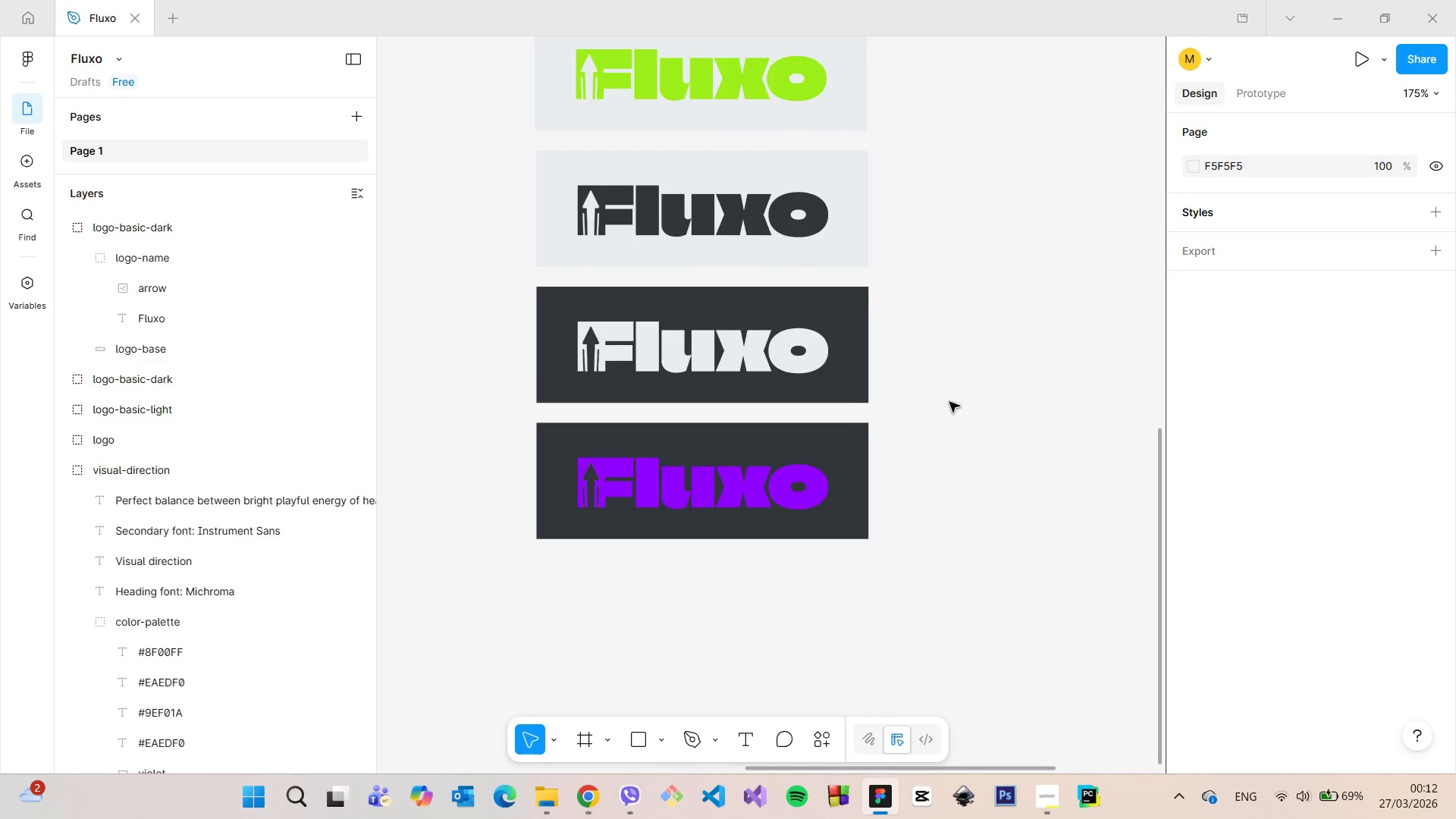 
scroll: coordinate [953, 392], scroll_direction: down, amount: 4.0
 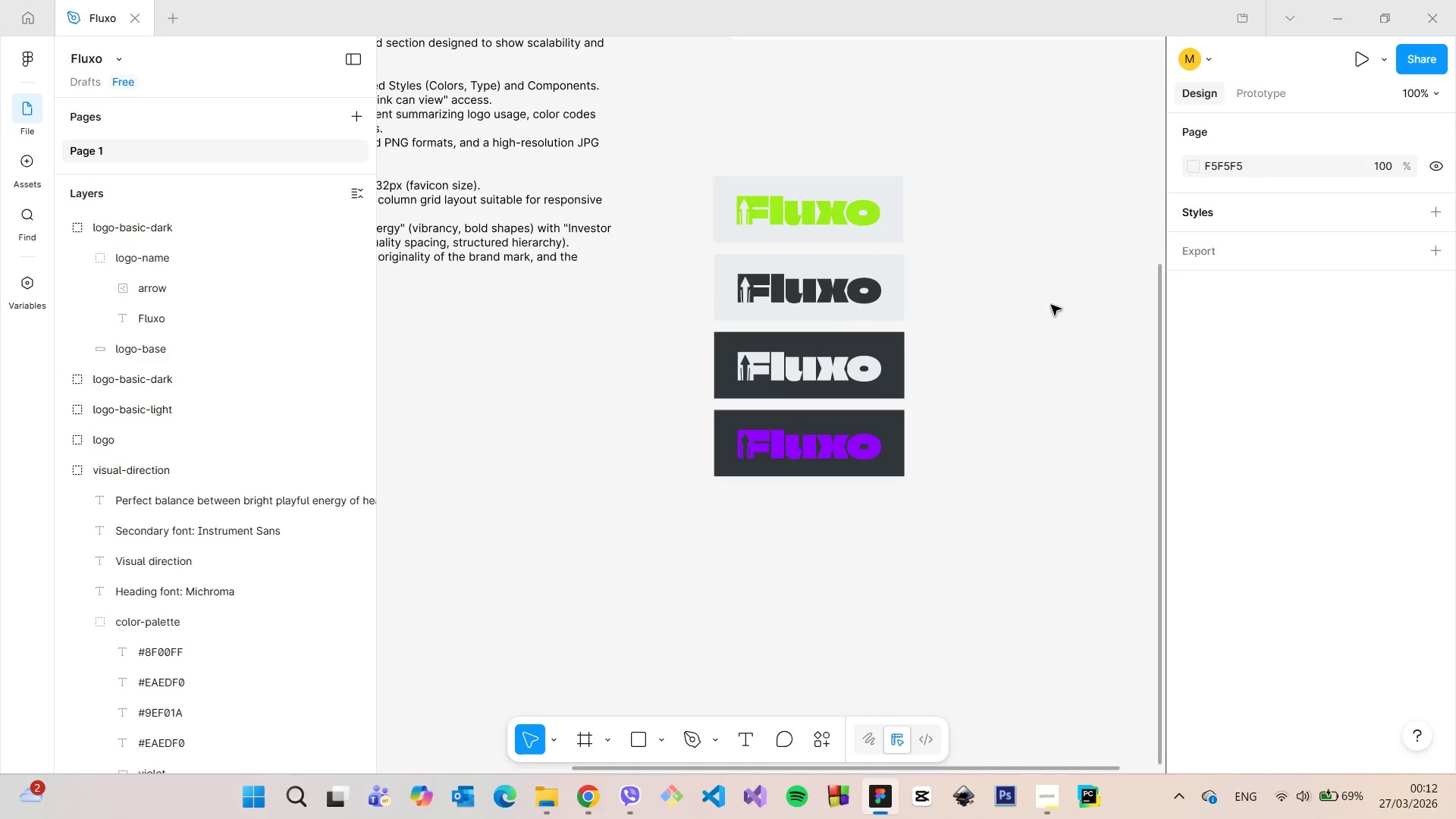 
left_click([1031, 273])
 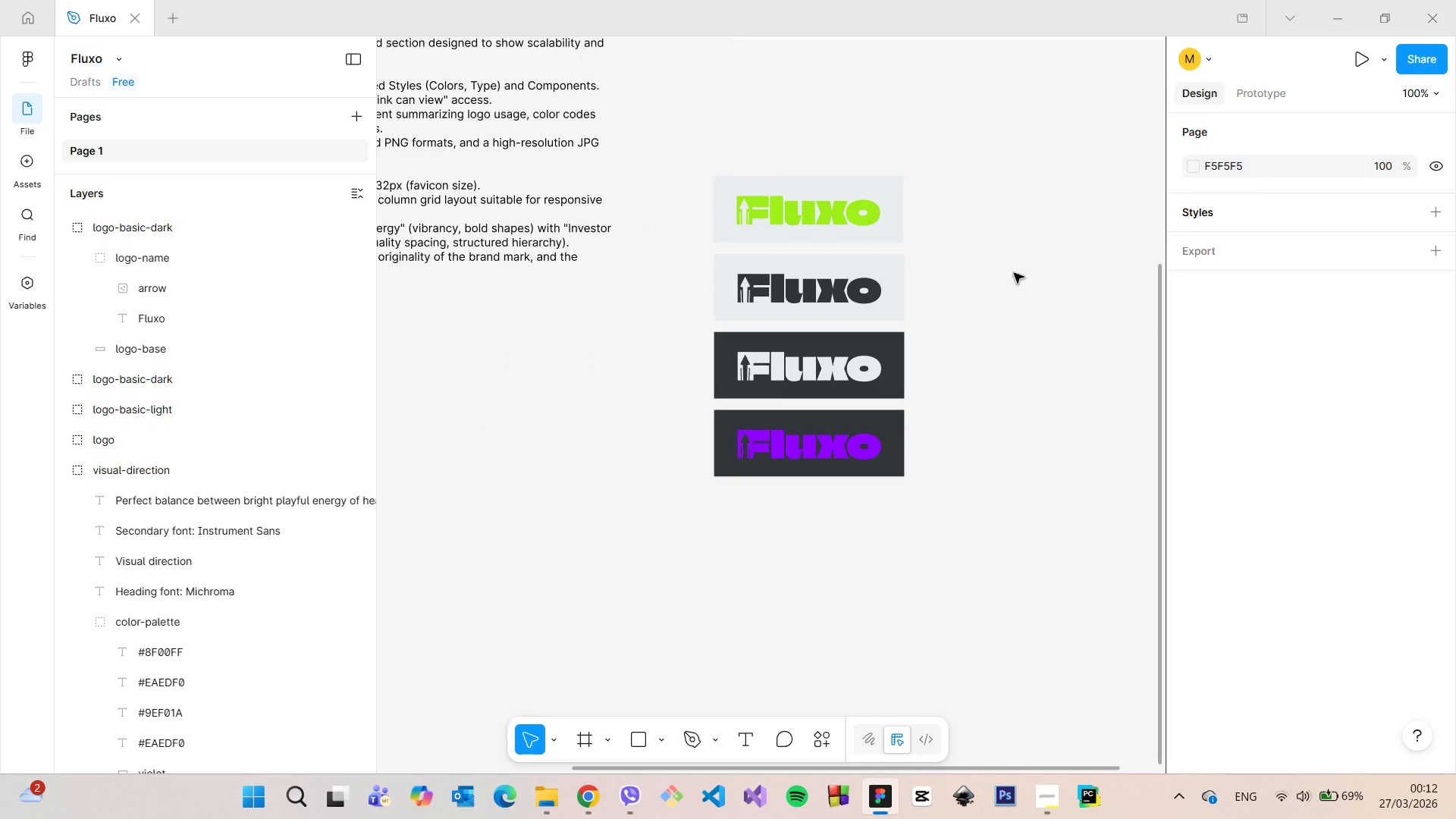 
scroll: coordinate [787, 212], scroll_direction: up, amount: 7.0
 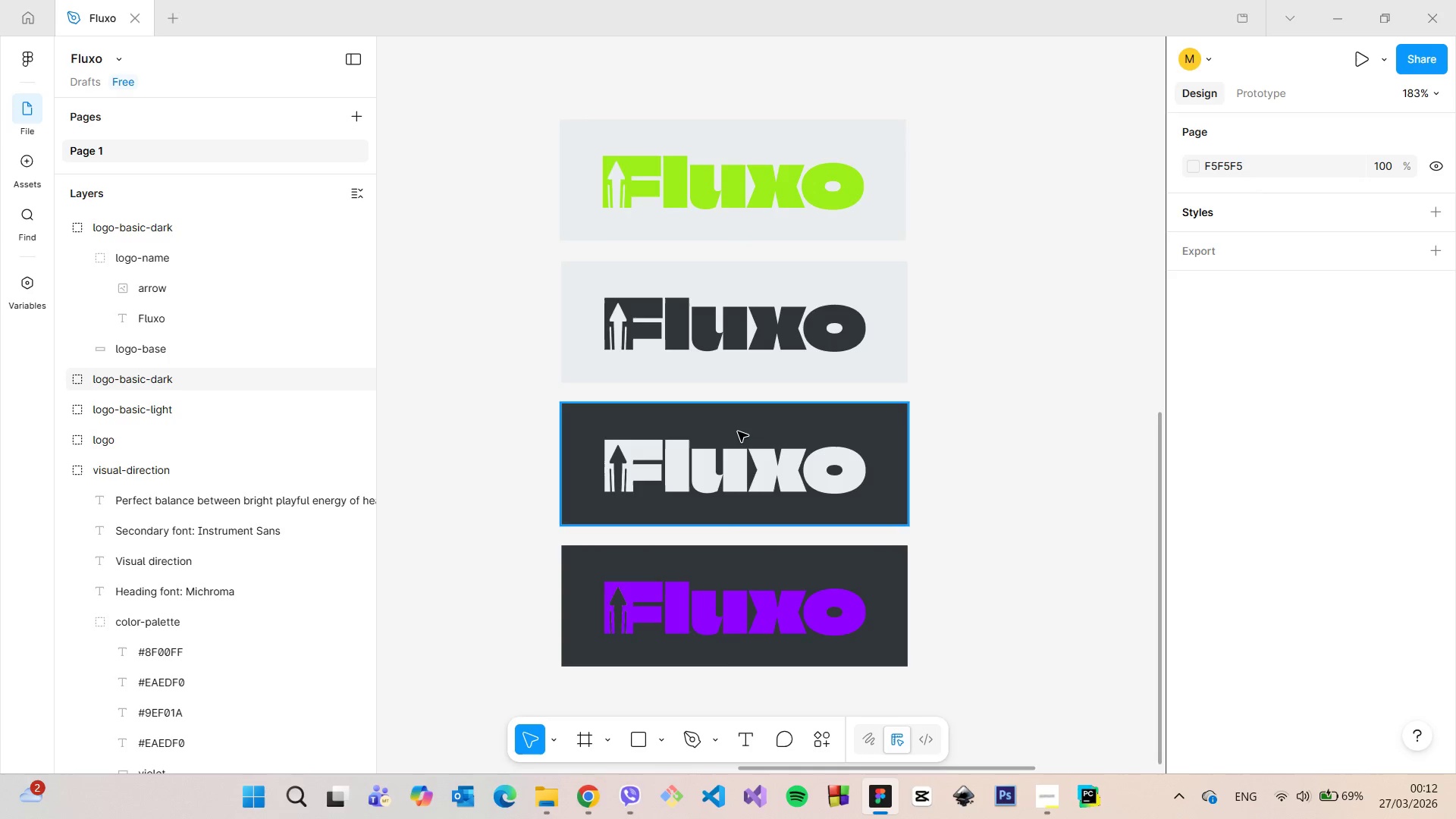 
left_click([776, 569])
 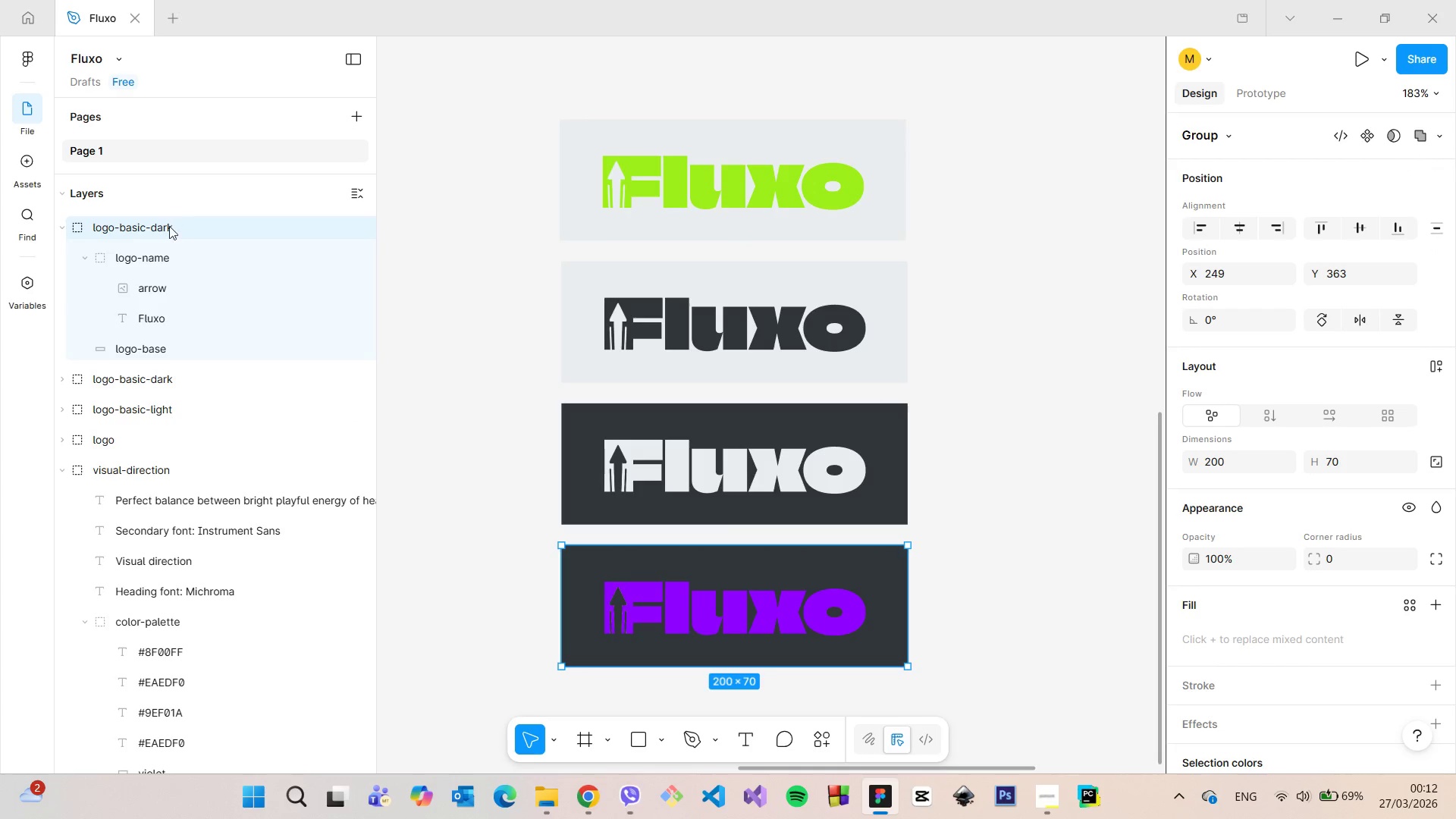 
double_click([168, 226])
 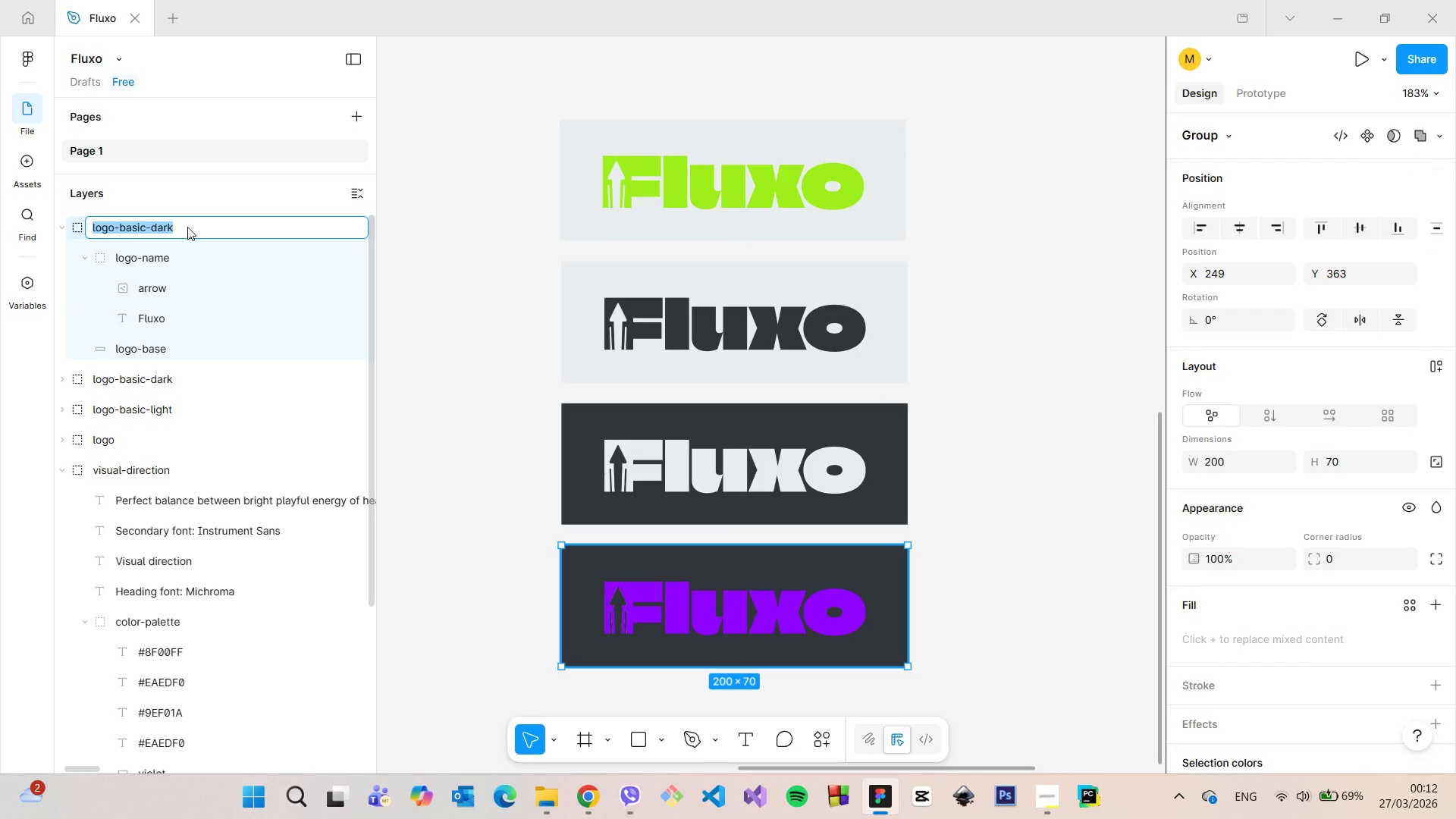 
left_click_drag(start_coordinate=[187, 227], to_coordinate=[144, 223])
 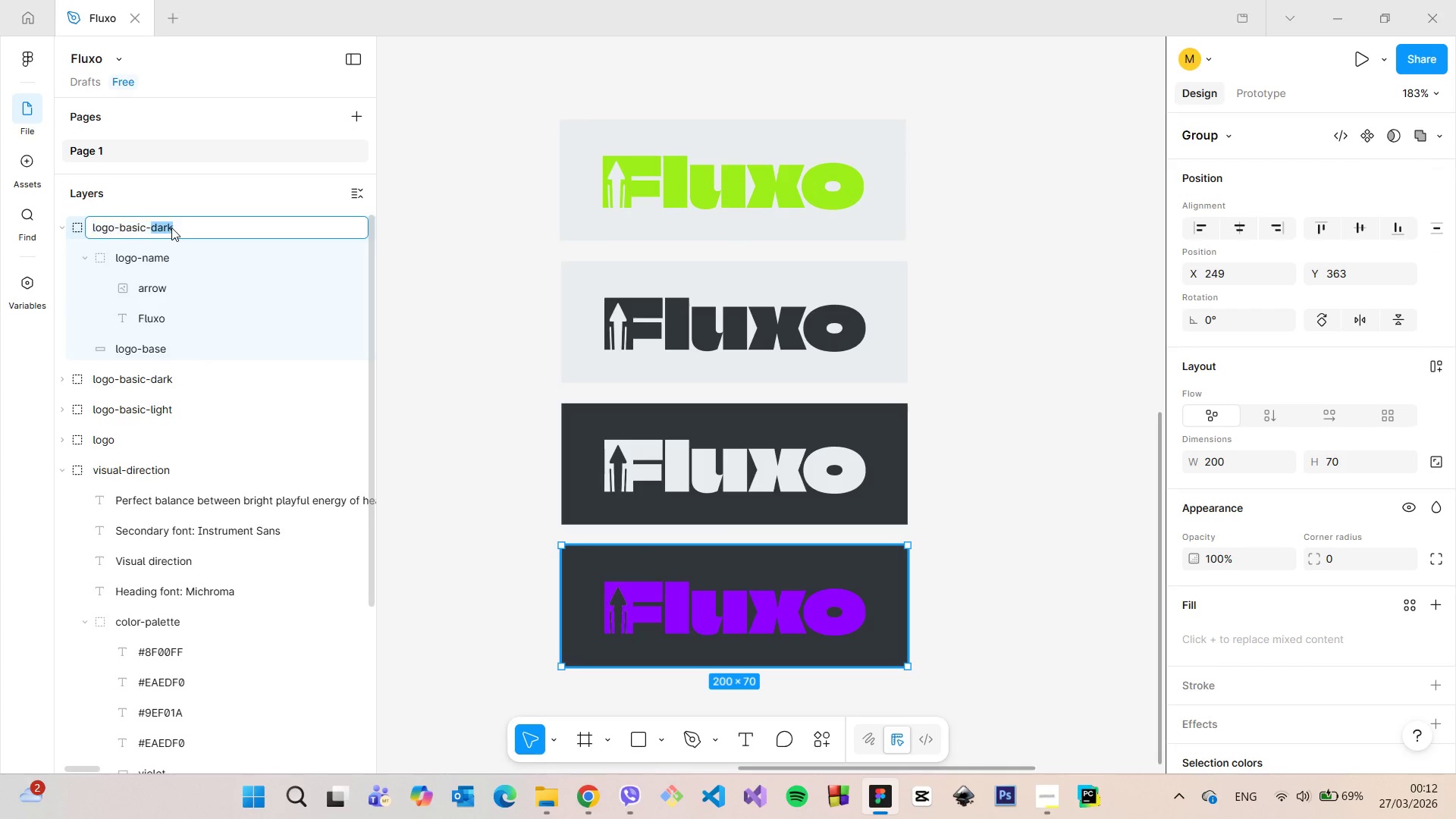 
double_click([171, 228])
 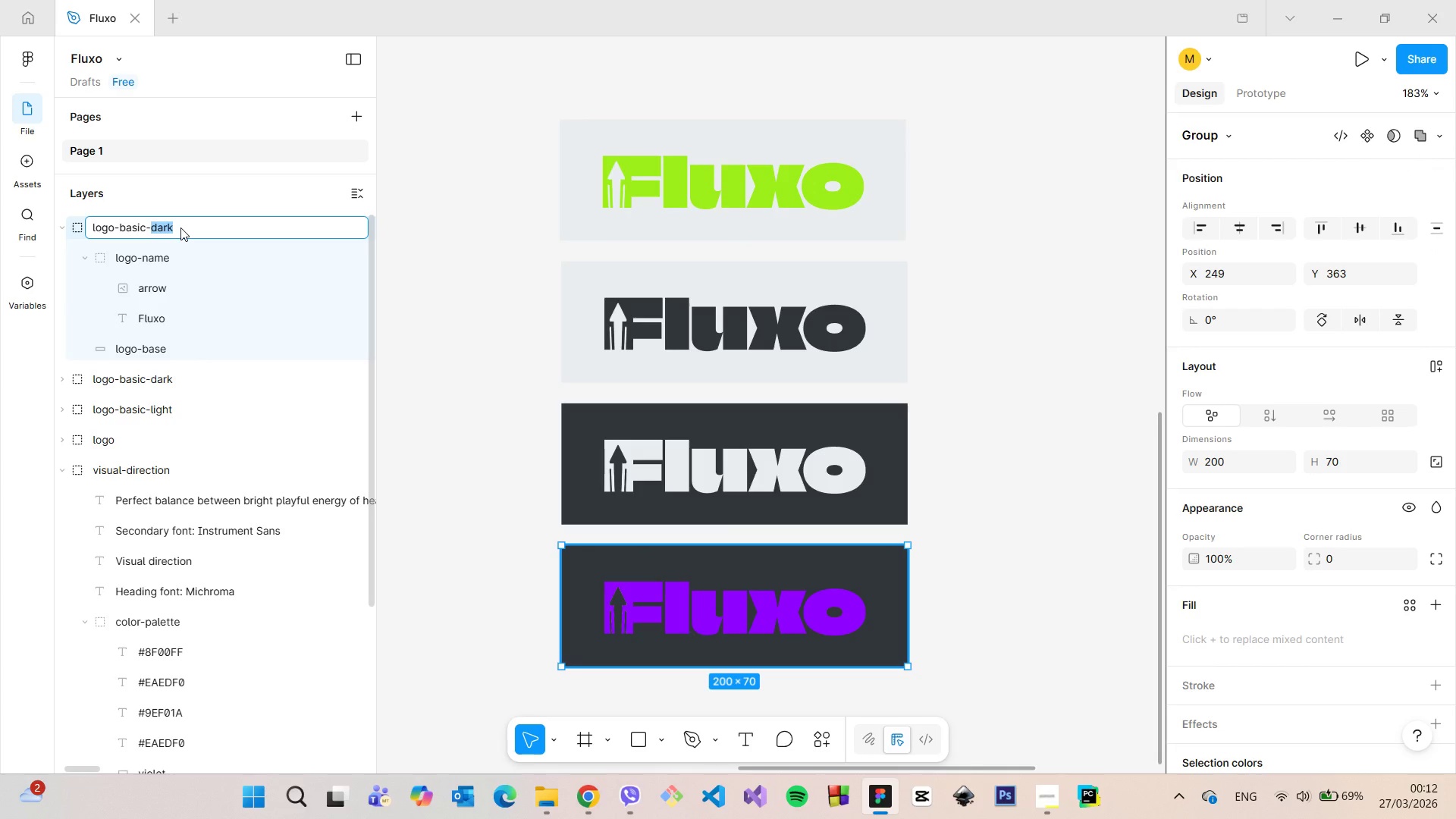 
left_click([180, 228])
 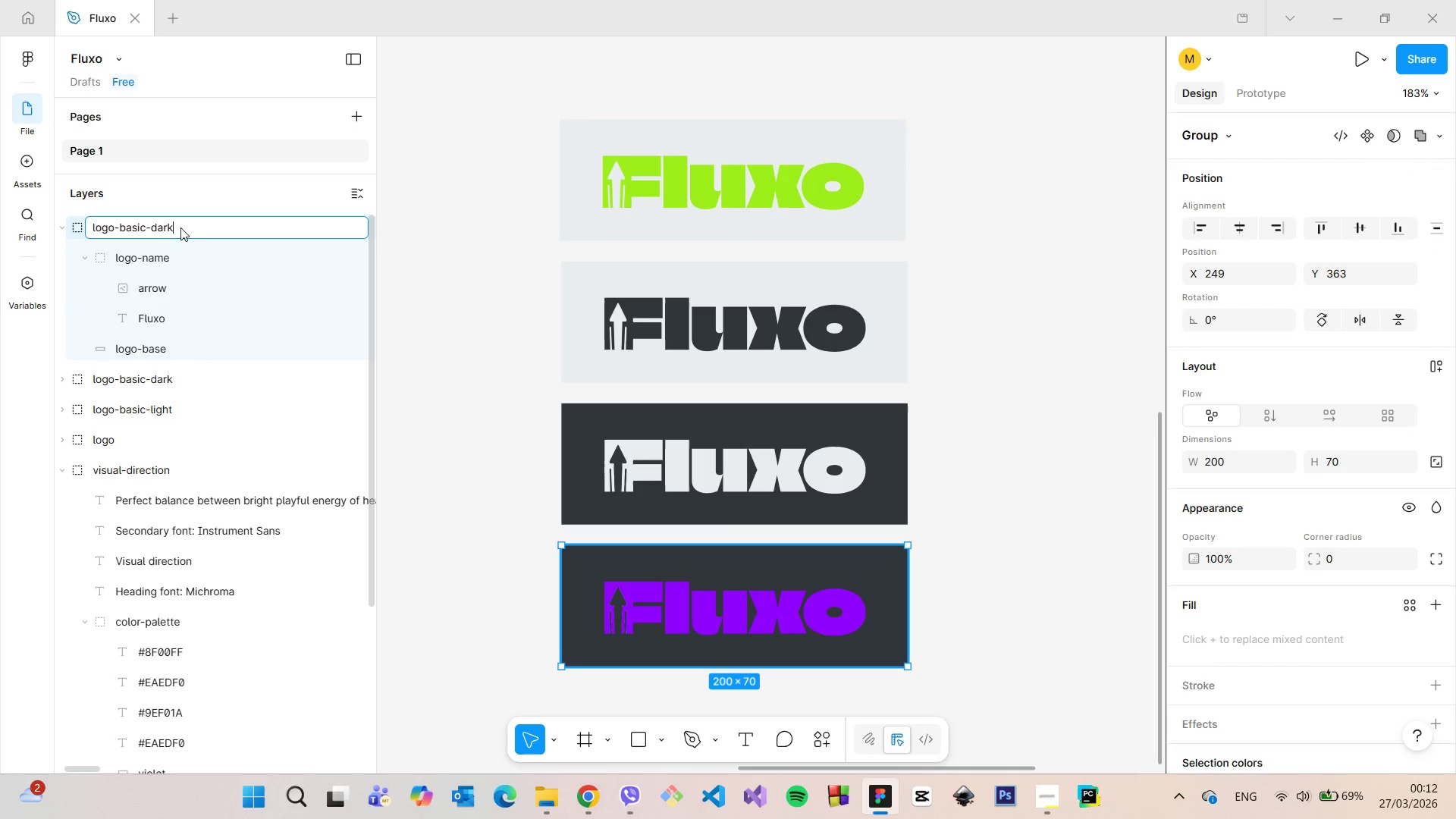 
left_click_drag(start_coordinate=[180, 228], to_coordinate=[123, 228])
 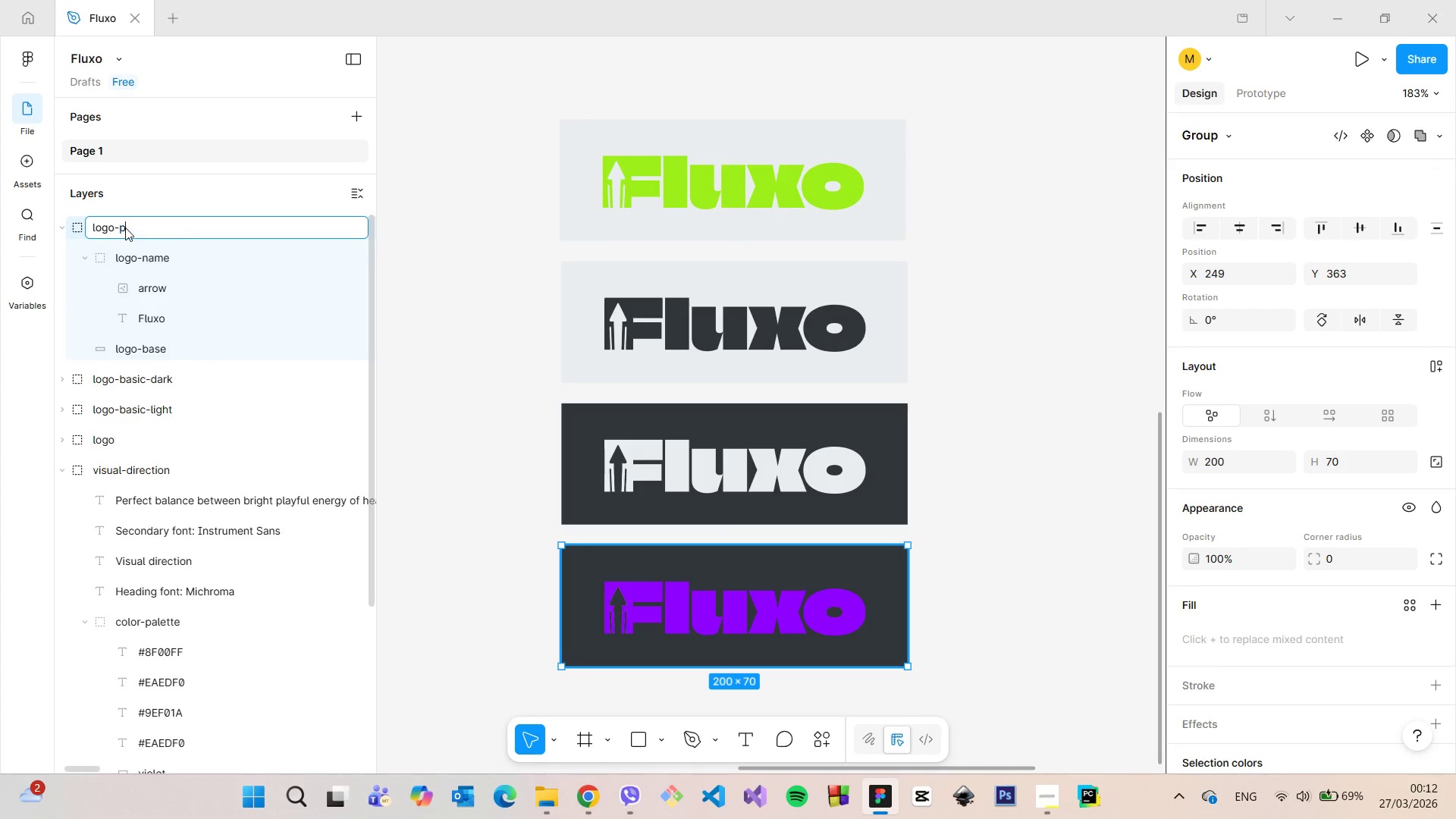 
type(purple)
 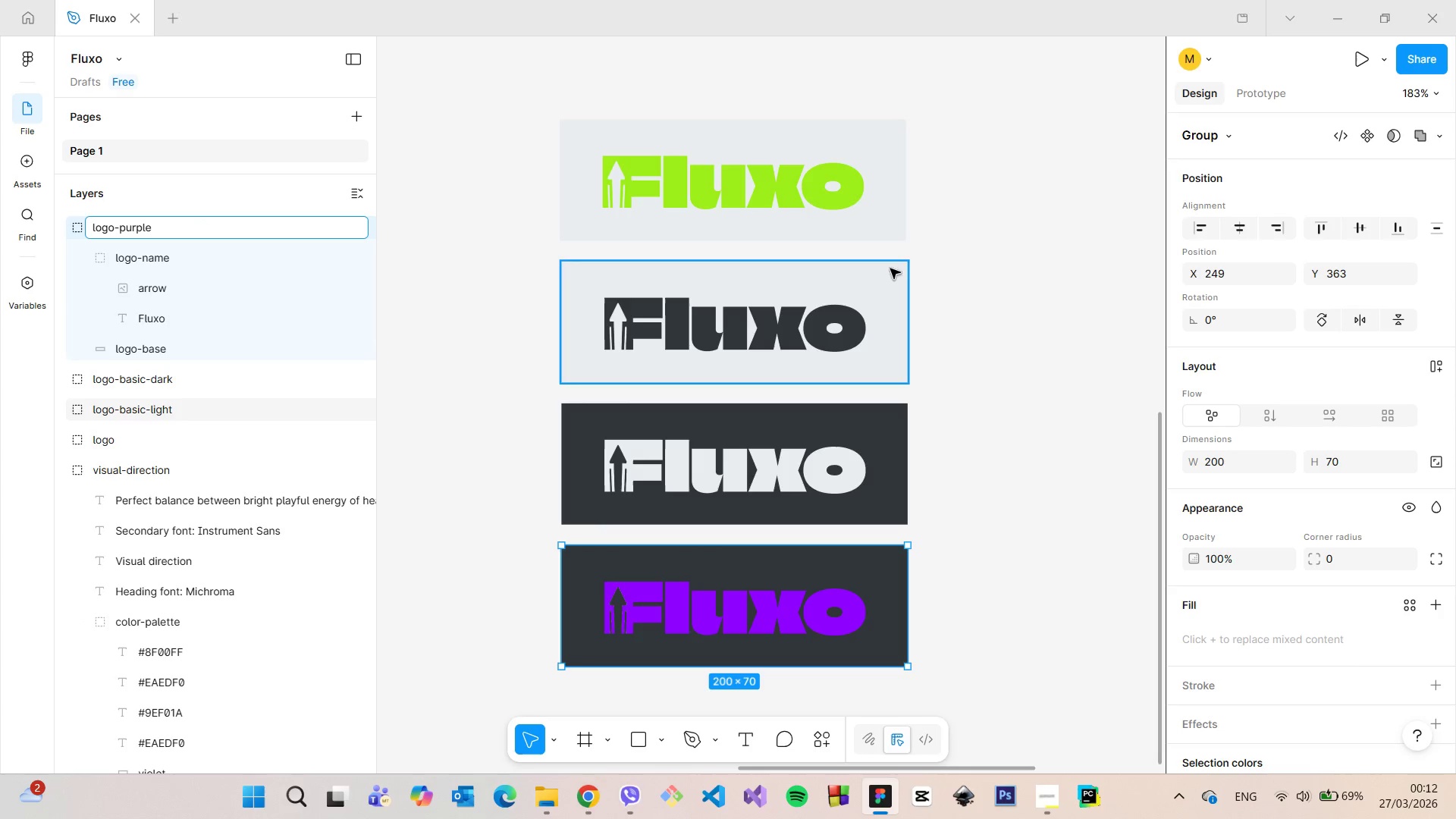 
left_click([962, 277])
 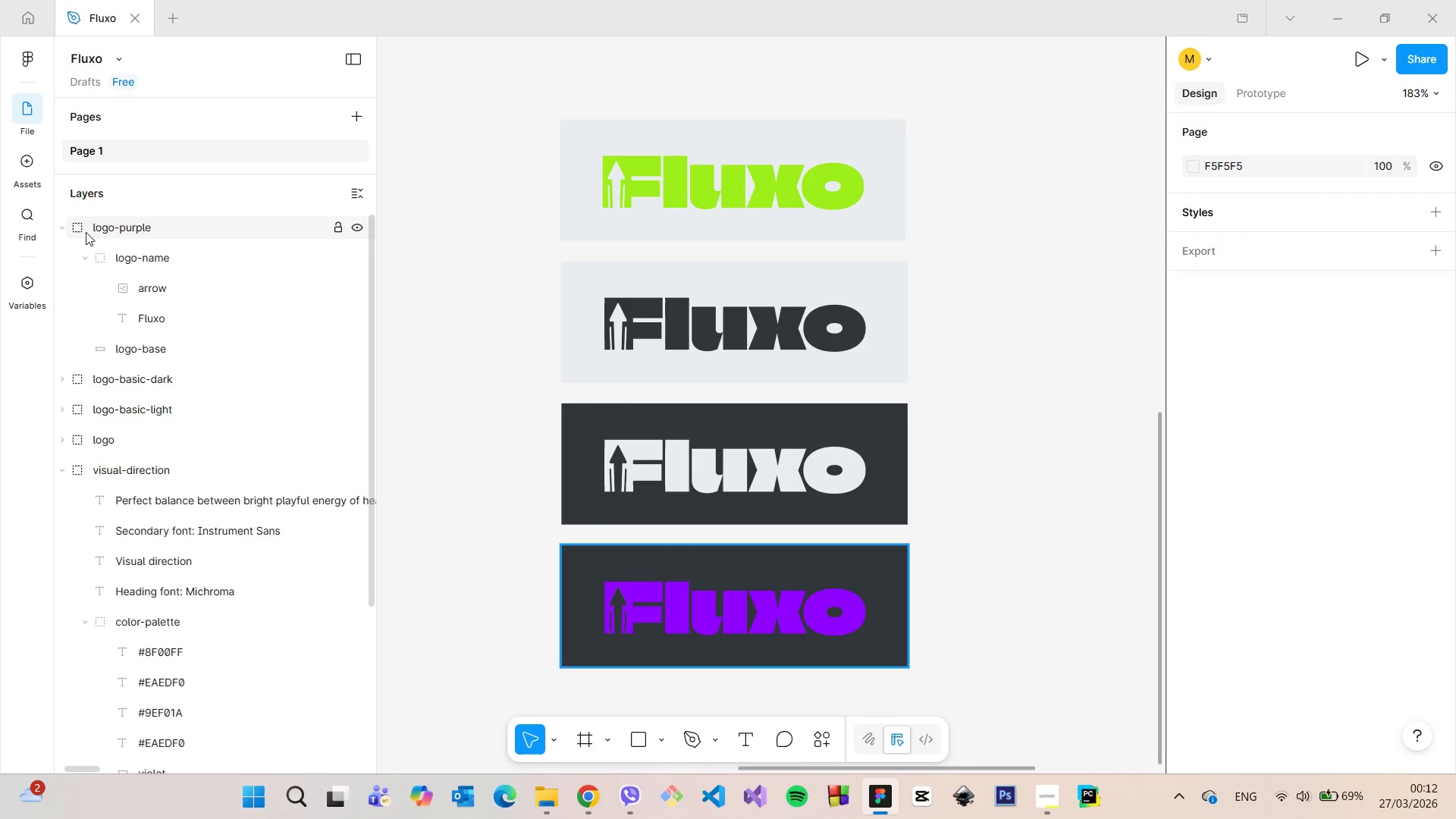 
left_click([63, 224])
 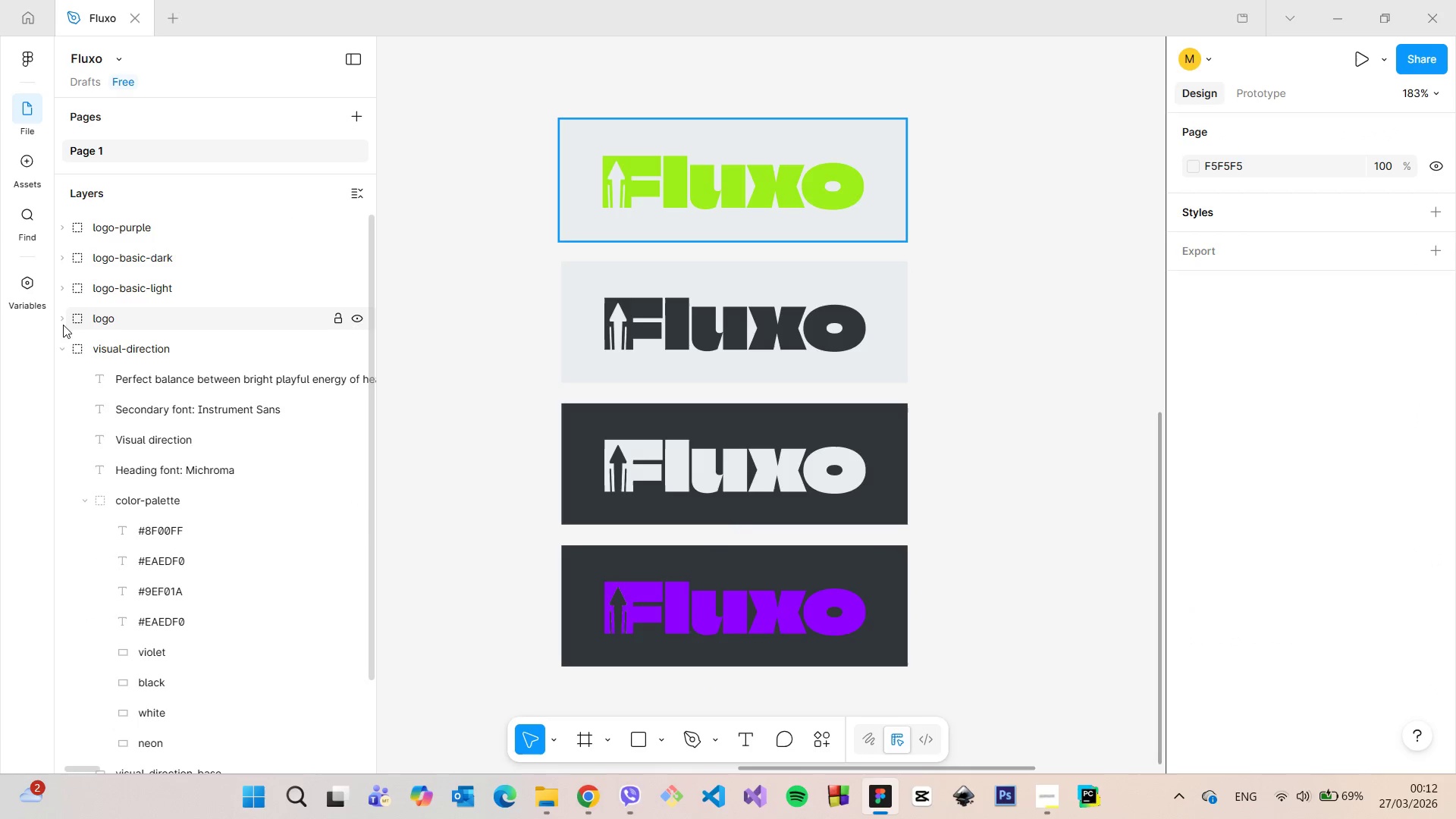 
left_click([61, 347])
 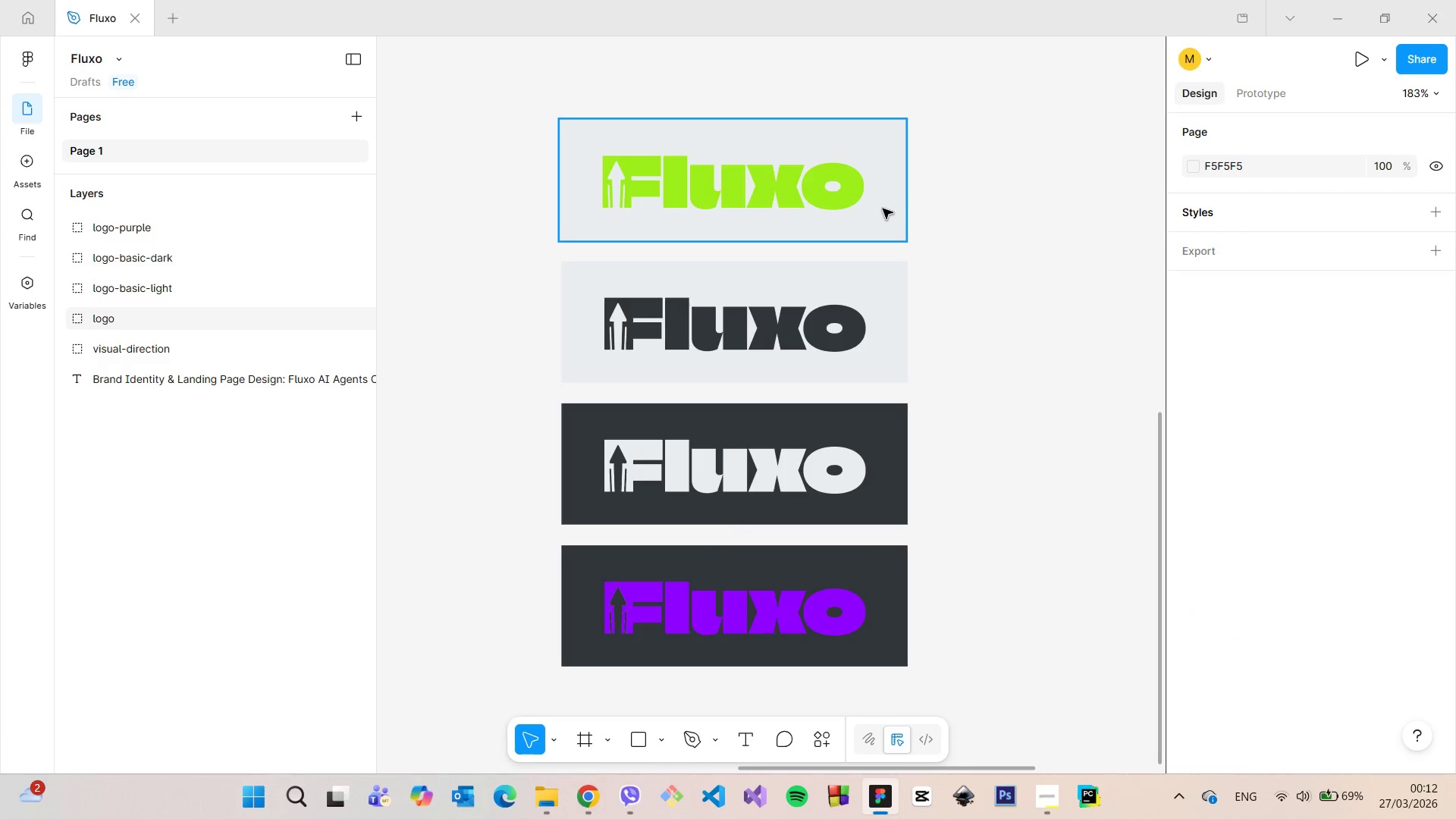 
scroll: coordinate [898, 202], scroll_direction: down, amount: 12.0
 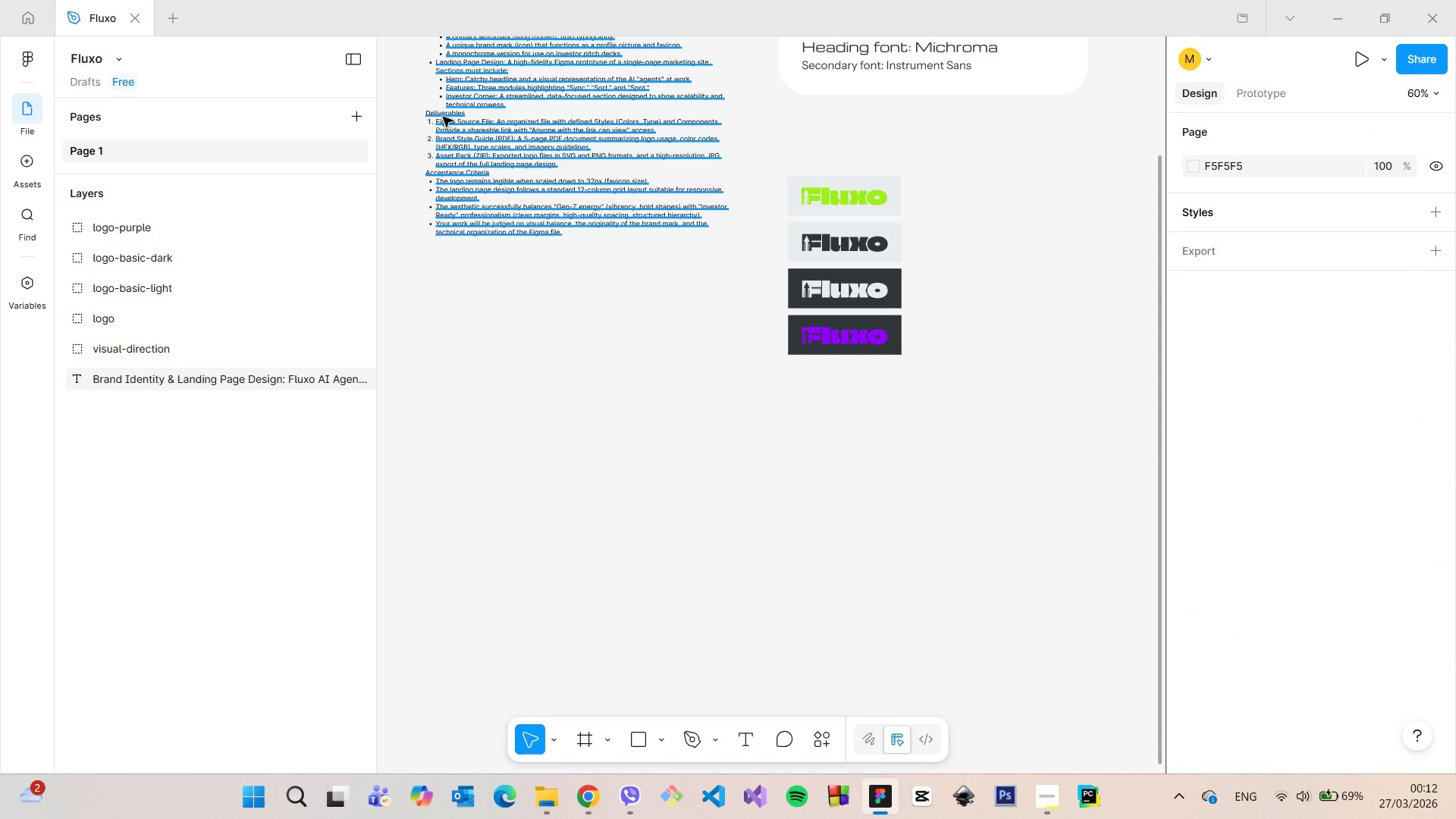 
scroll: coordinate [435, 96], scroll_direction: up, amount: 5.0
 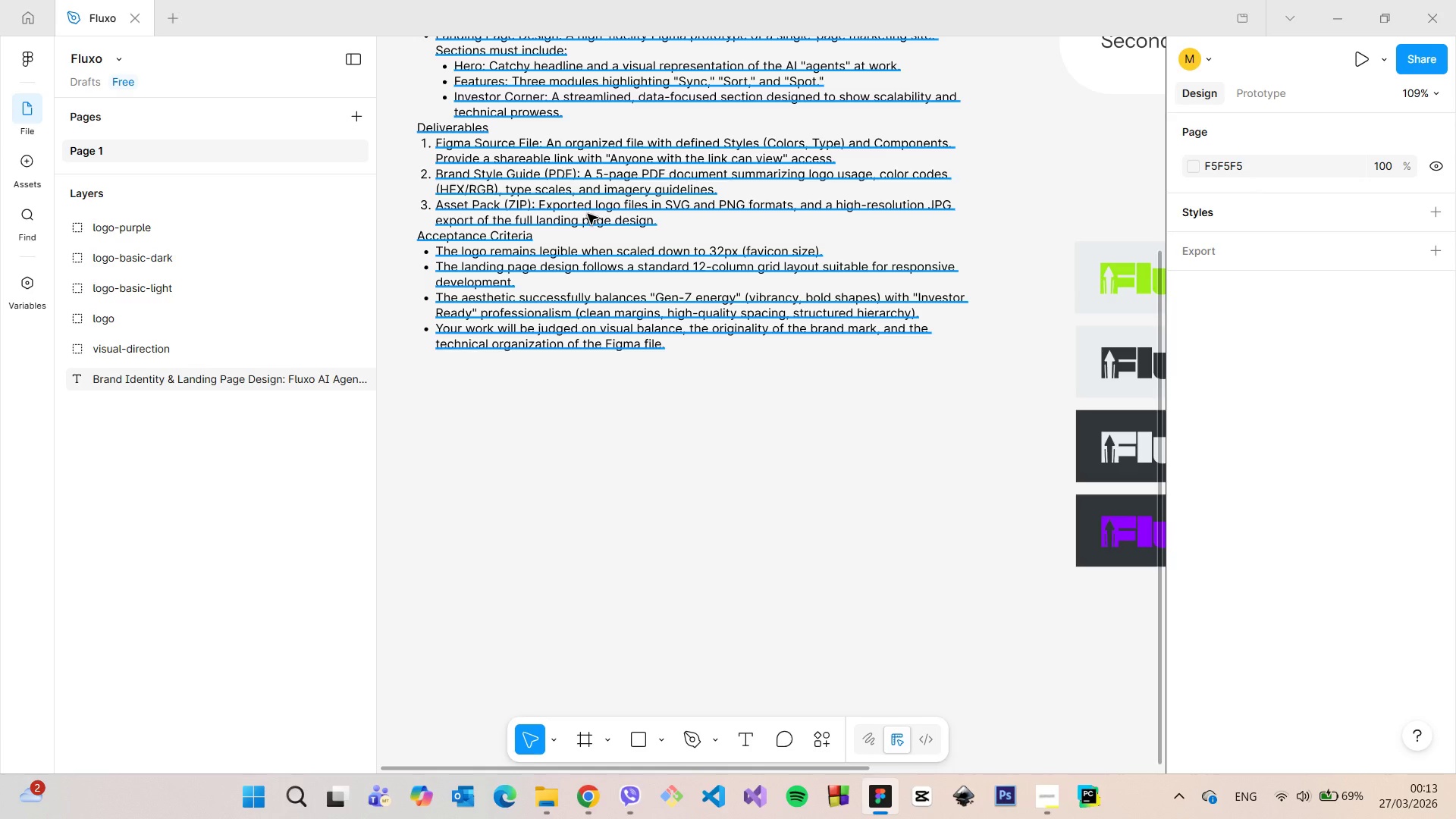 
wait(7.16)
 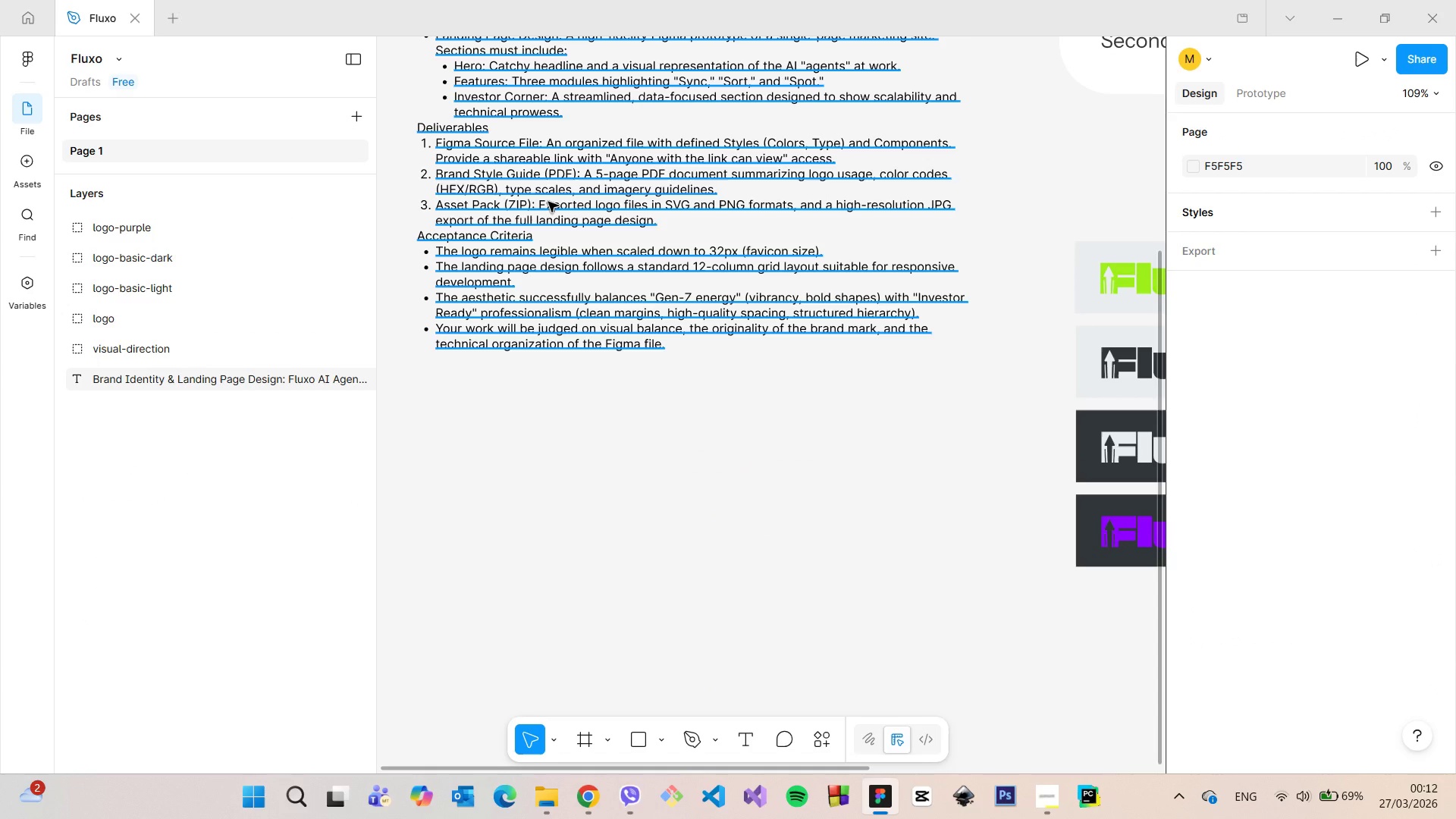 
scroll: coordinate [585, 254], scroll_direction: down, amount: 2.0
 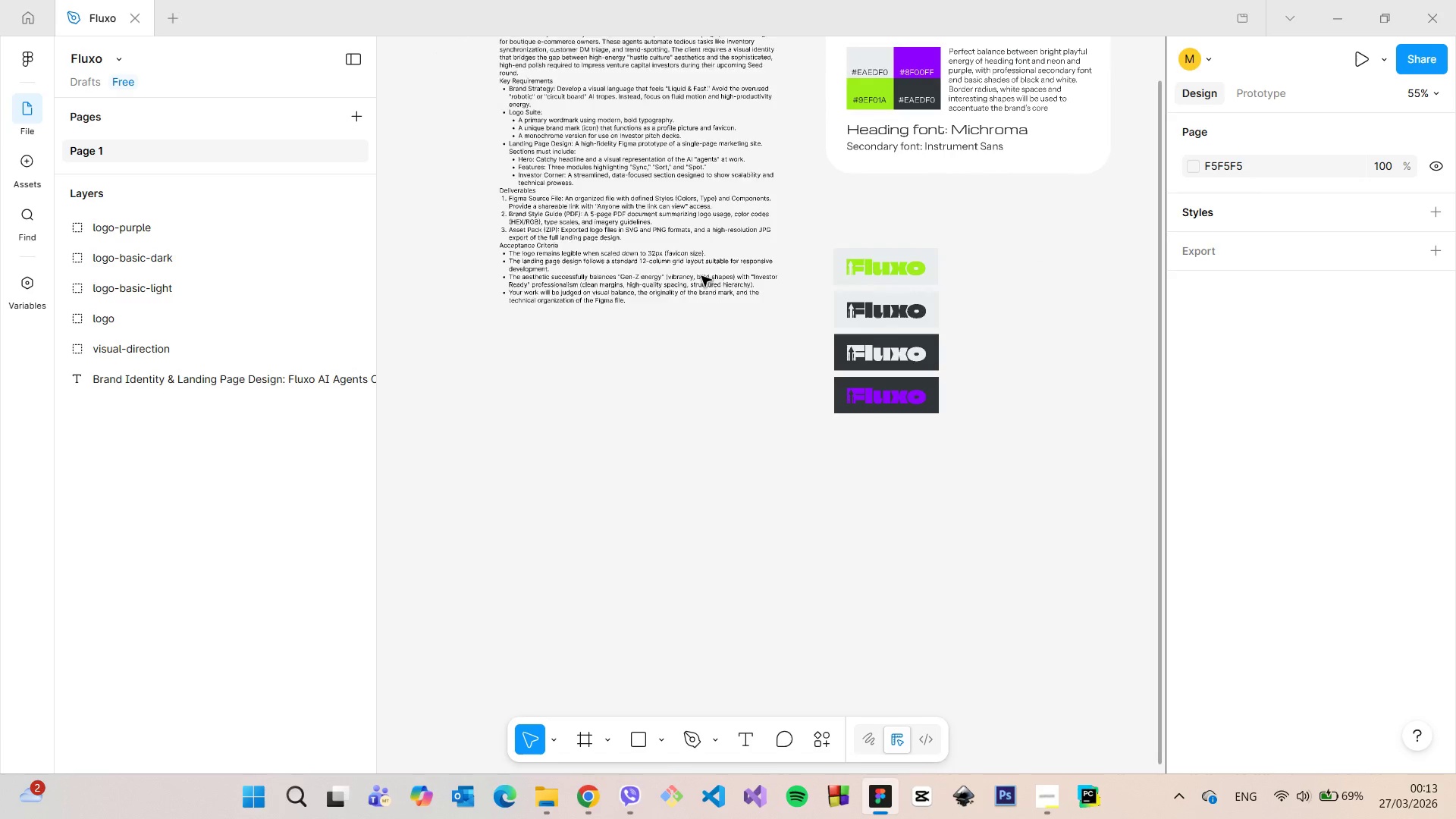 
scroll: coordinate [1016, 280], scroll_direction: up, amount: 5.0
 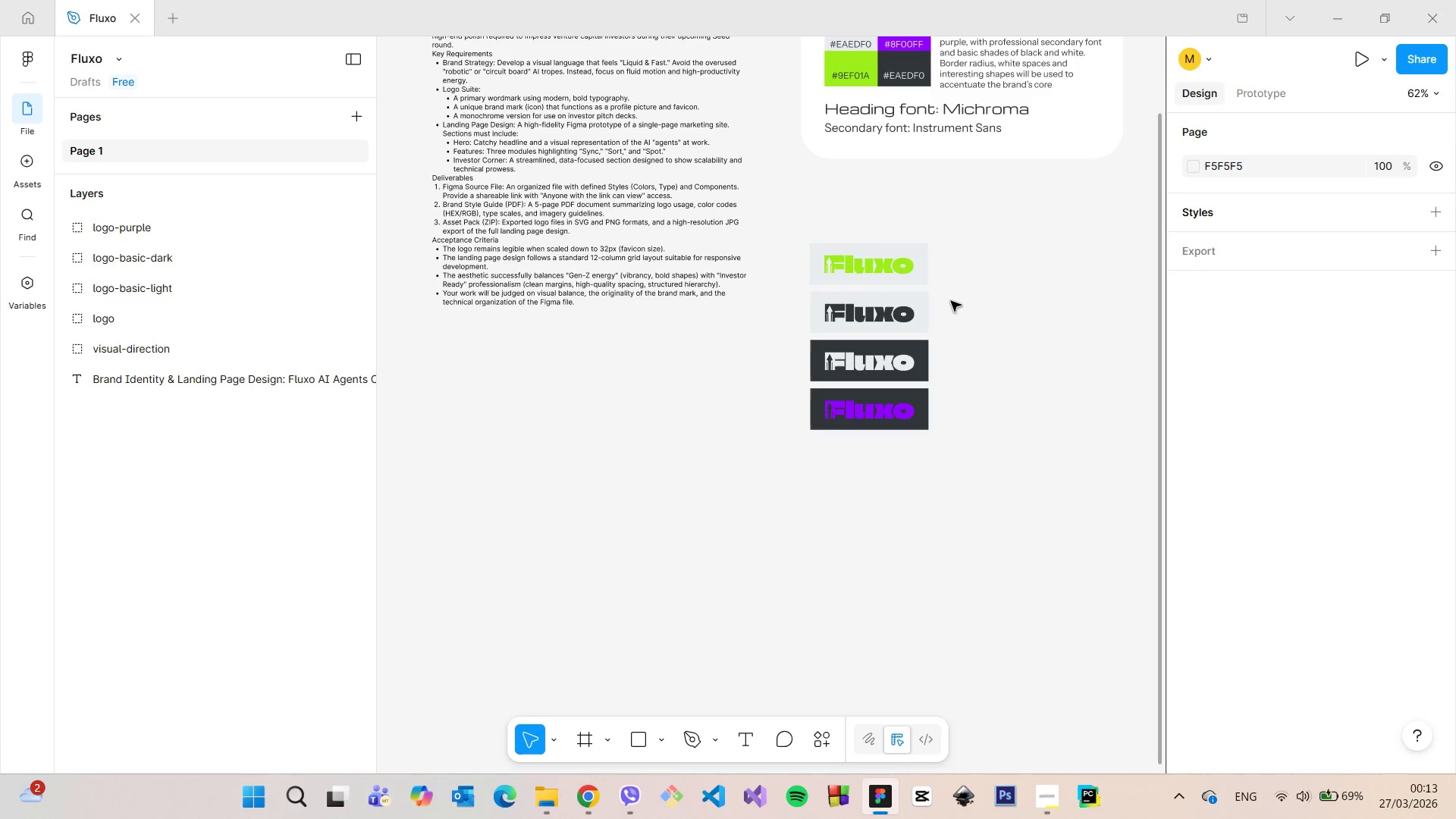 
left_click([904, 313])
 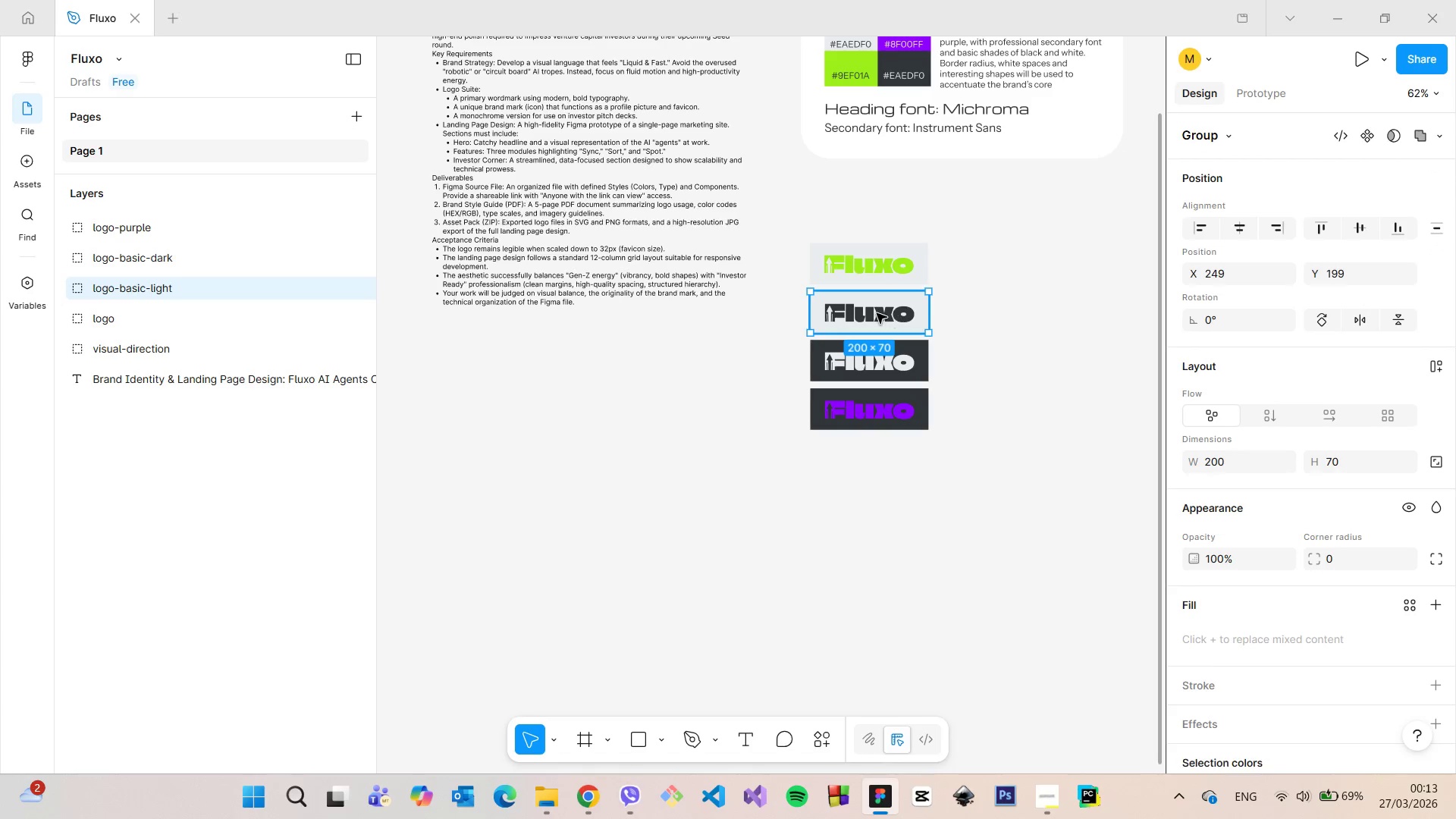 
left_click_drag(start_coordinate=[877, 313], to_coordinate=[1018, 265])
 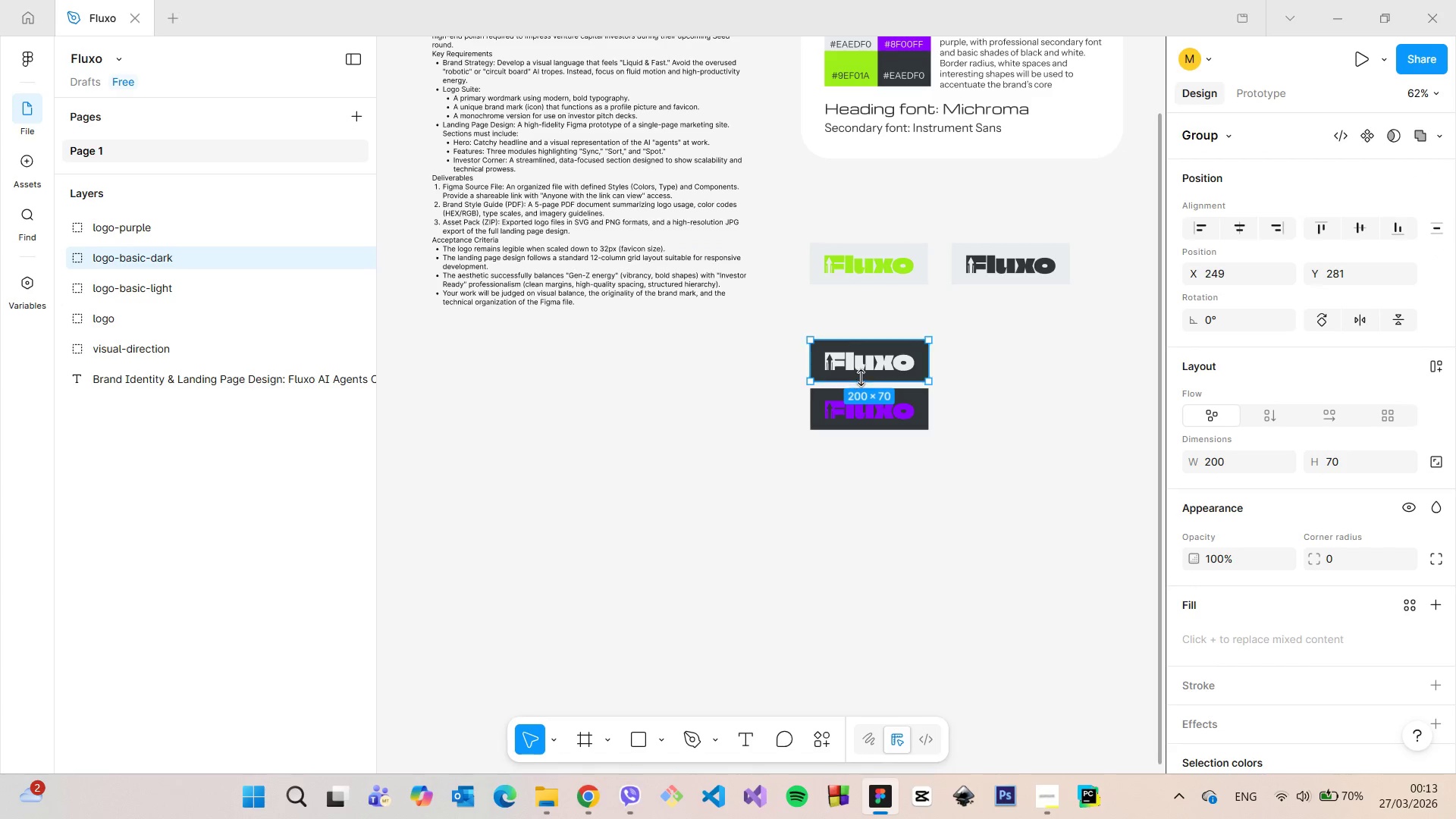 
left_click_drag(start_coordinate=[870, 369], to_coordinate=[1012, 328])
 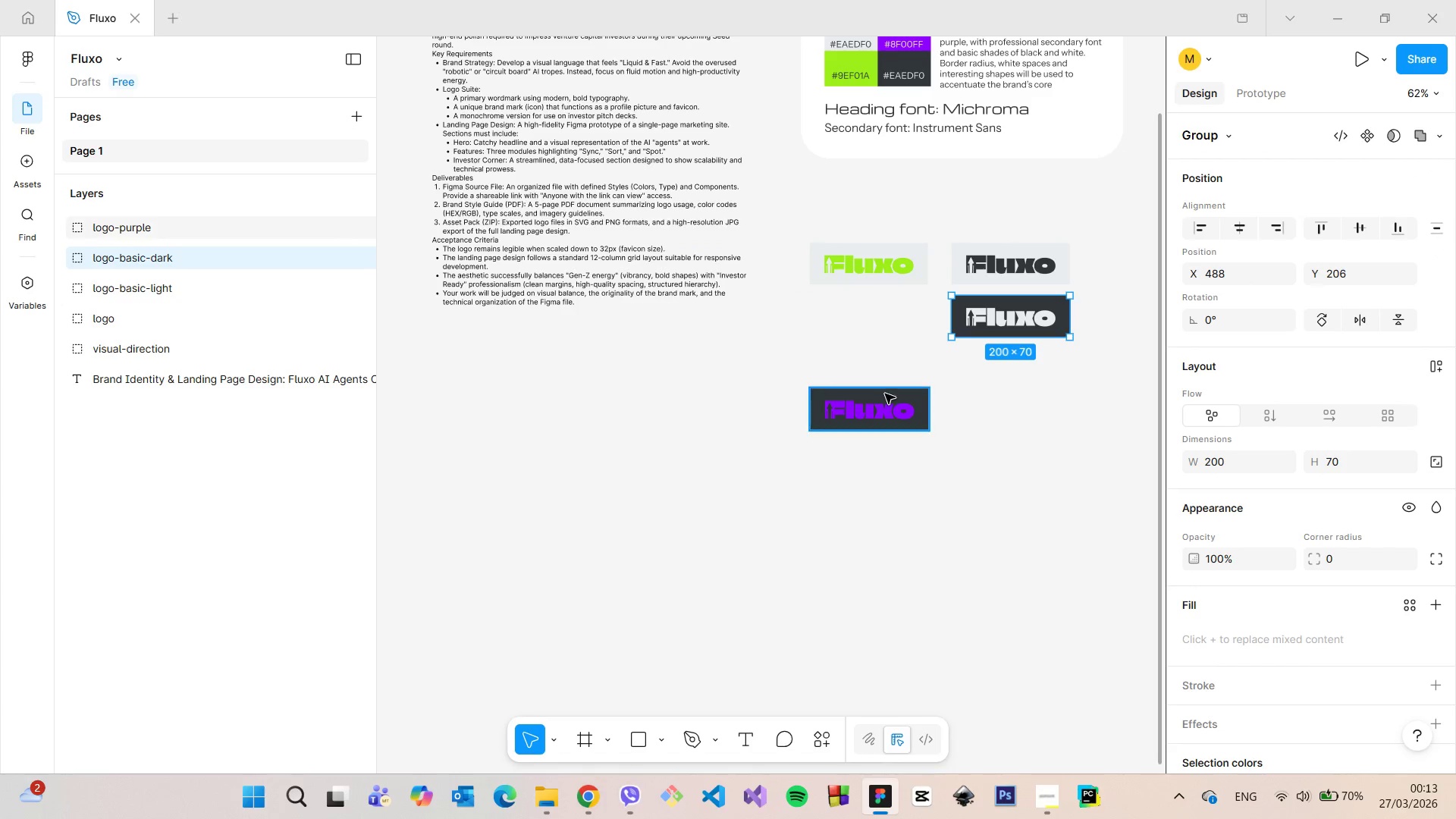 
left_click([885, 394])
 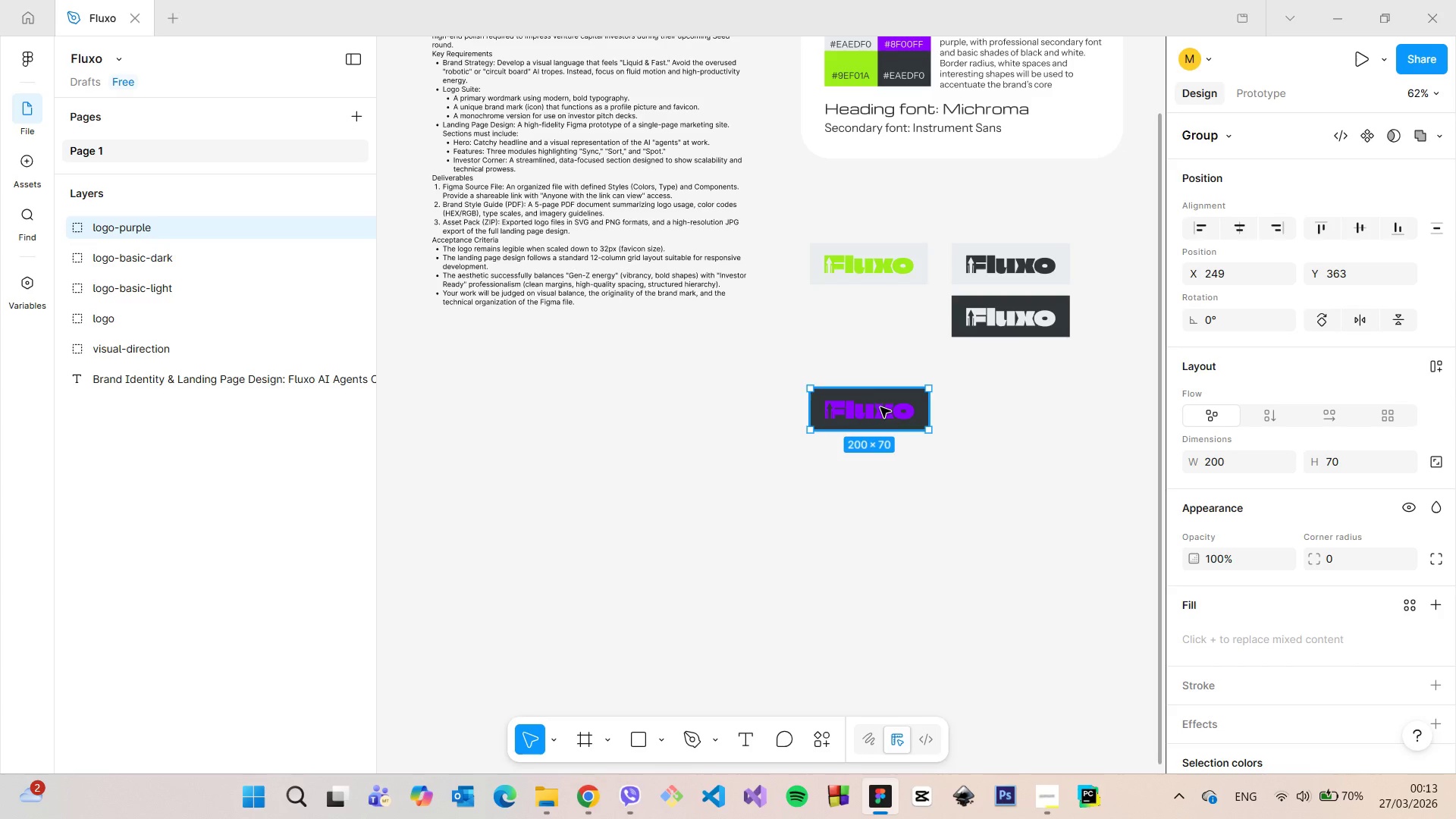 
left_click_drag(start_coordinate=[877, 409], to_coordinate=[876, 318])
 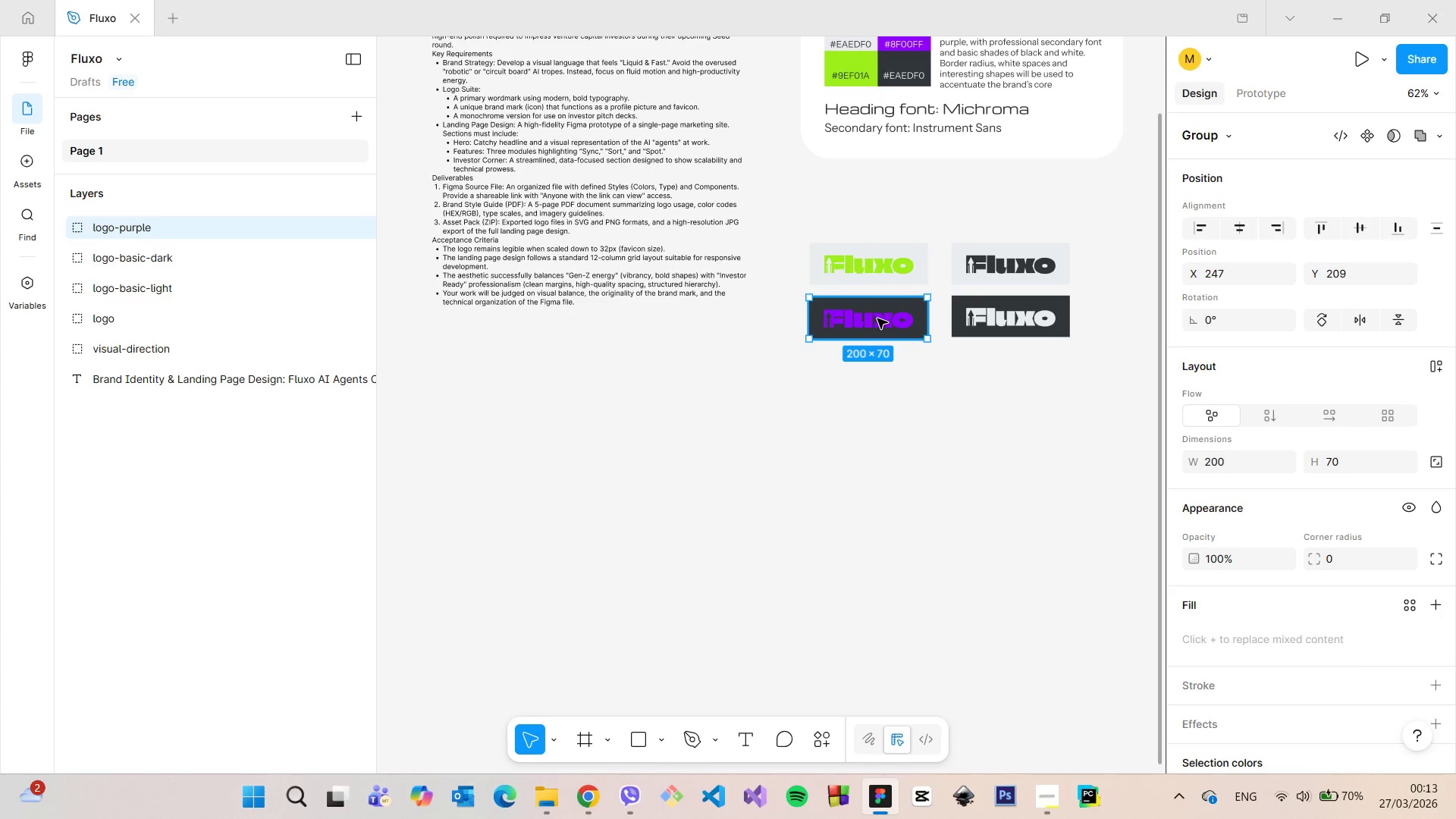 
scroll: coordinate [877, 318], scroll_direction: up, amount: 10.0
 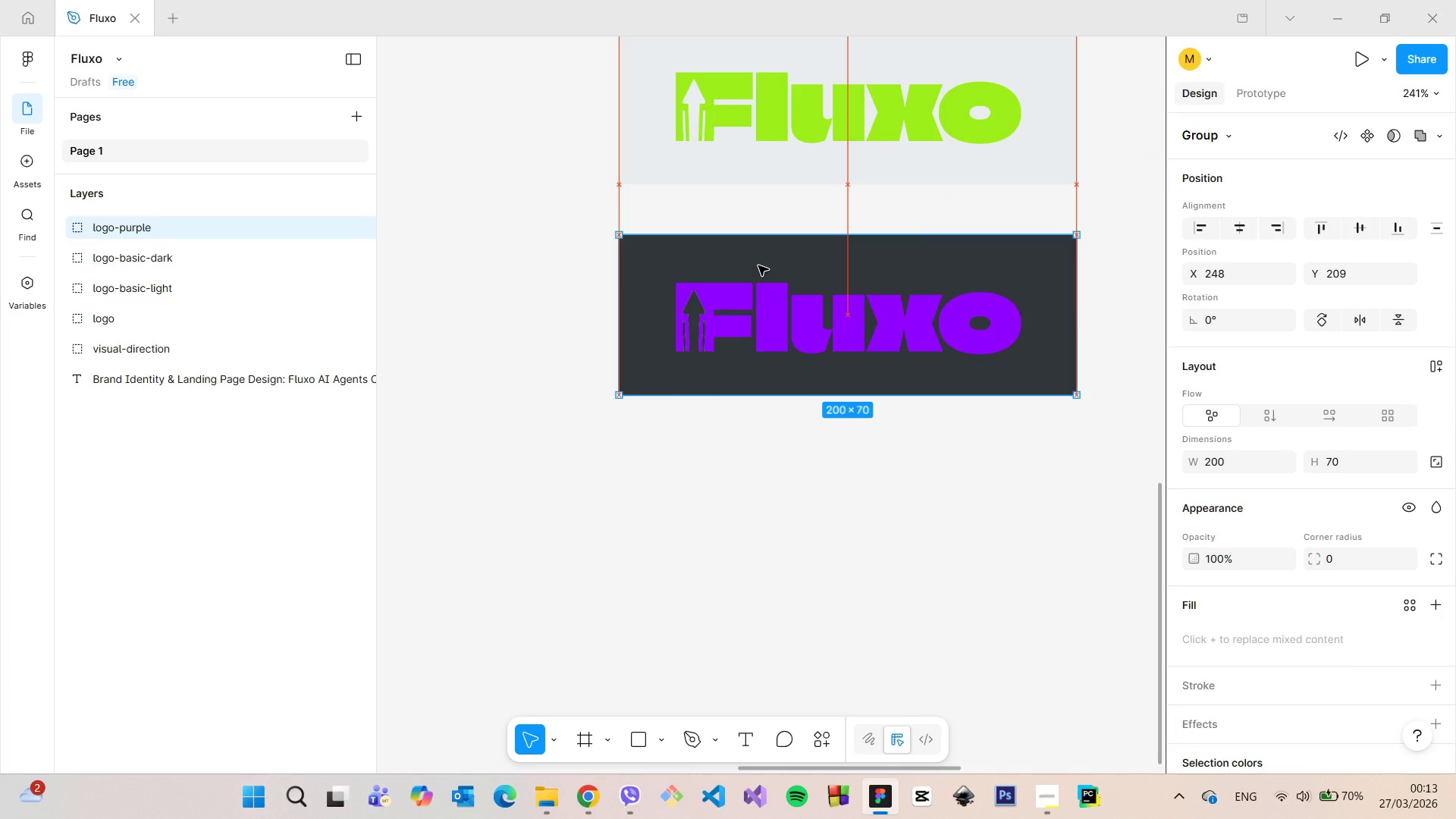 
scroll: coordinate [761, 269], scroll_direction: down, amount: 5.0
 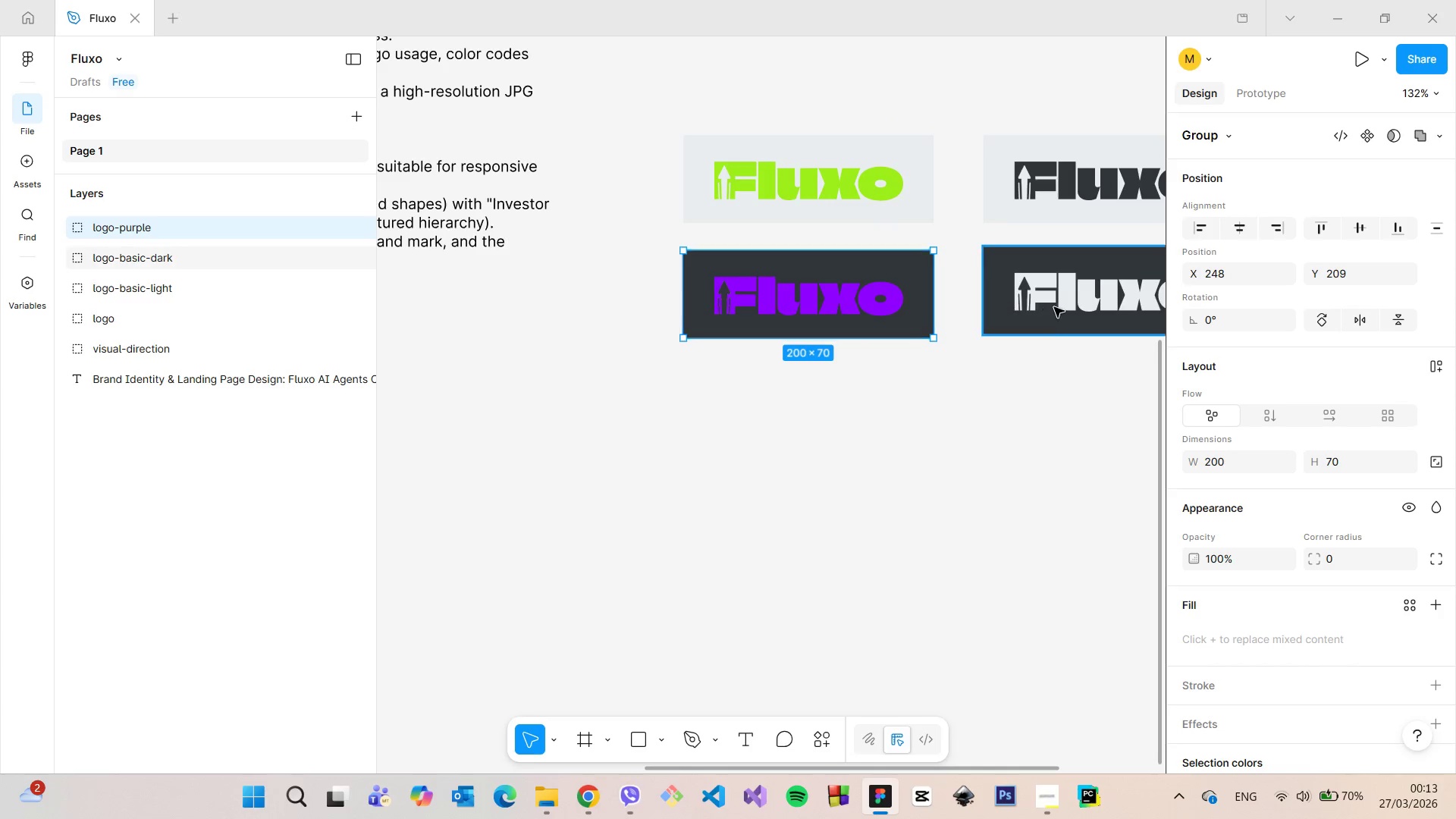 
left_click([1055, 306])
 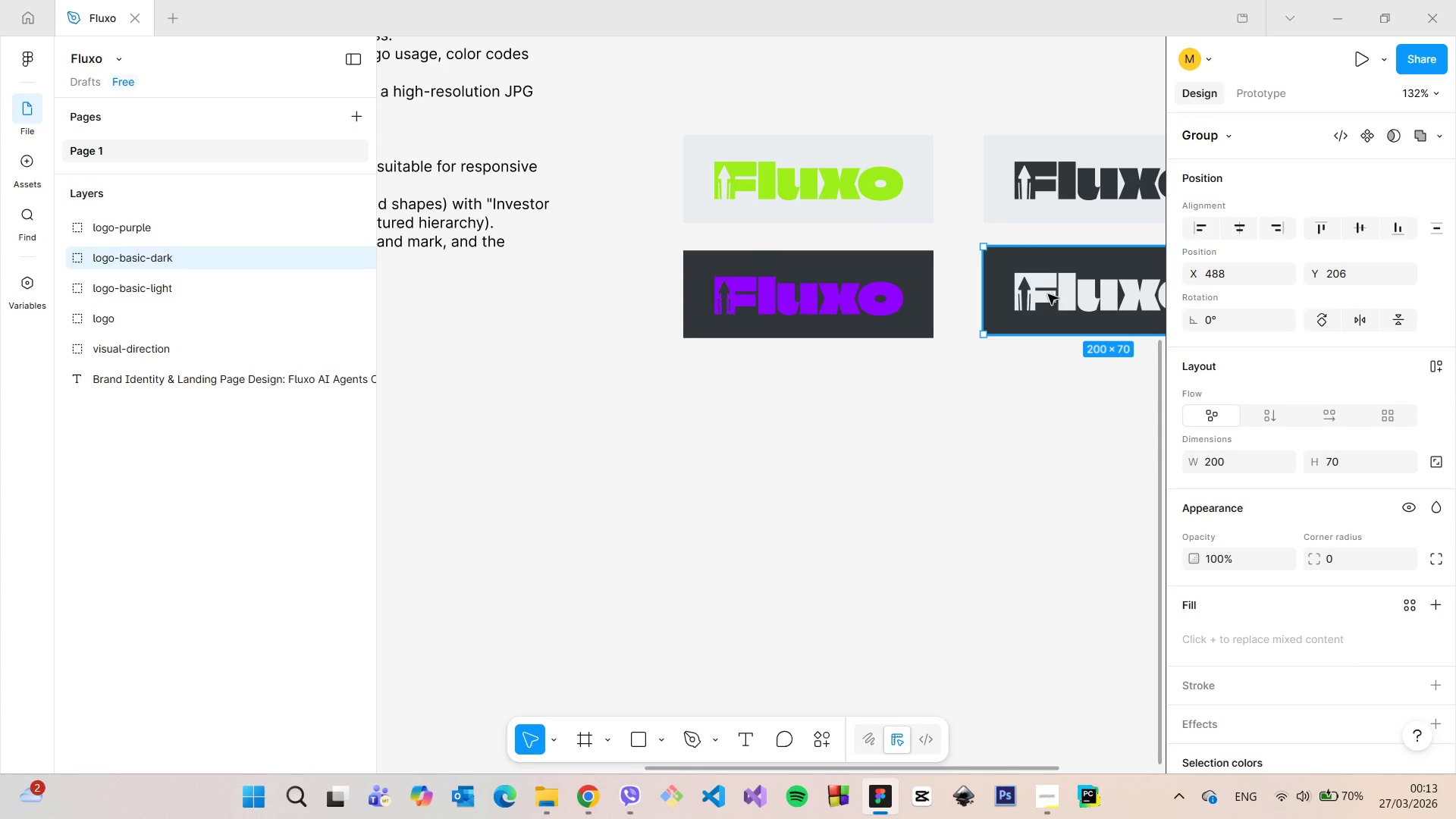 
left_click_drag(start_coordinate=[1037, 286], to_coordinate=[1034, 286])
 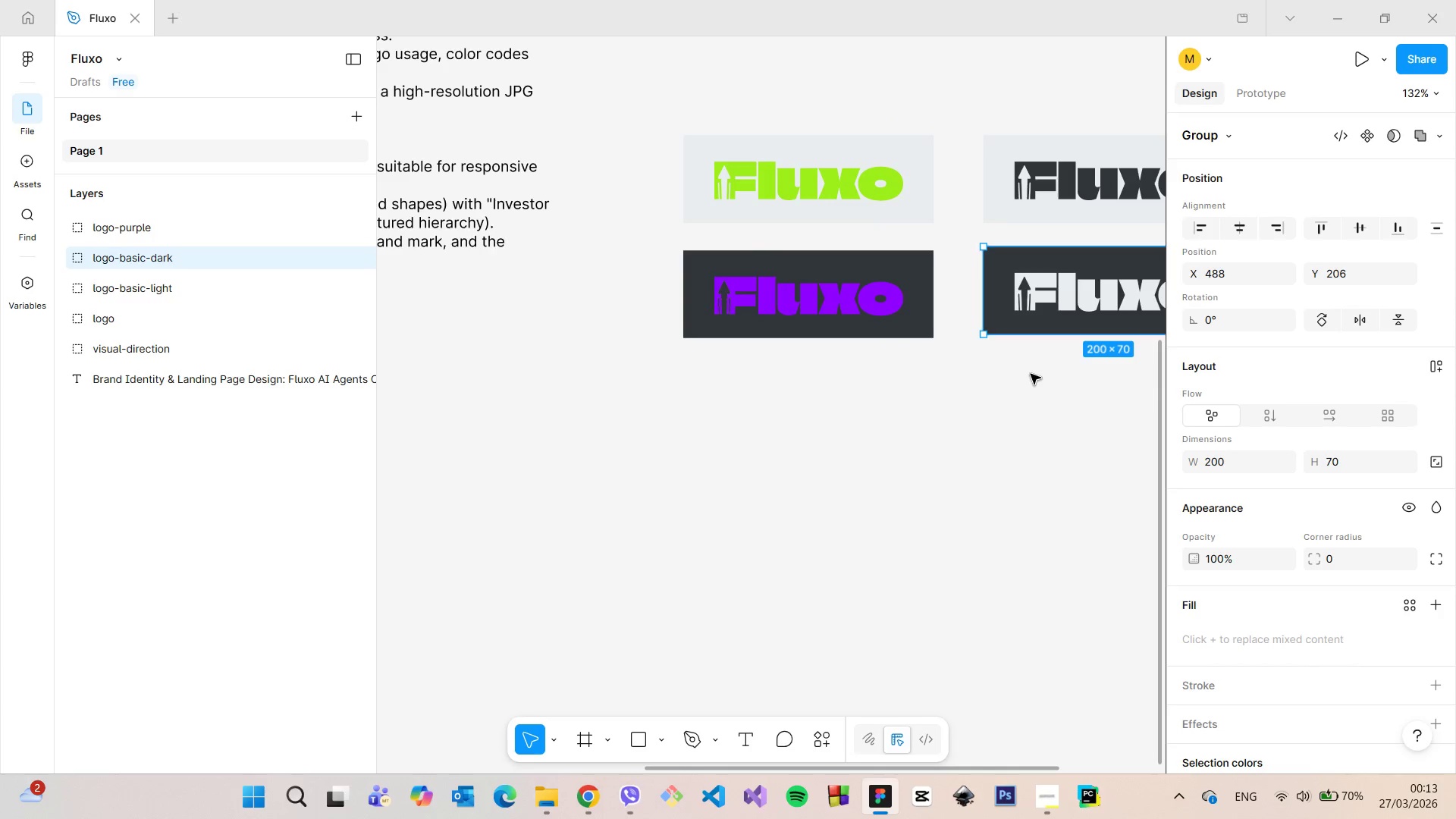 
left_click([1031, 374])
 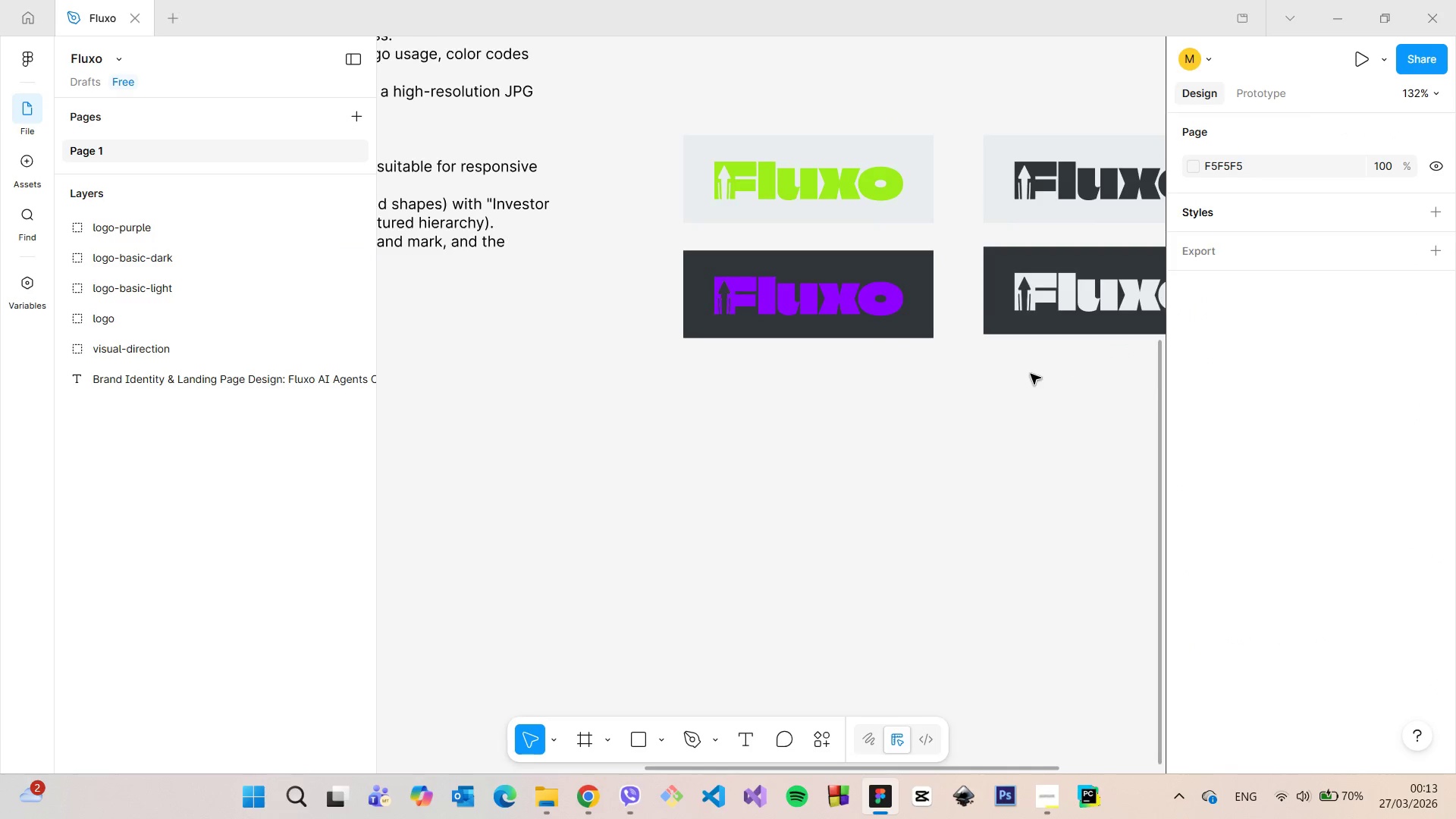 
scroll: coordinate [1031, 374], scroll_direction: down, amount: 6.0
 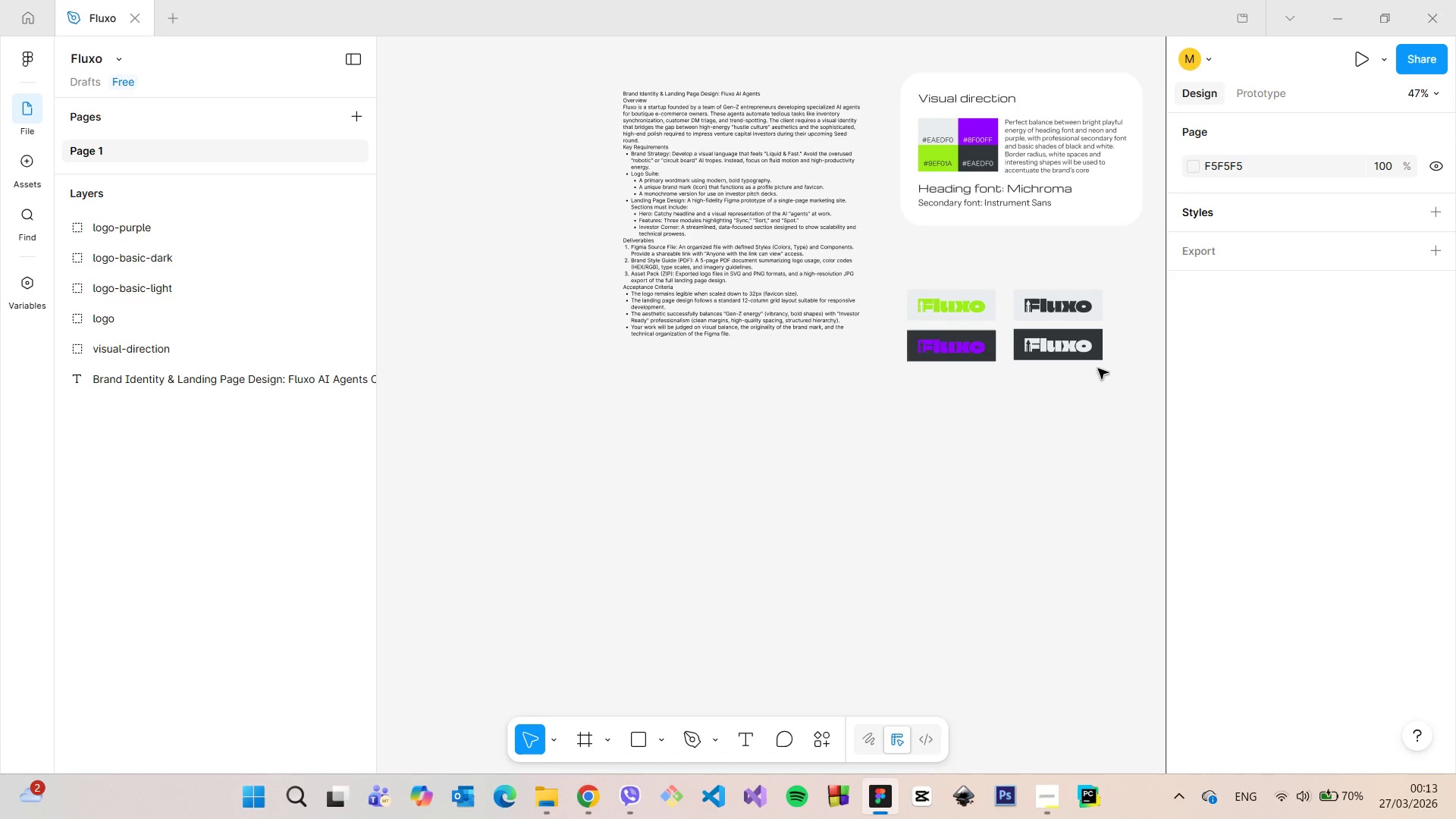 
scroll: coordinate [1106, 310], scroll_direction: up, amount: 5.0
 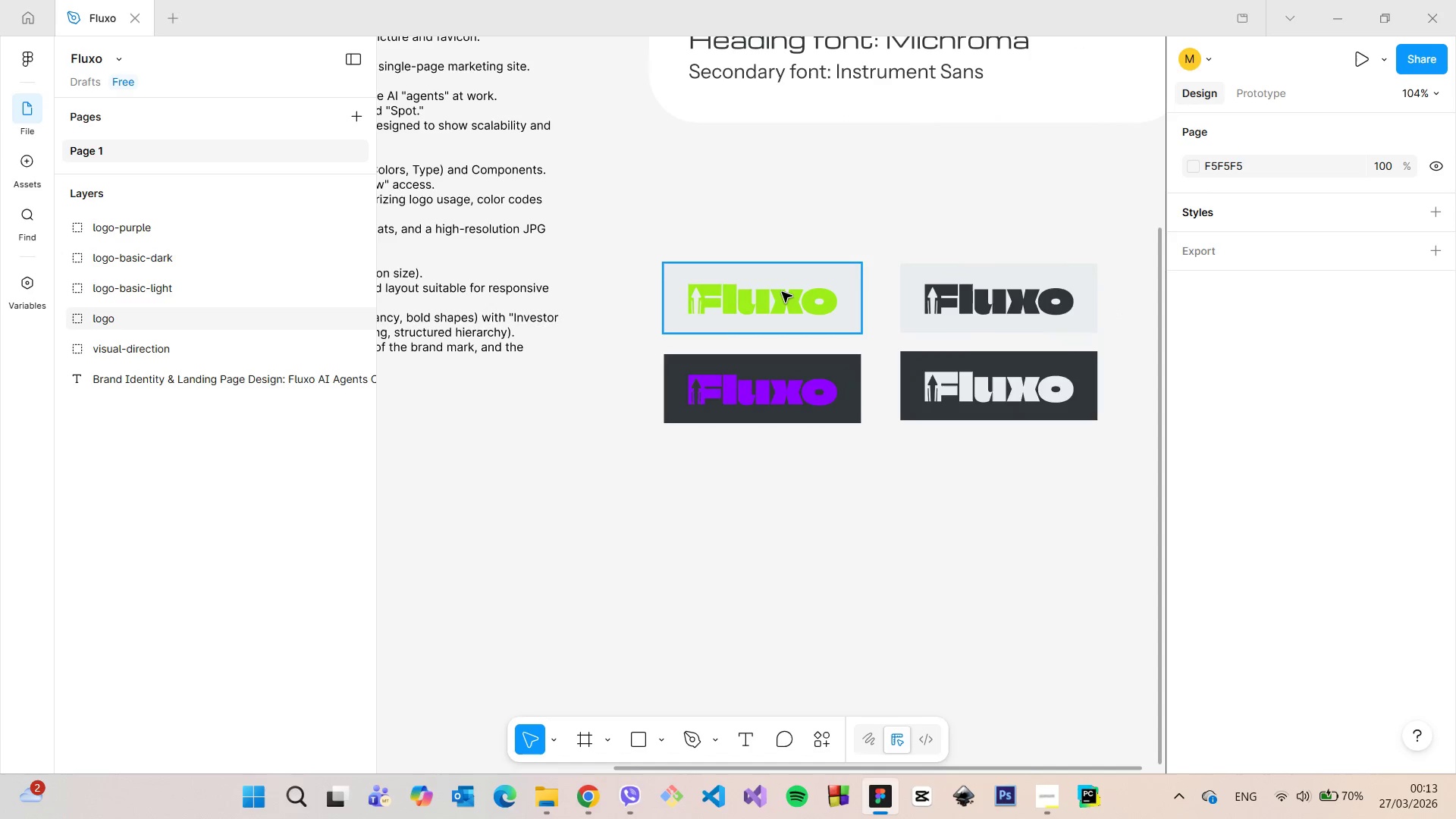 
left_click([782, 292])
 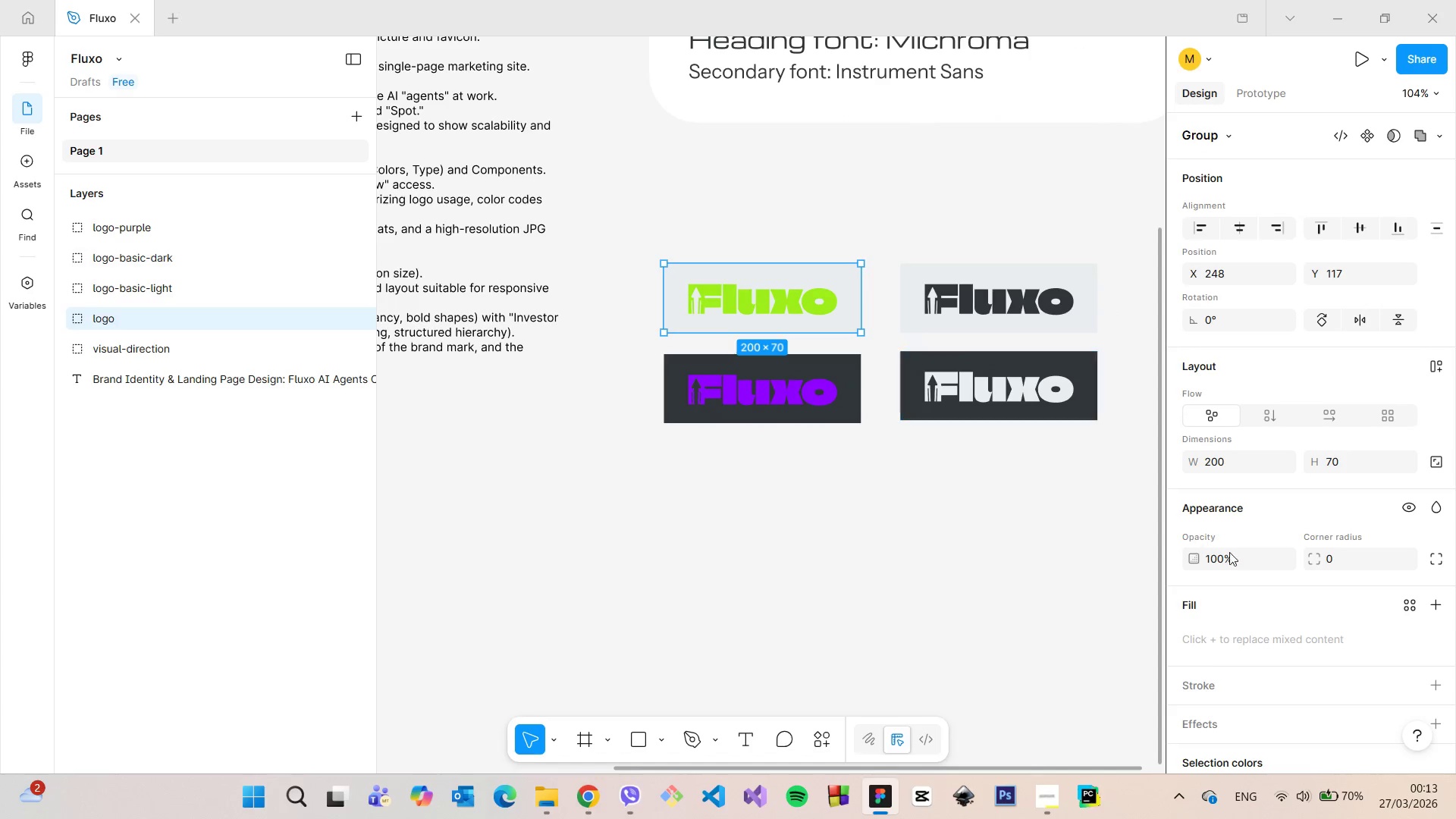 
scroll: coordinate [1277, 616], scroll_direction: down, amount: 8.0
 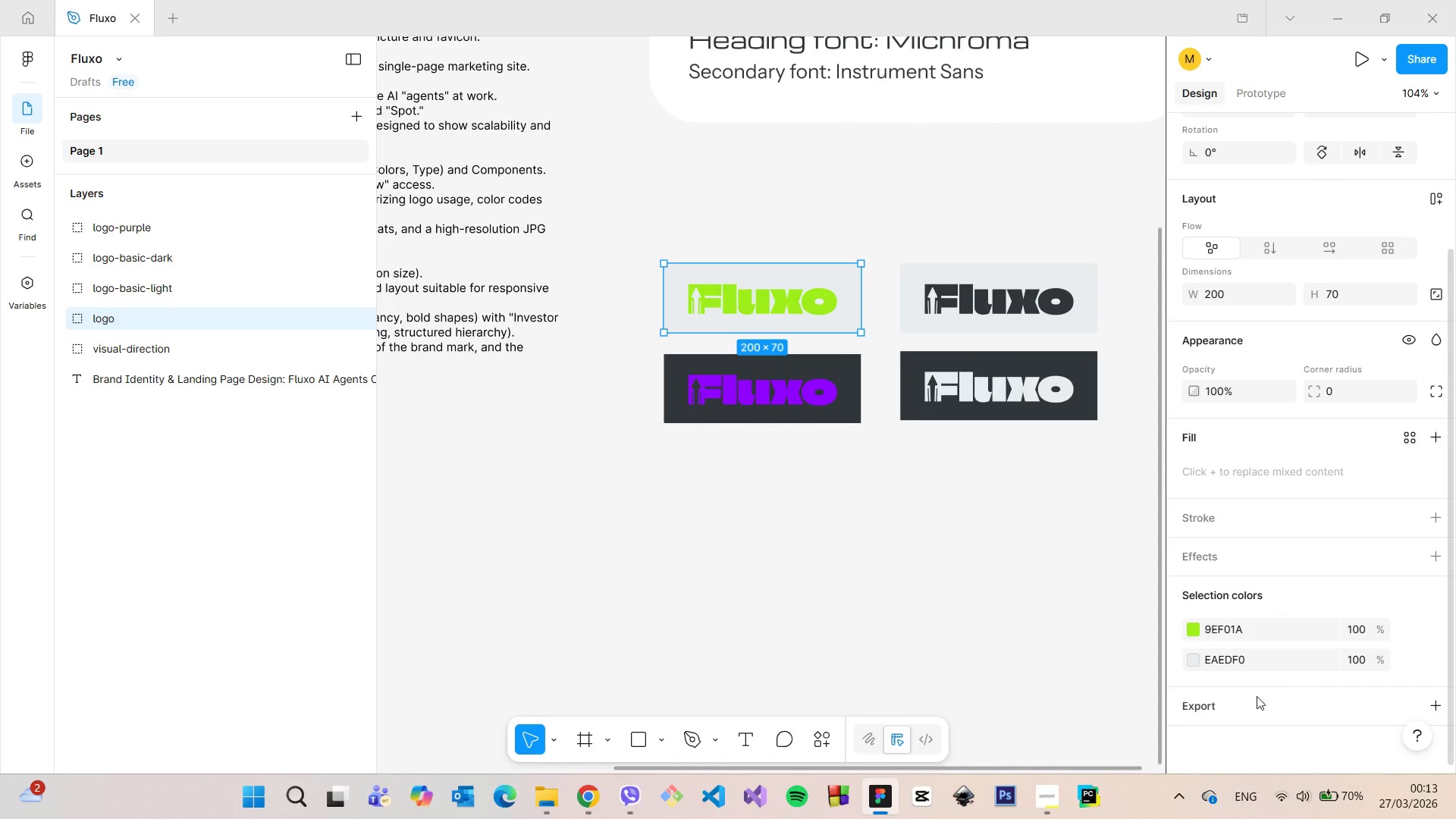 
left_click([1247, 709])
 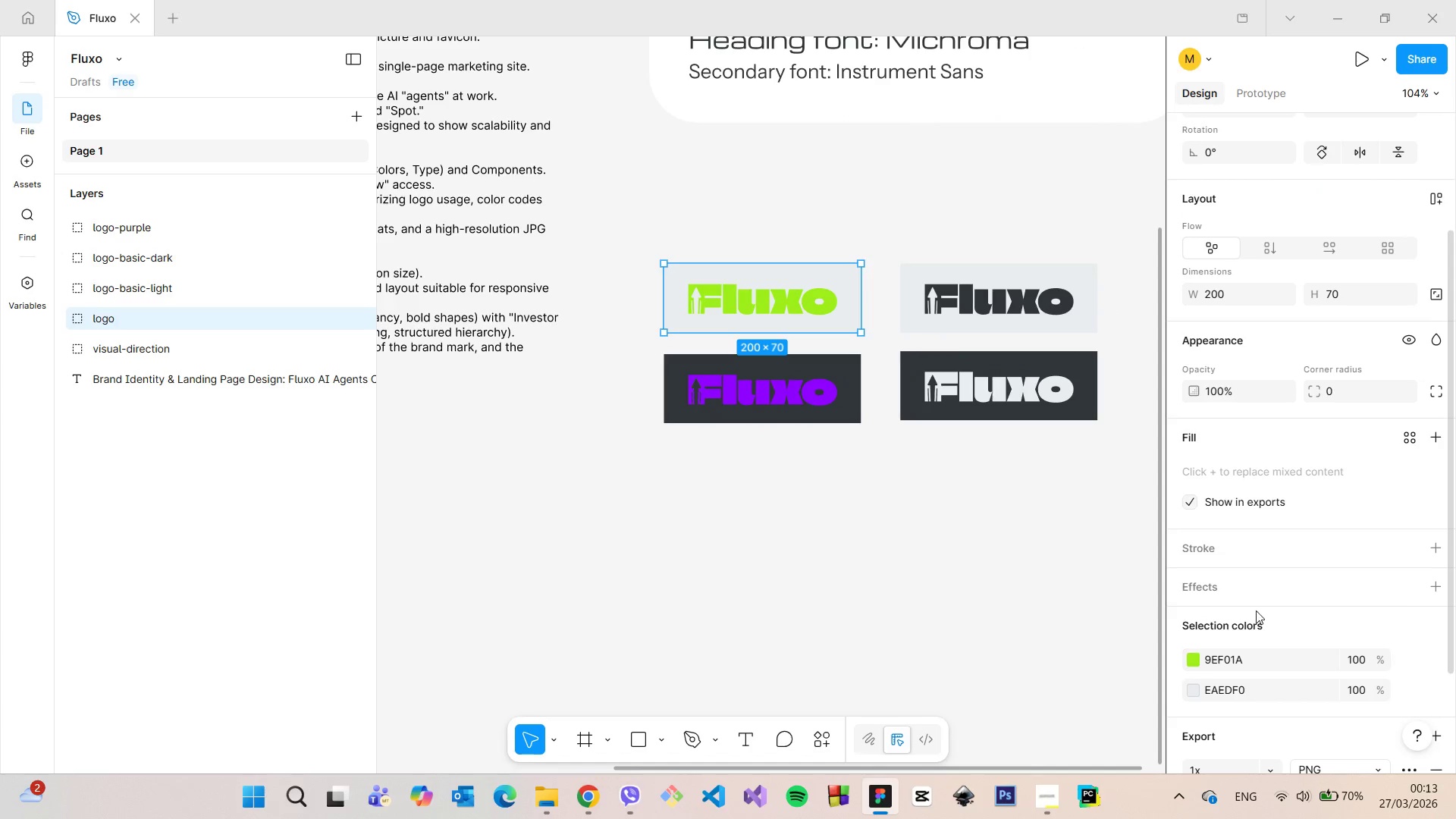 
scroll: coordinate [1259, 592], scroll_direction: down, amount: 5.0
 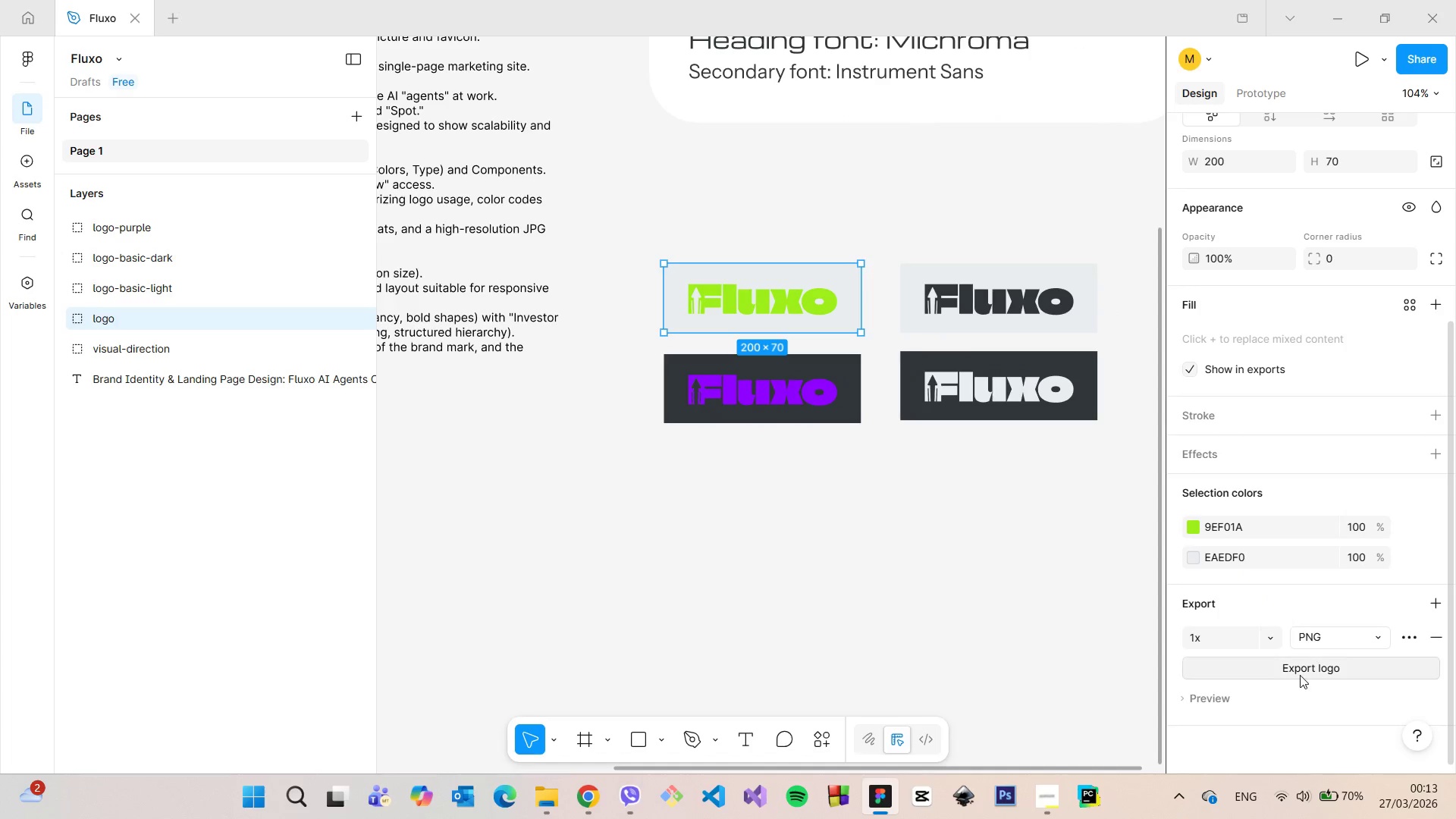 
left_click([1300, 675])
 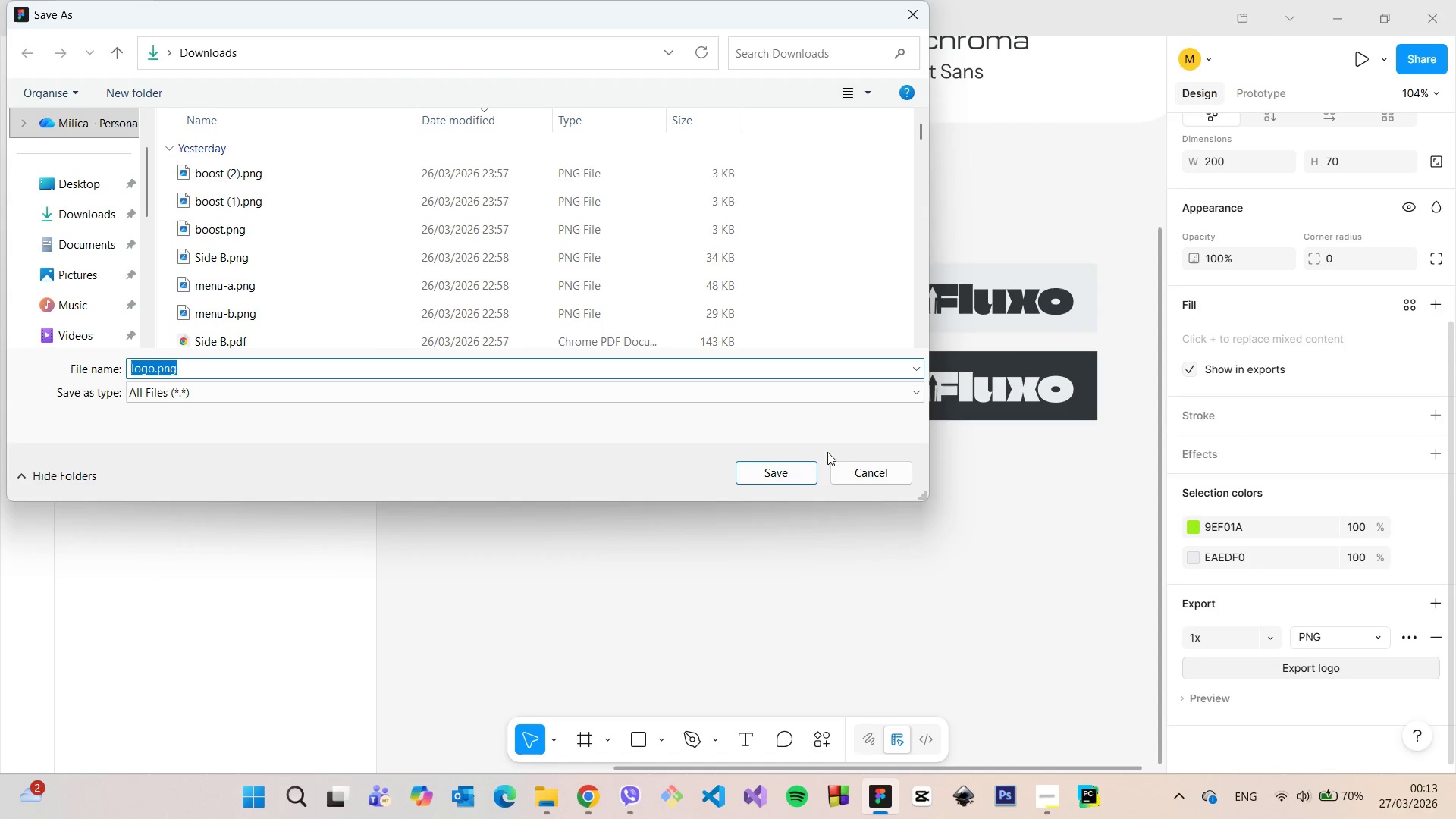 
left_click([786, 466])
 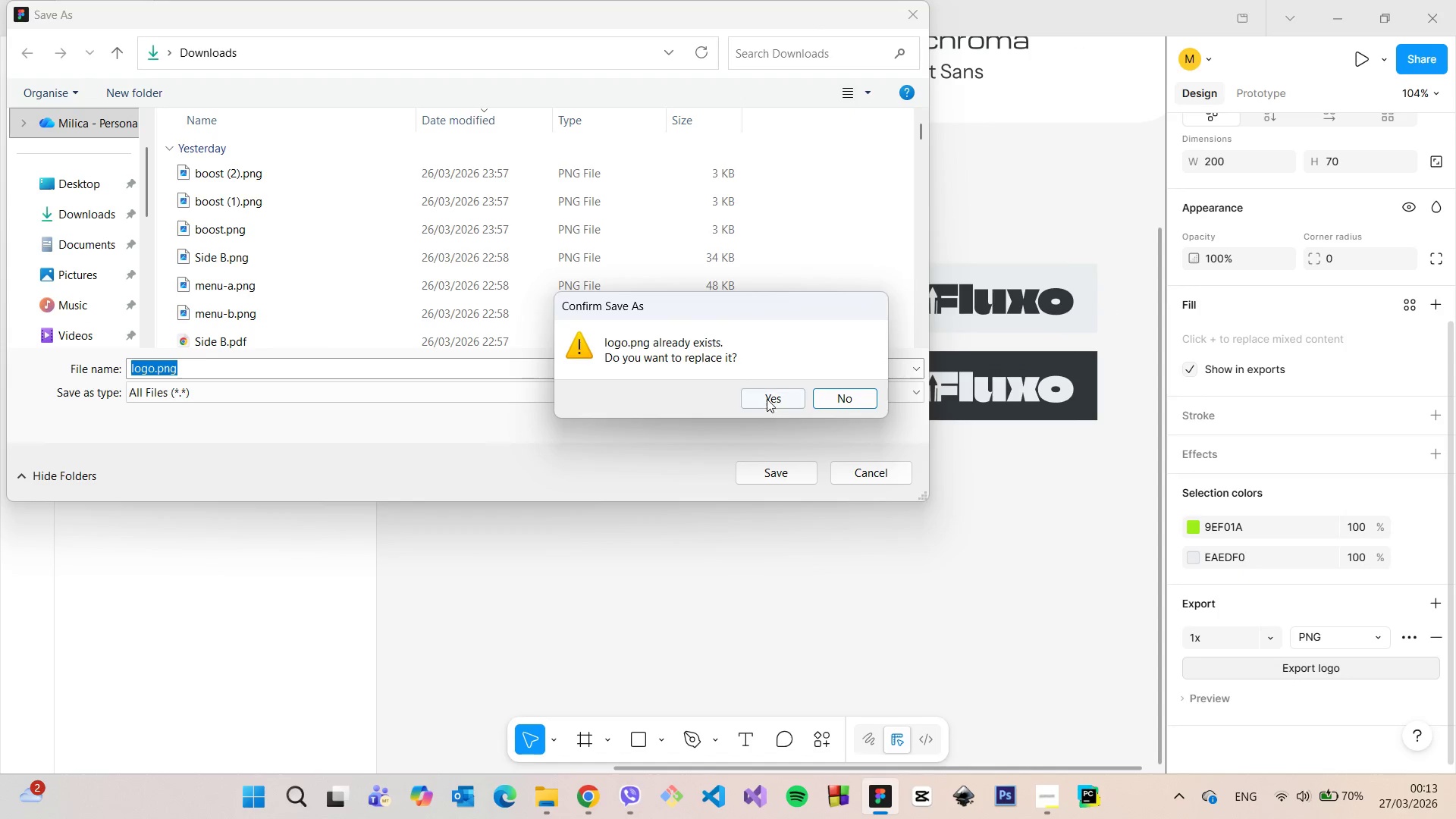 
left_click([767, 399])
 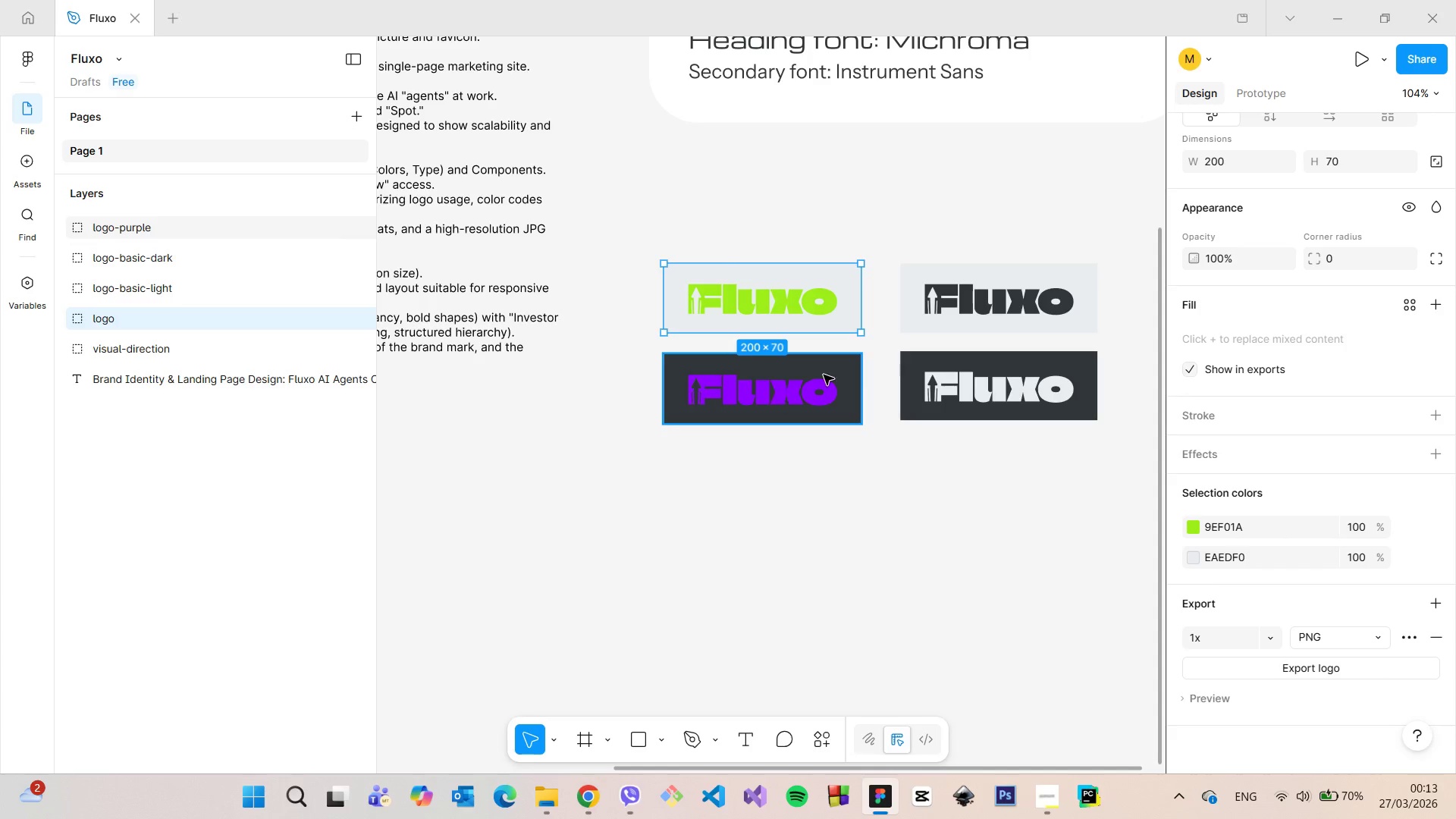 
left_click([941, 322])
 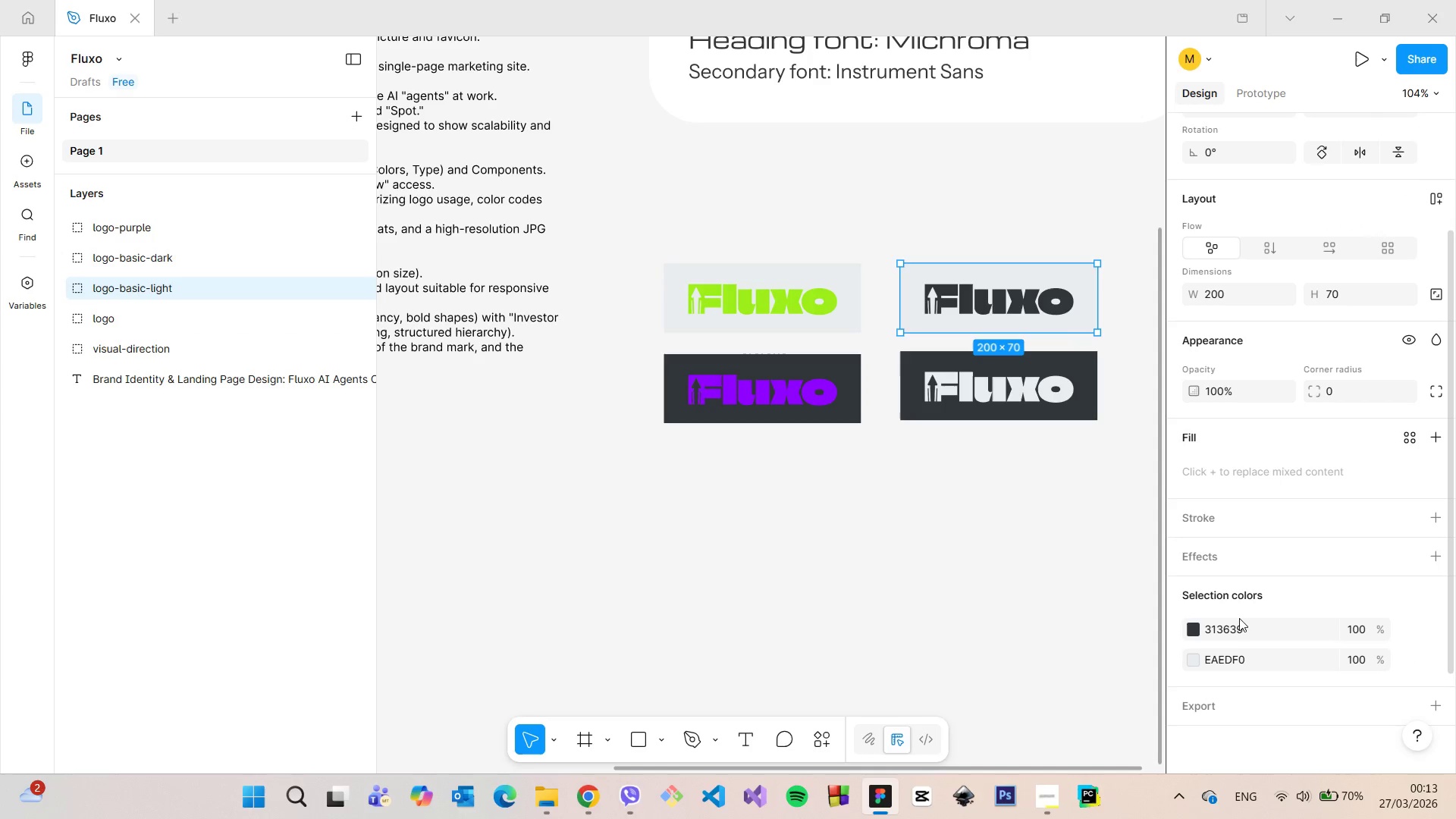 
scroll: coordinate [1258, 644], scroll_direction: down, amount: 3.0
 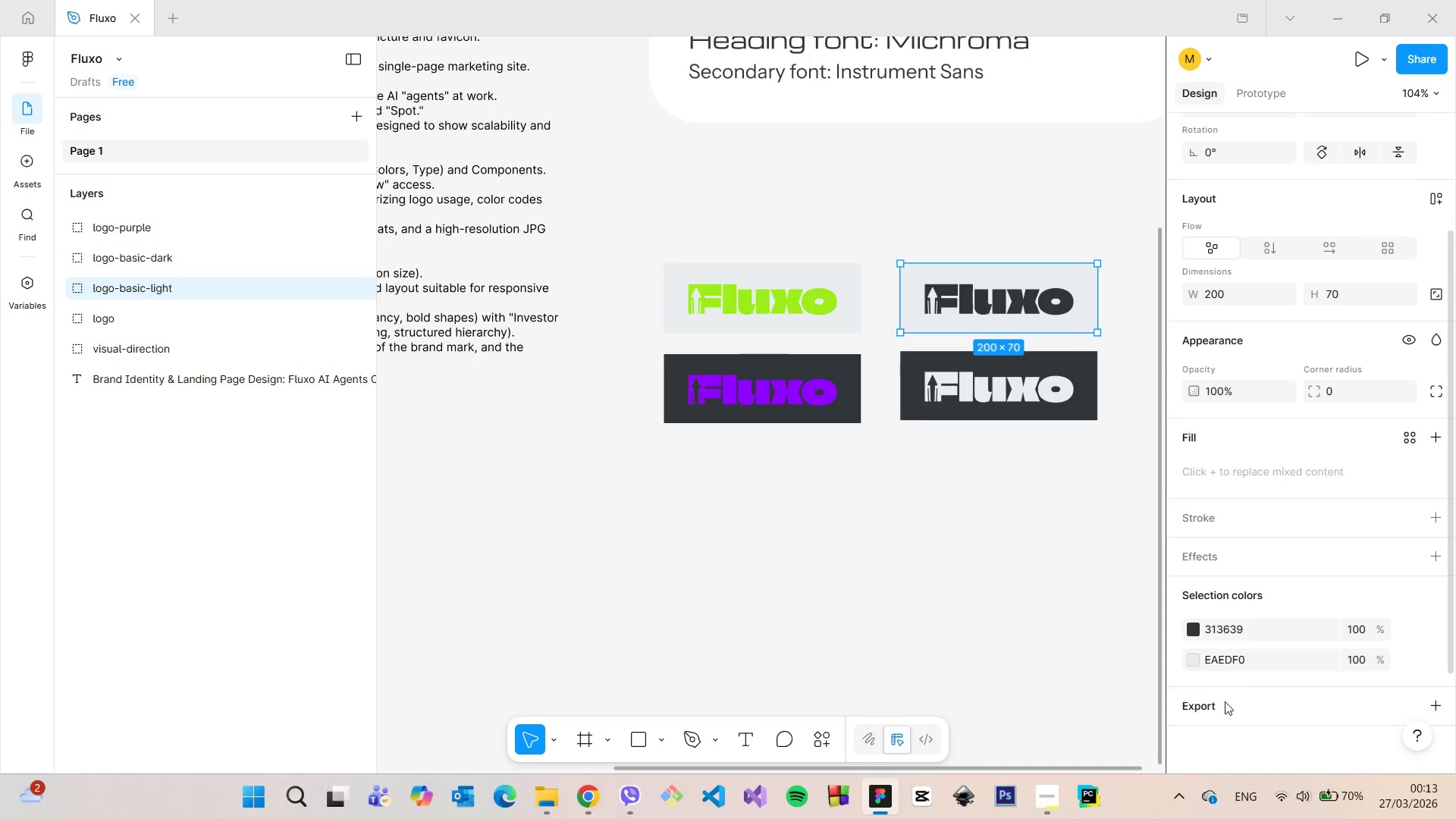 
left_click([1225, 701])
 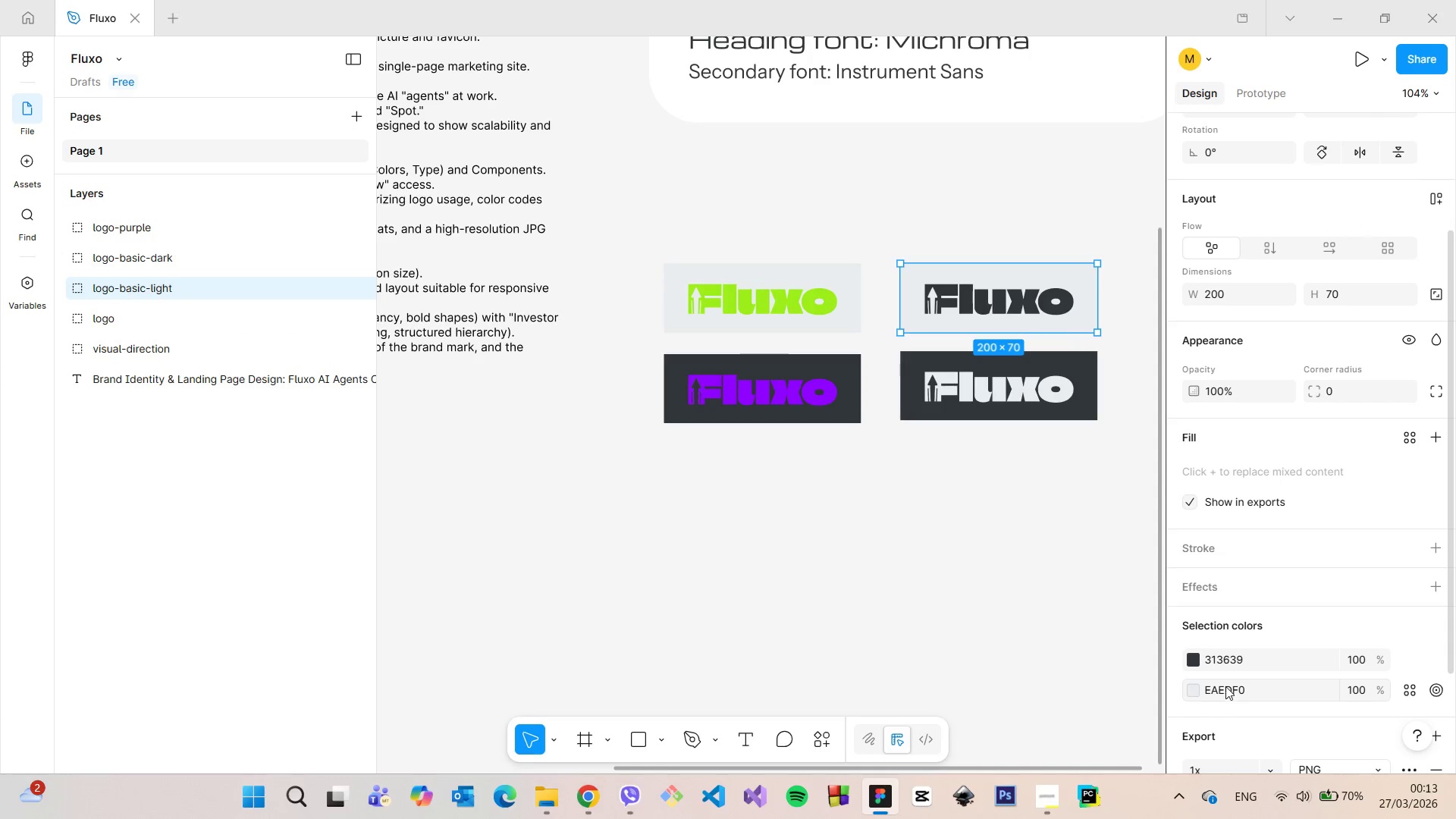 
scroll: coordinate [1225, 686], scroll_direction: down, amount: 3.0
 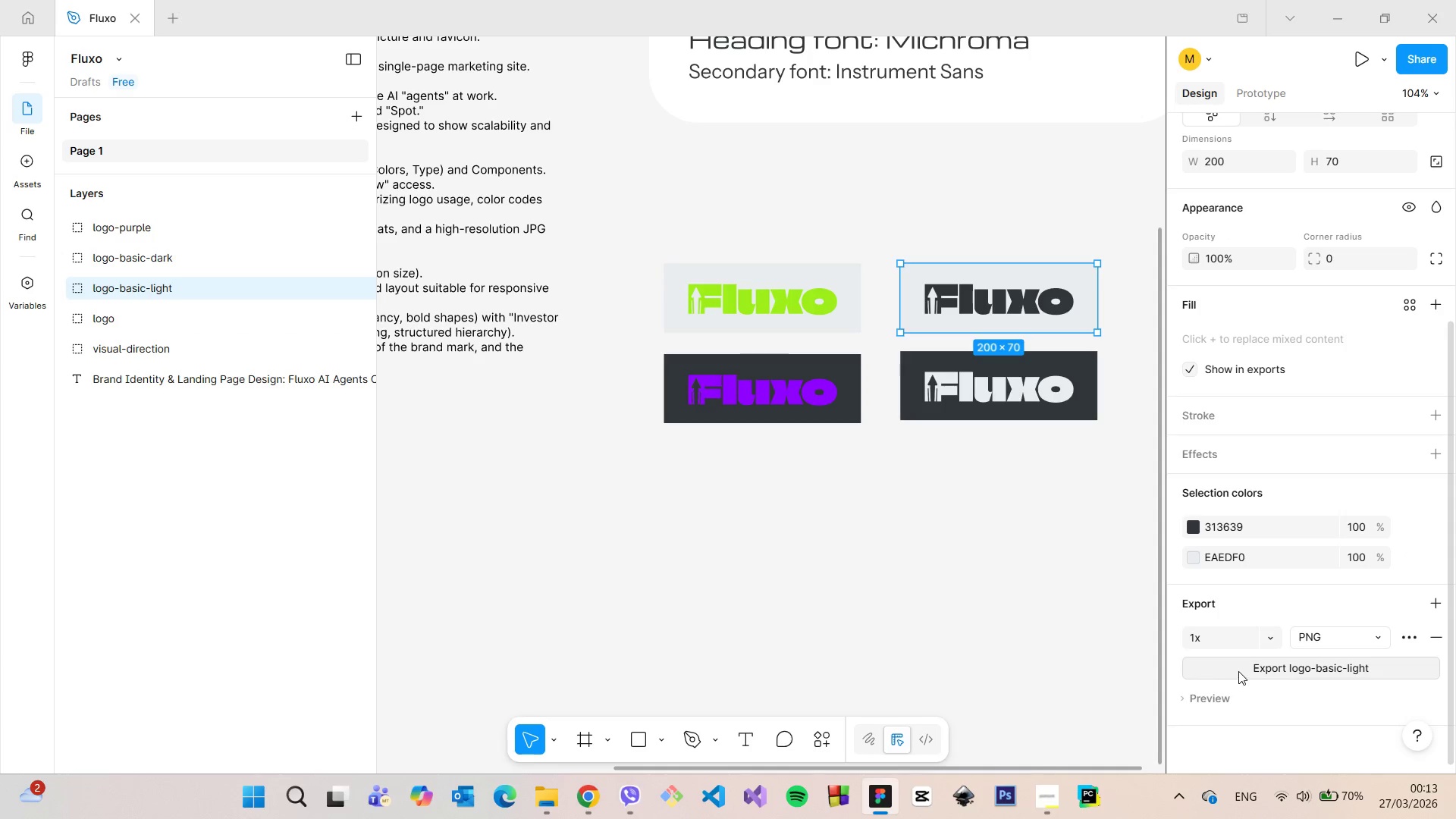 
left_click([1238, 671])
 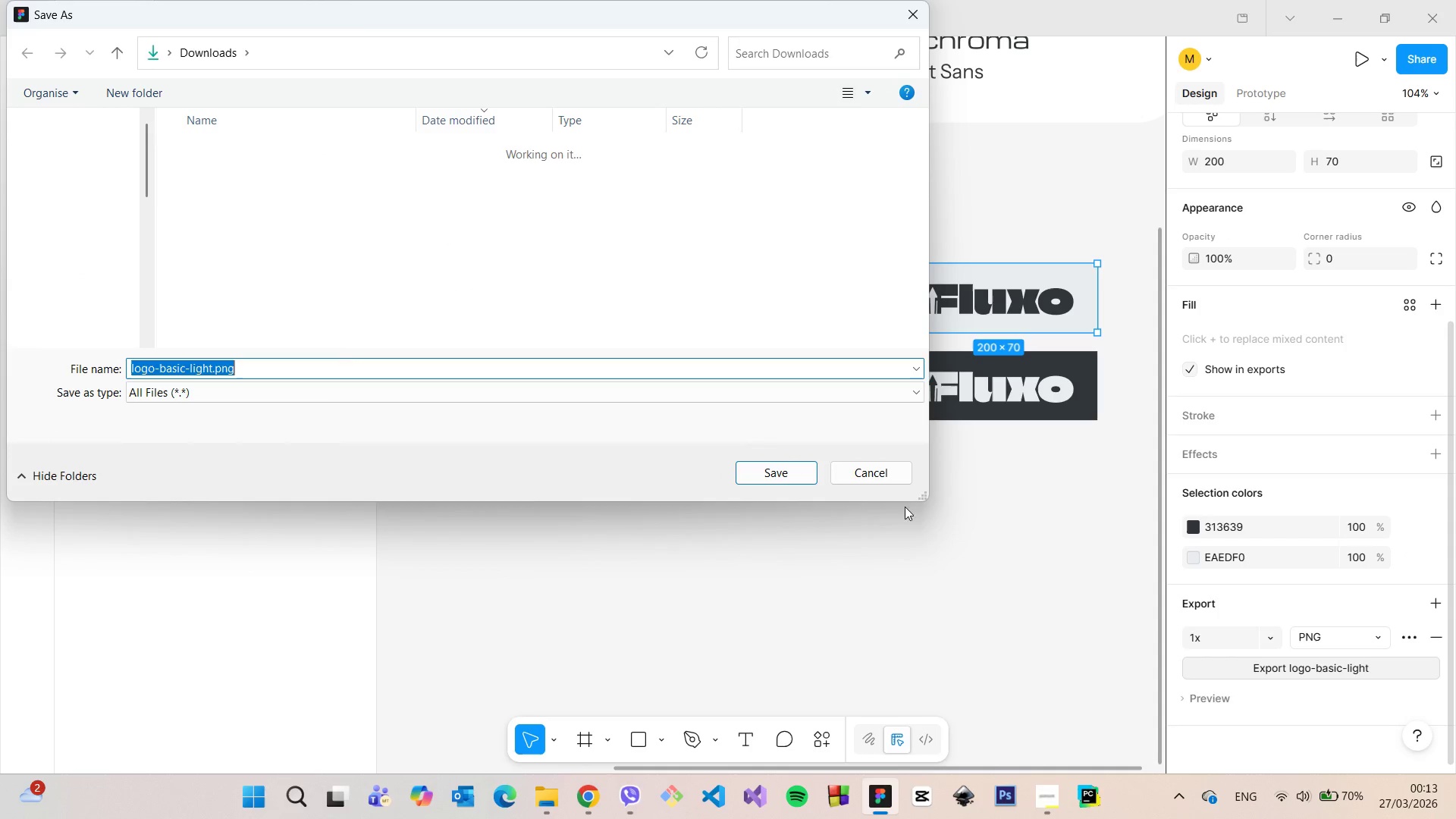 
left_click([789, 477])
 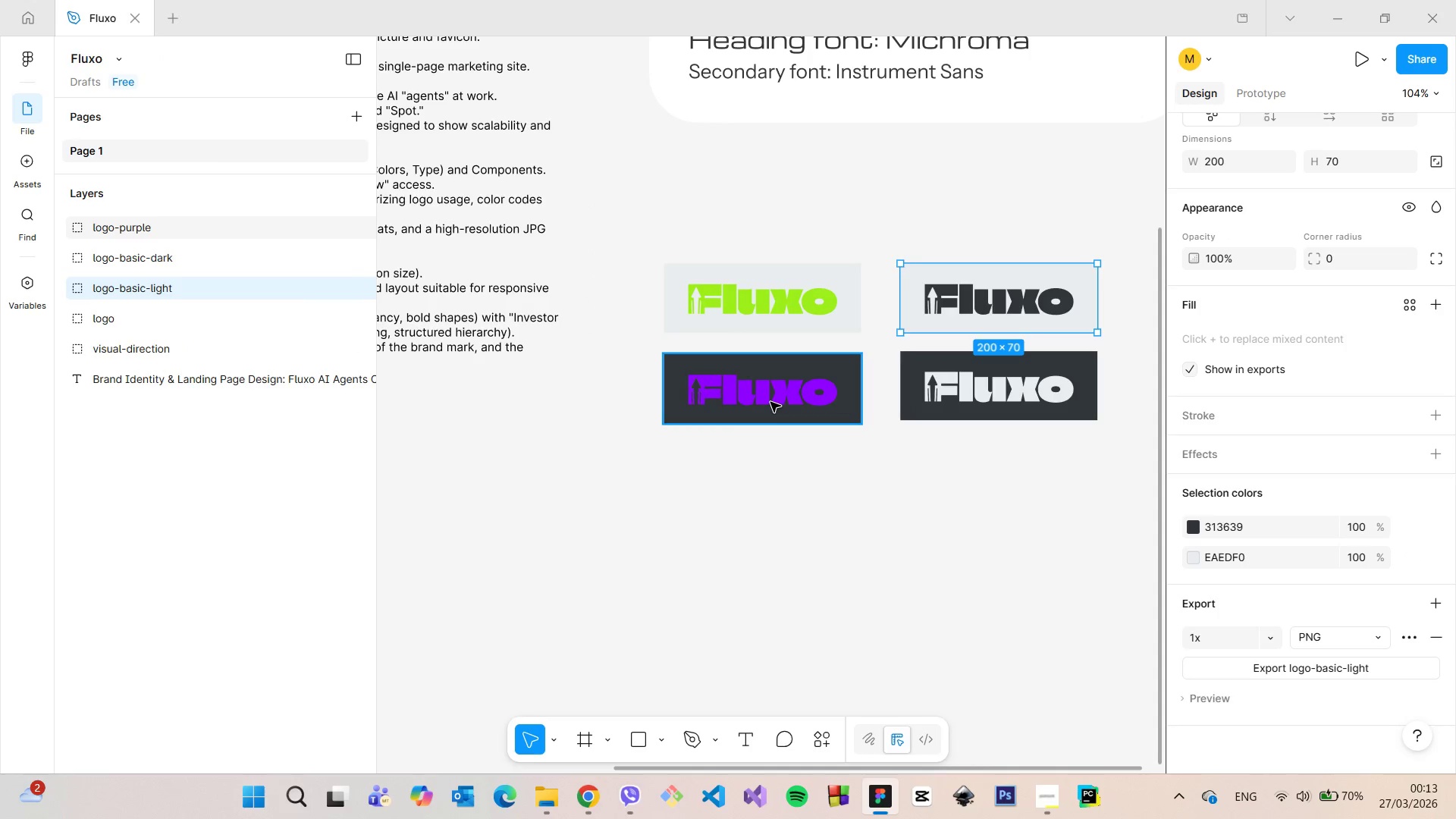 
left_click([770, 402])
 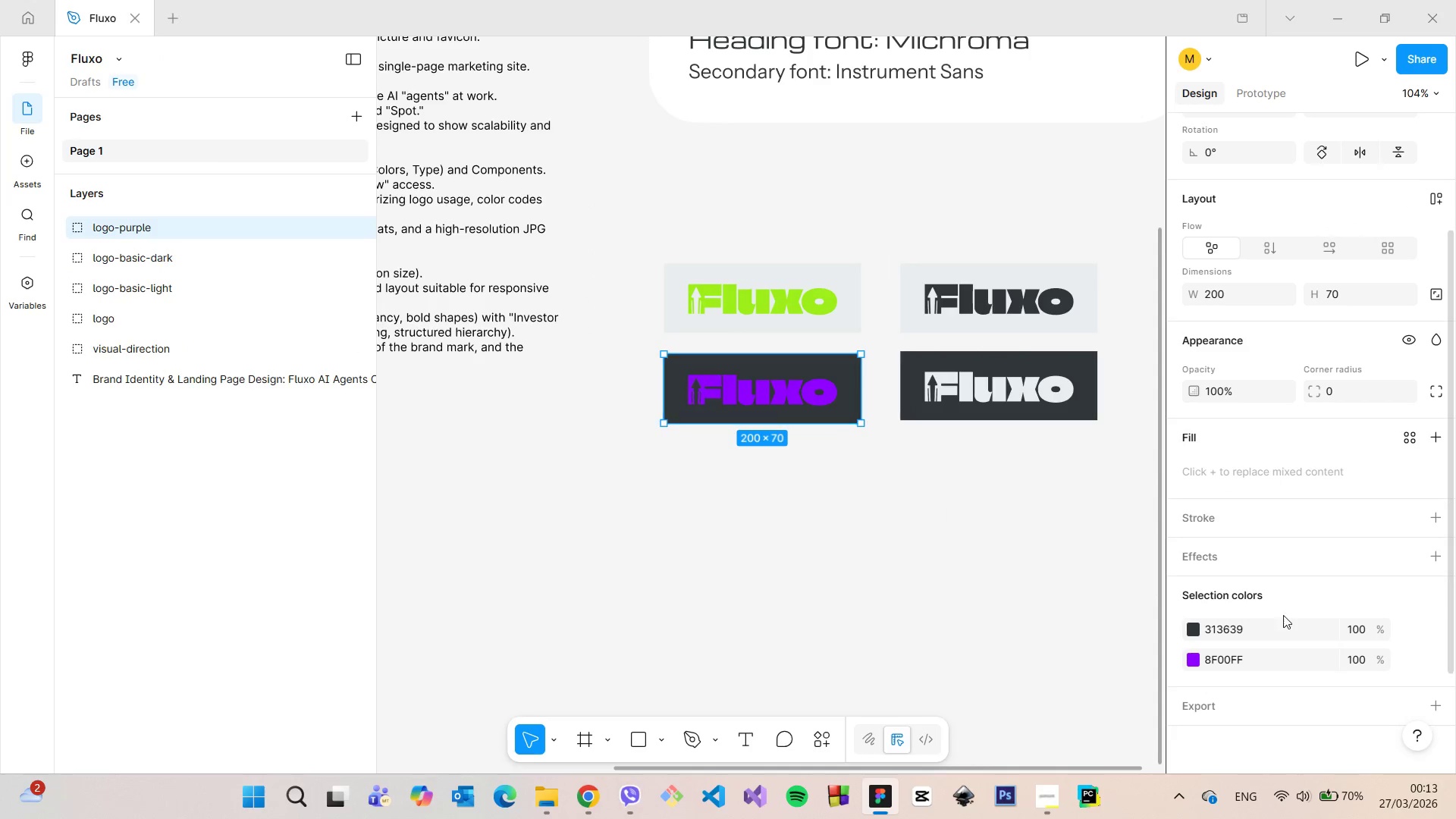 
scroll: coordinate [1300, 635], scroll_direction: down, amount: 4.0
 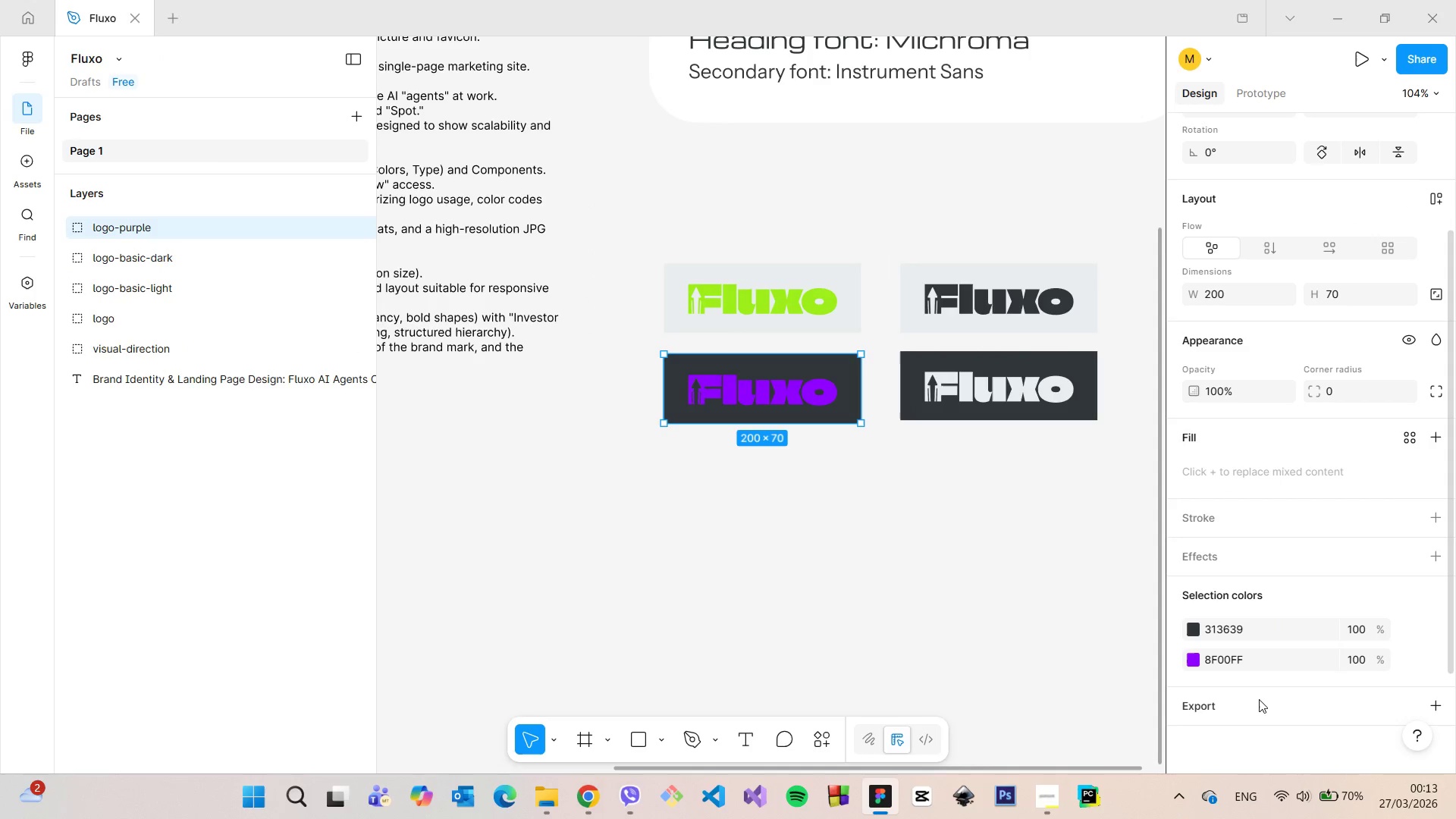 
left_click([1255, 705])
 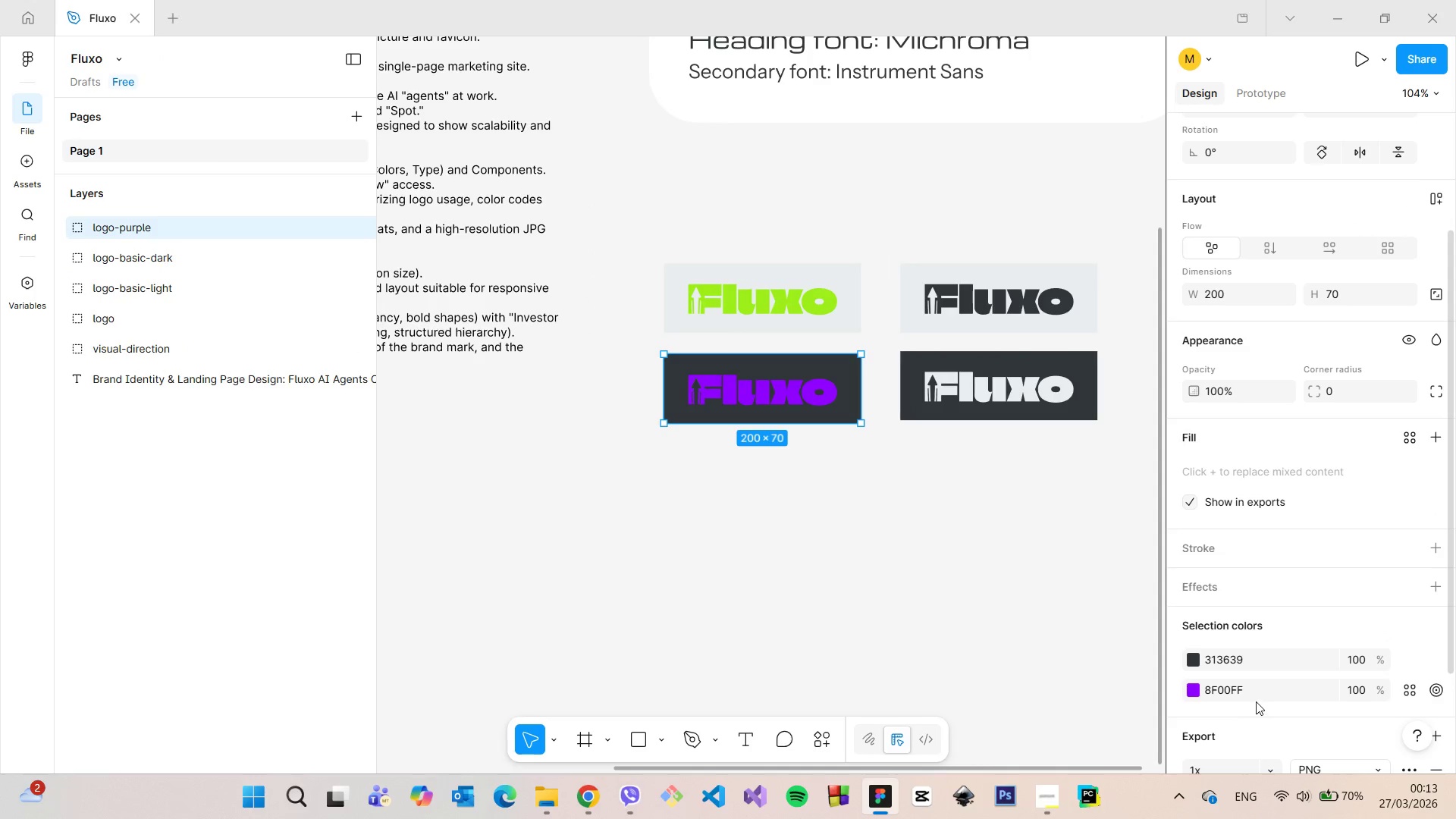 
scroll: coordinate [1256, 701], scroll_direction: down, amount: 3.0
 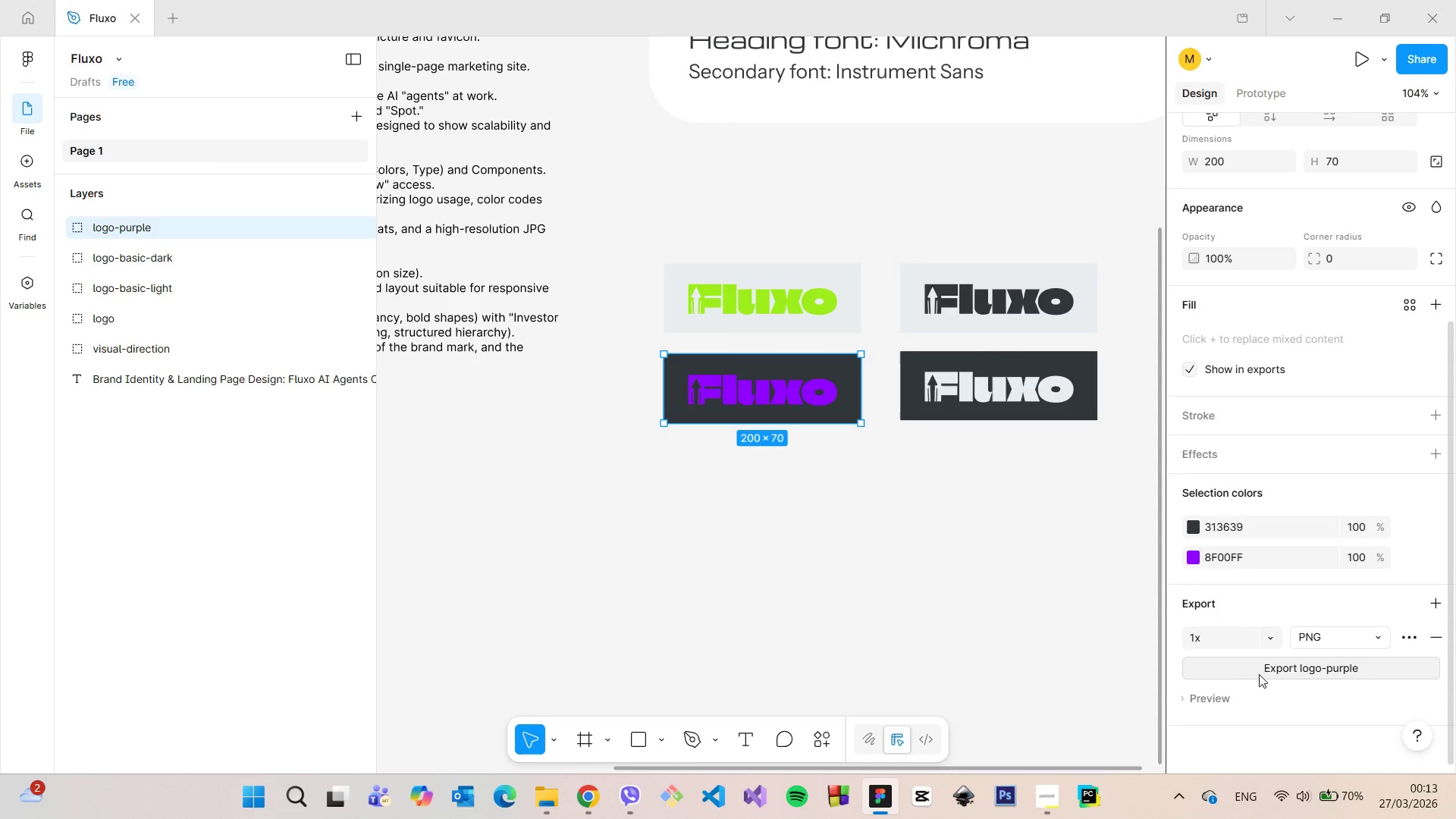 
left_click([1260, 670])
 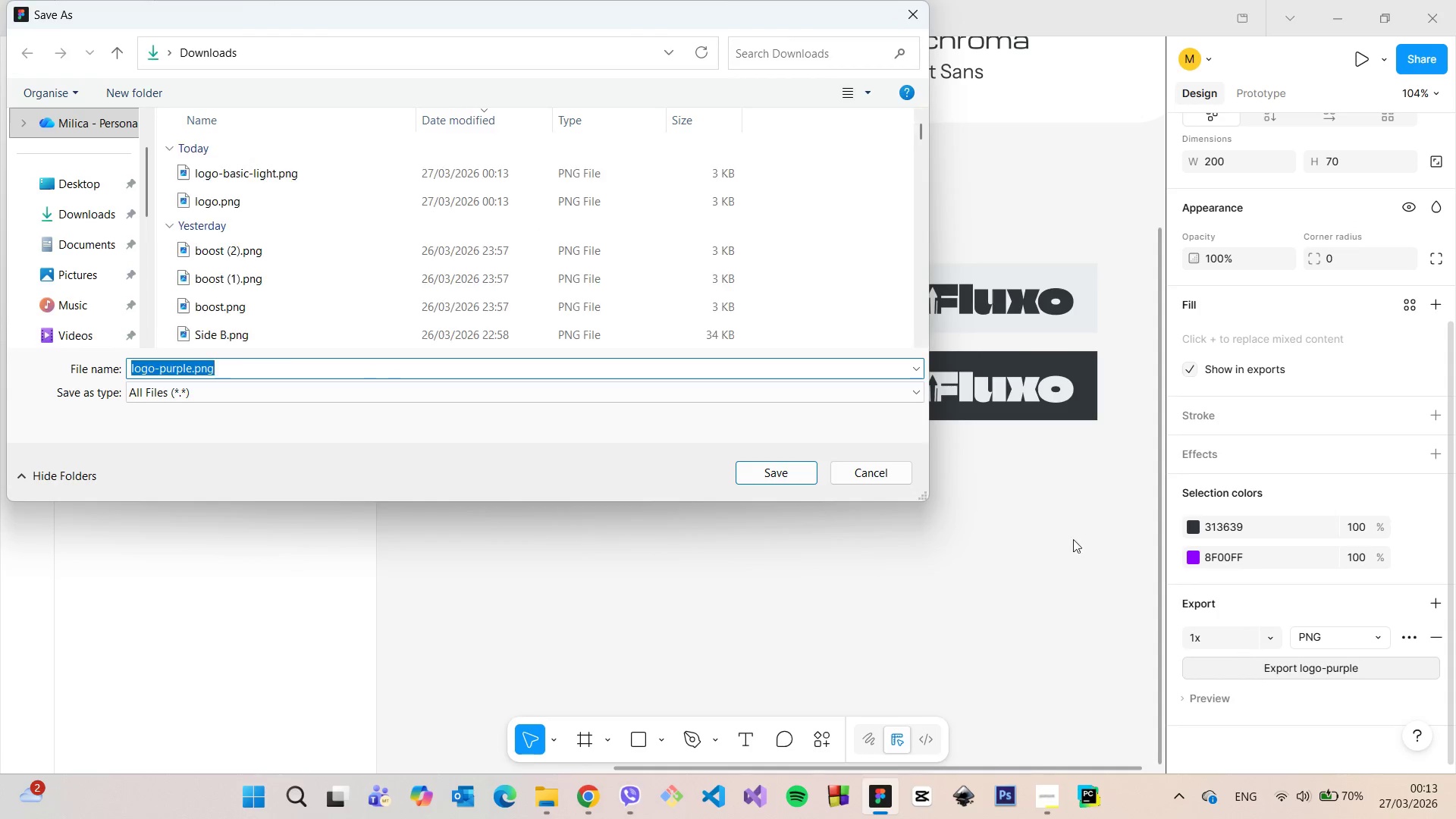 
left_click([758, 463])
 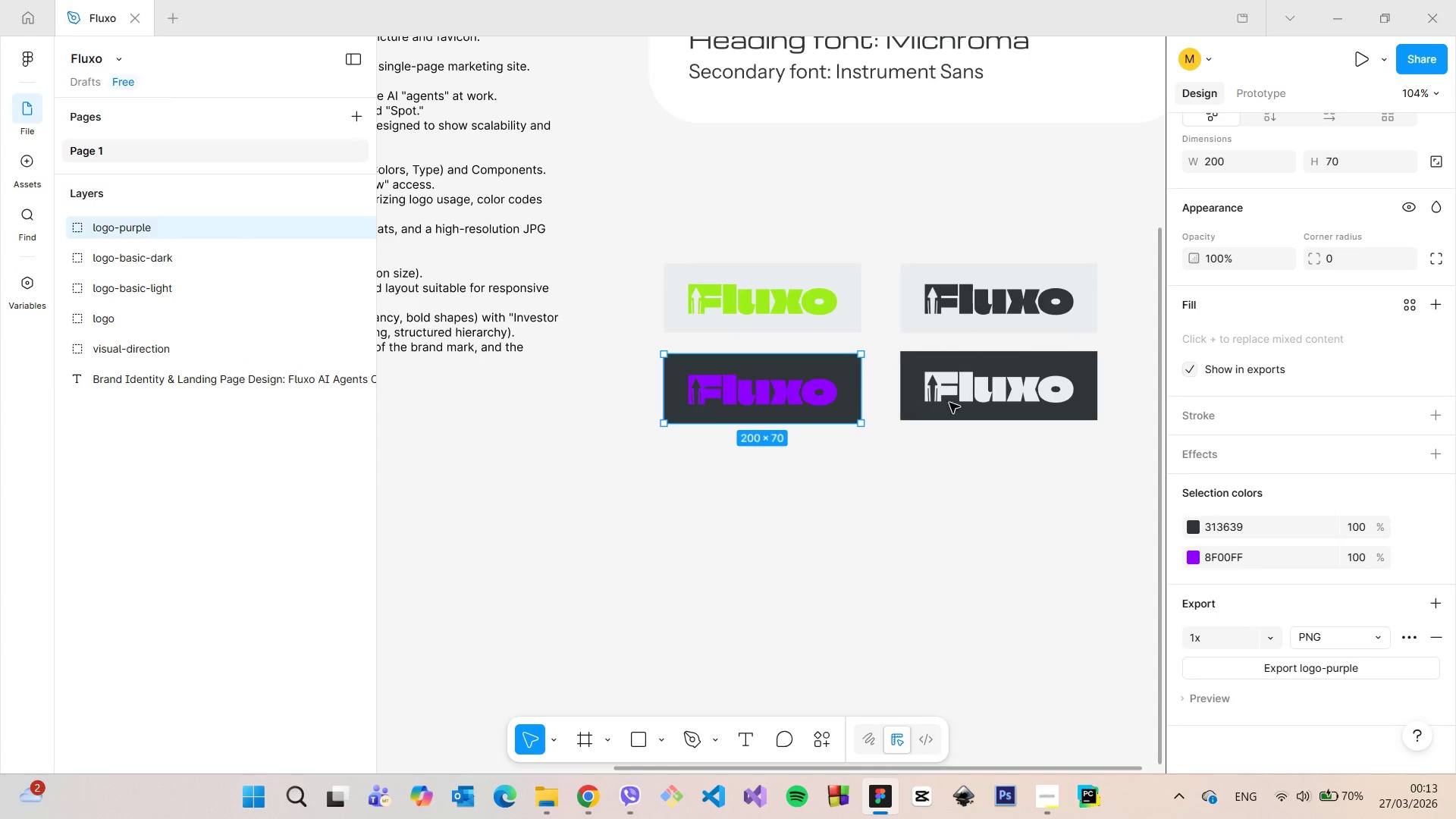 
left_click([971, 394])
 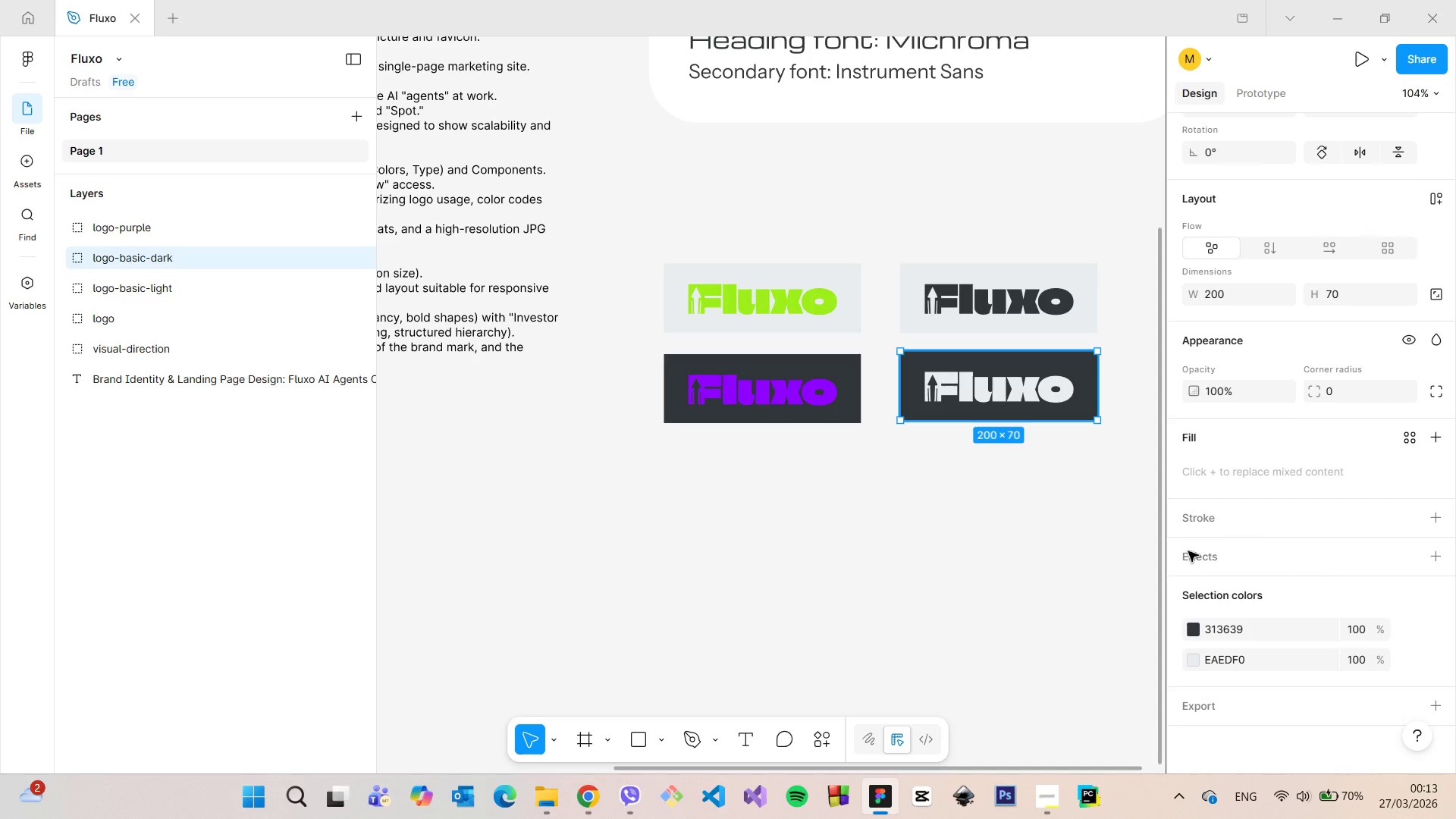 
scroll: coordinate [1329, 613], scroll_direction: down, amount: 5.0
 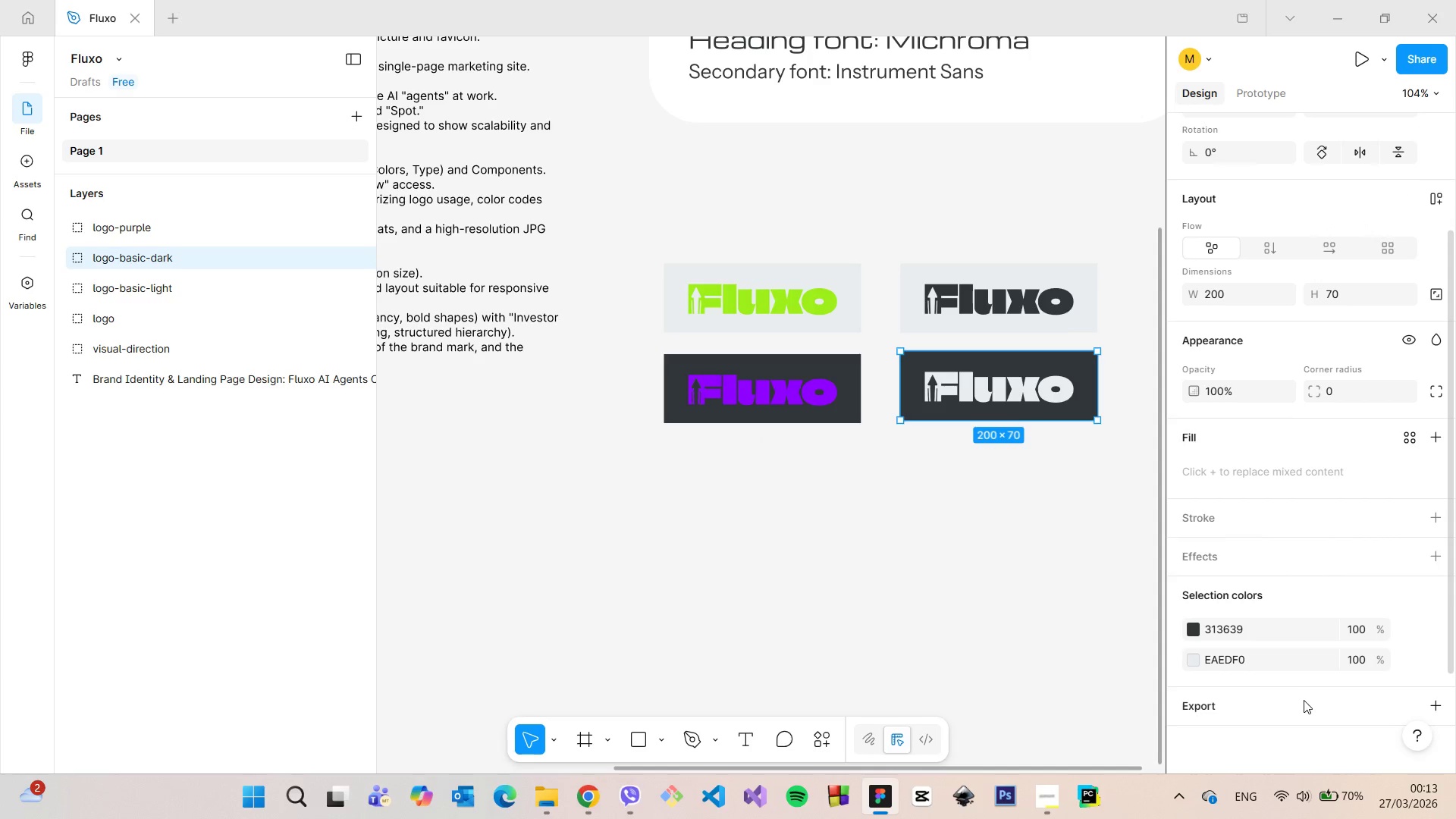 
left_click([1301, 702])
 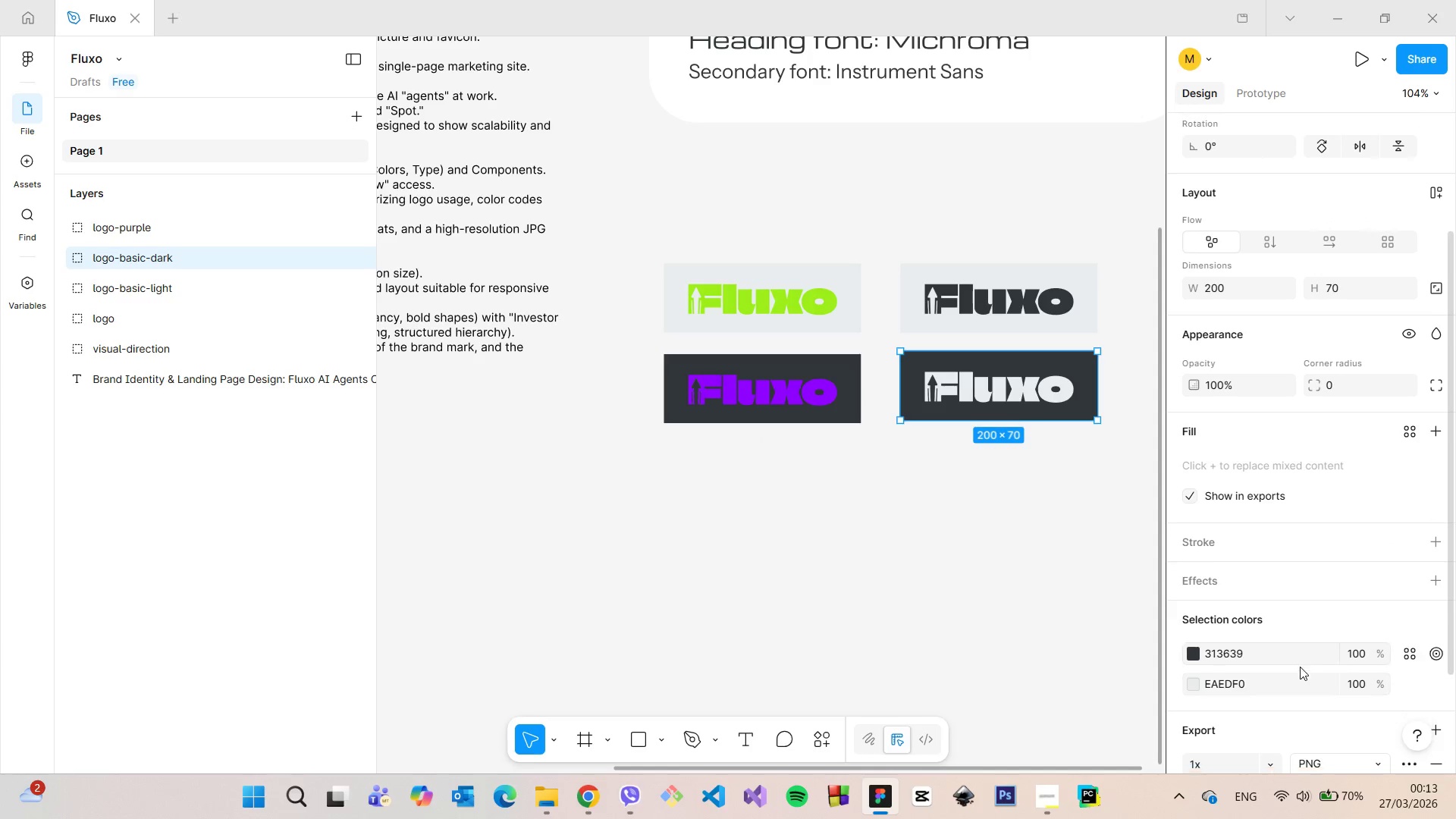 
scroll: coordinate [1300, 667], scroll_direction: down, amount: 5.0
 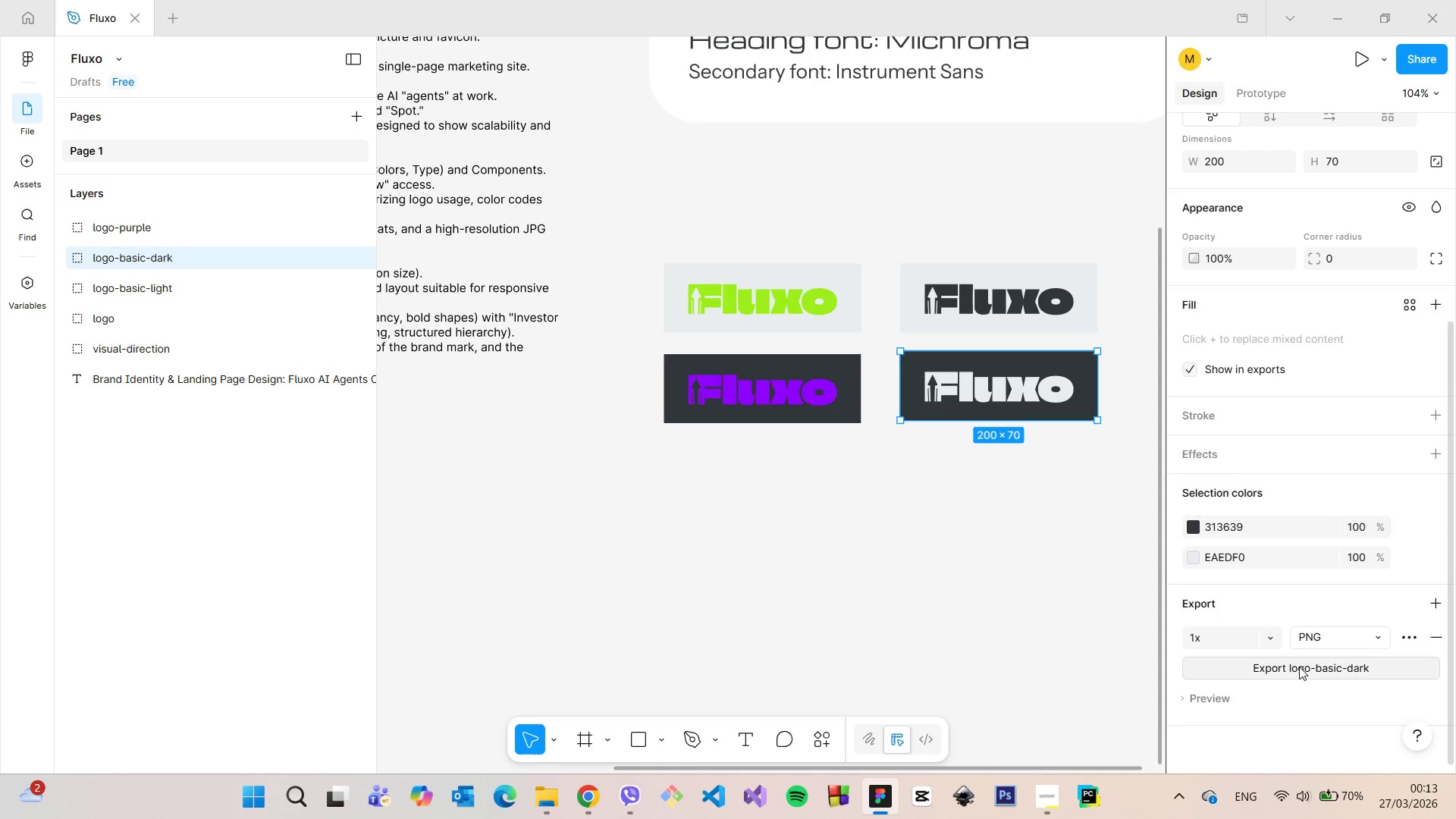 
left_click([1299, 667])
 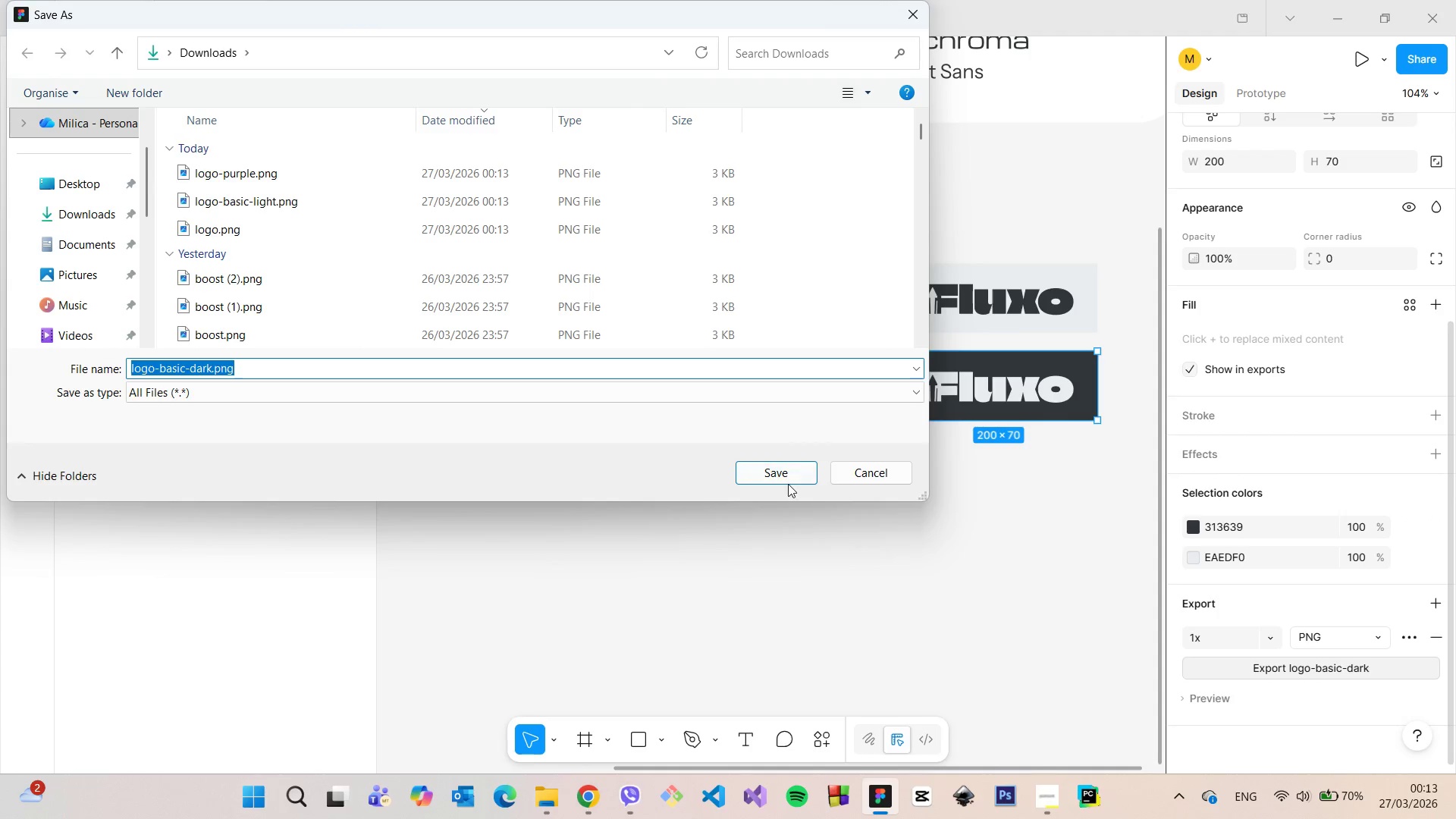 
left_click([786, 481])
 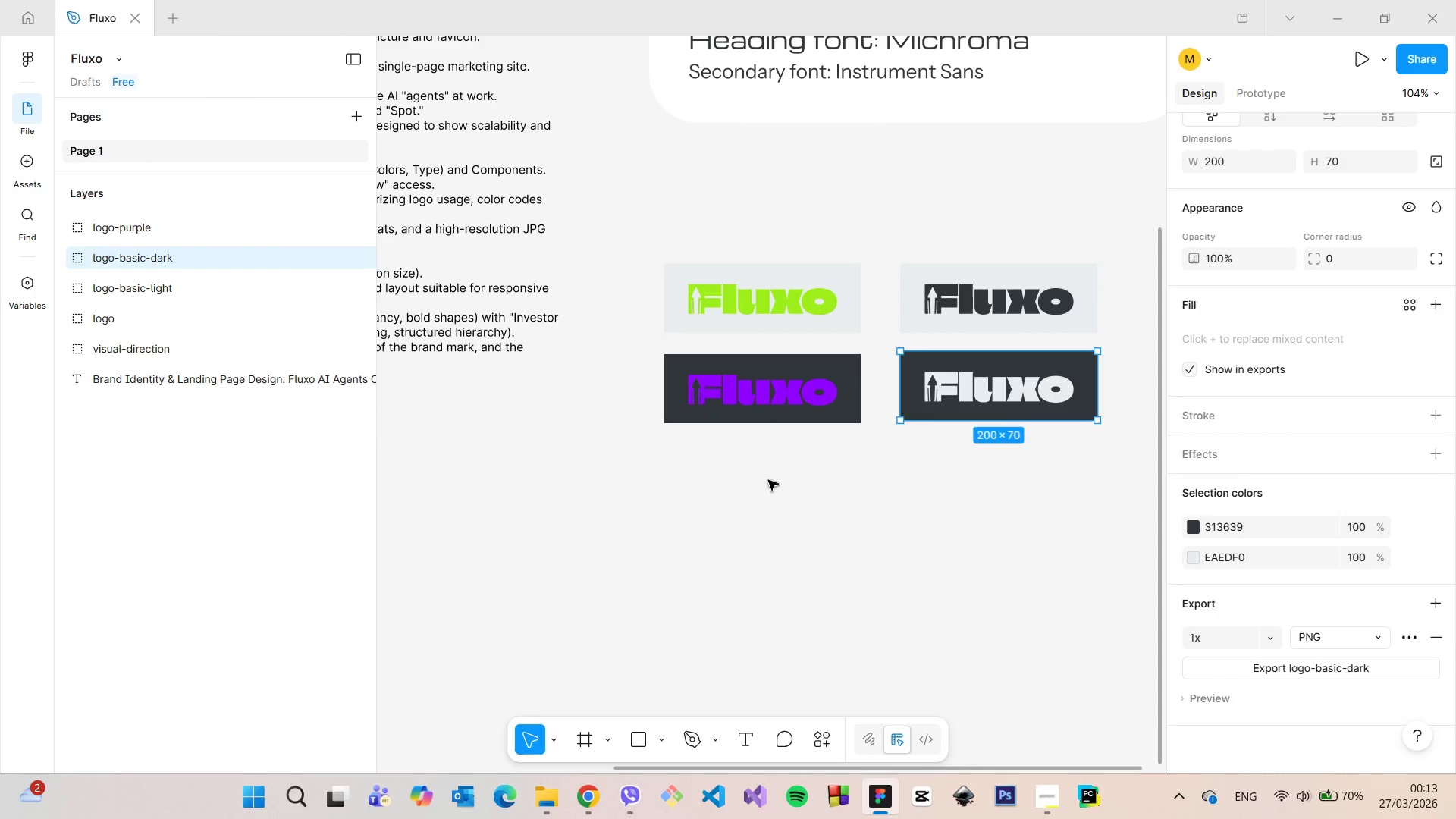 
left_click([750, 480])
 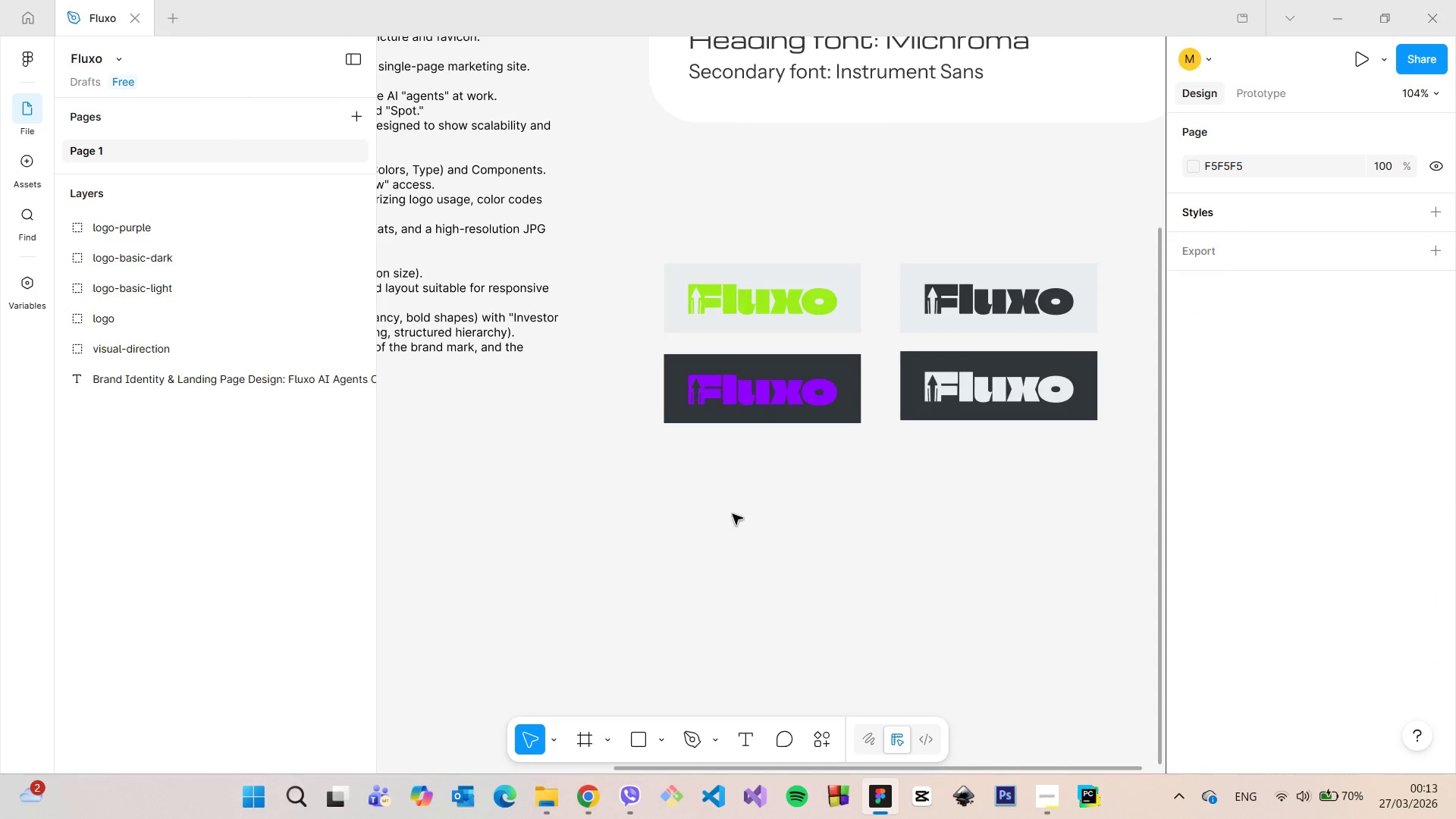 
left_click([763, 311])
 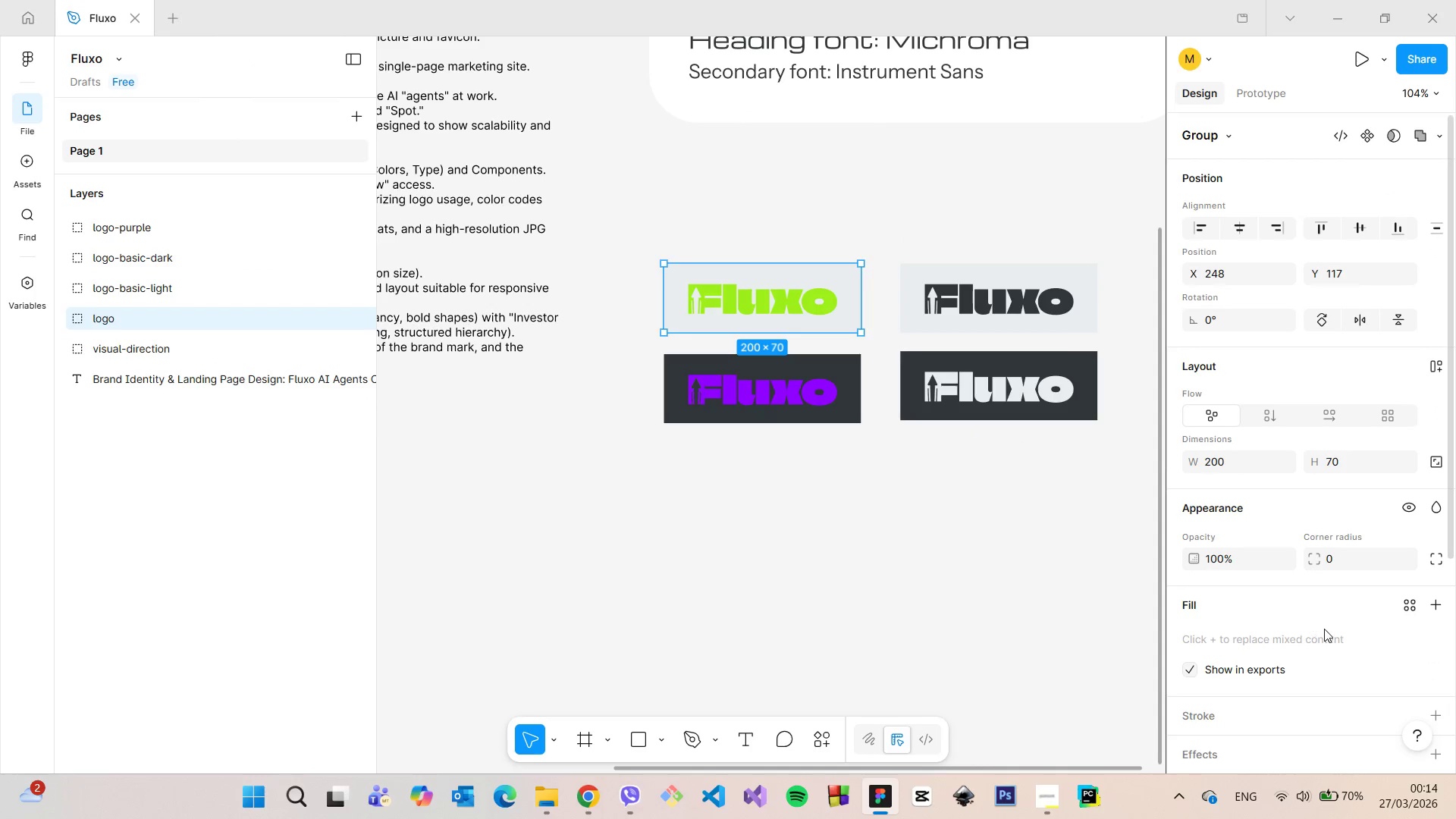 
scroll: coordinate [1324, 629], scroll_direction: down, amount: 4.0
 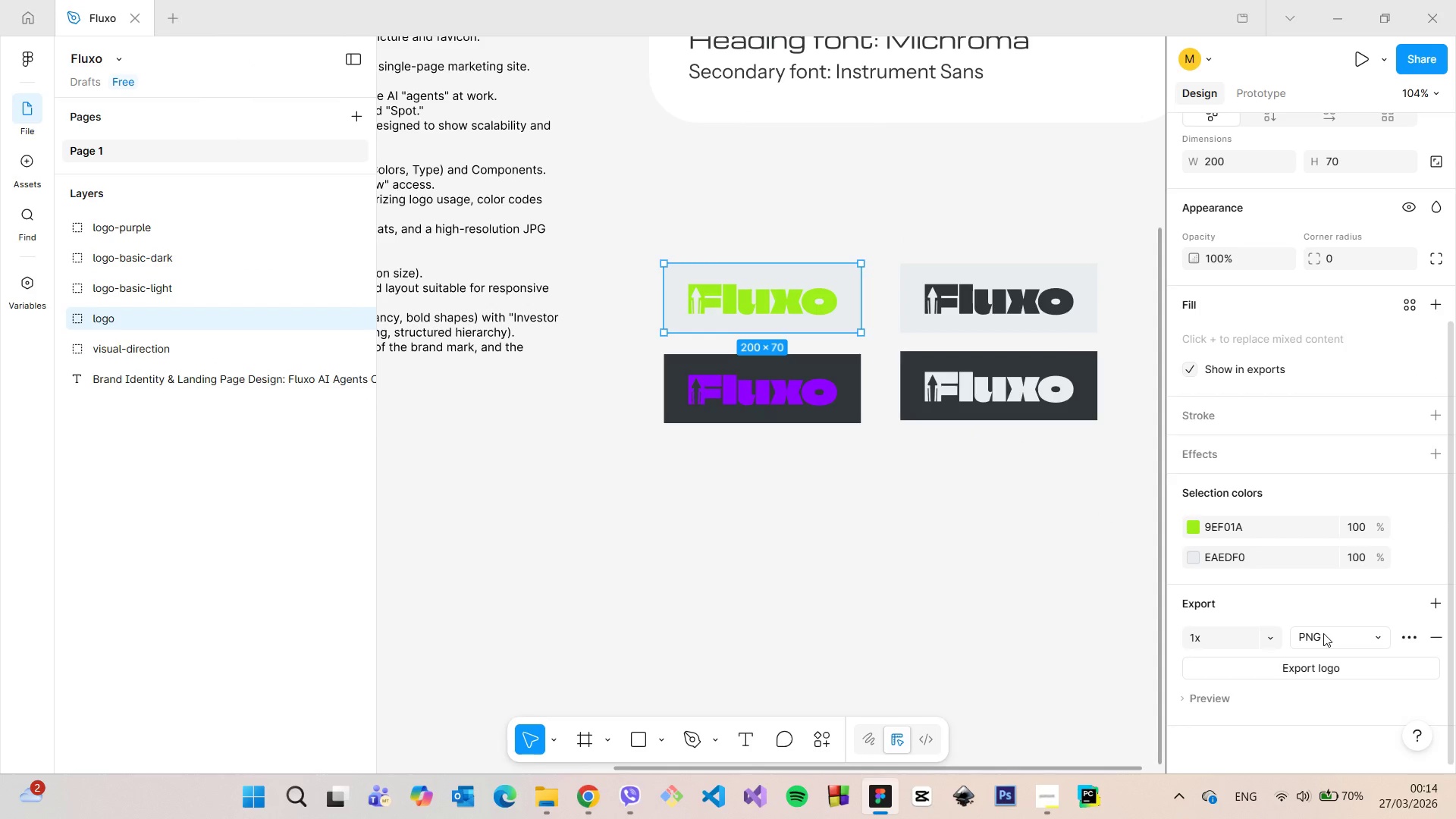 
left_click([1323, 635])
 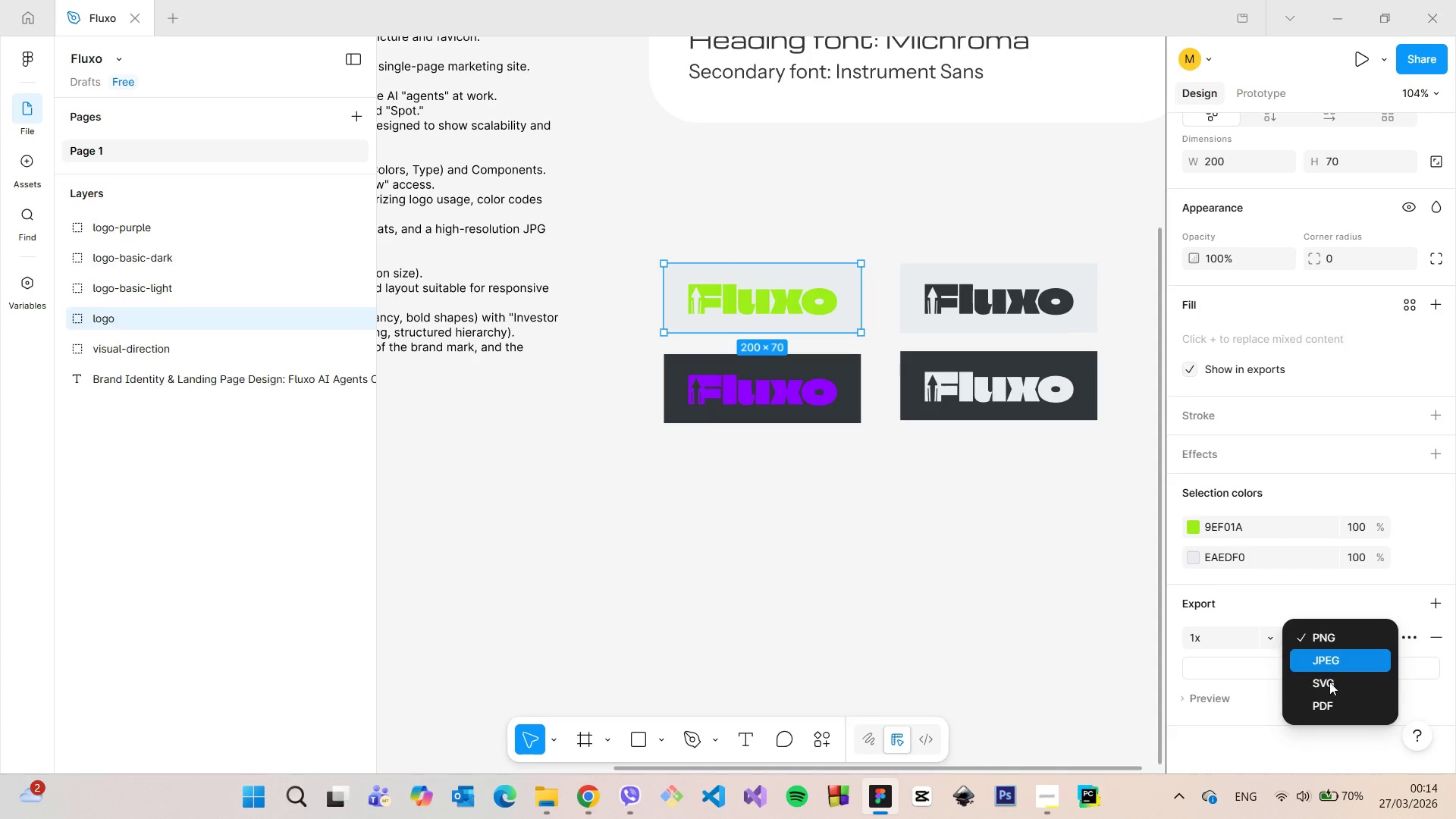 
left_click([1329, 686])
 